 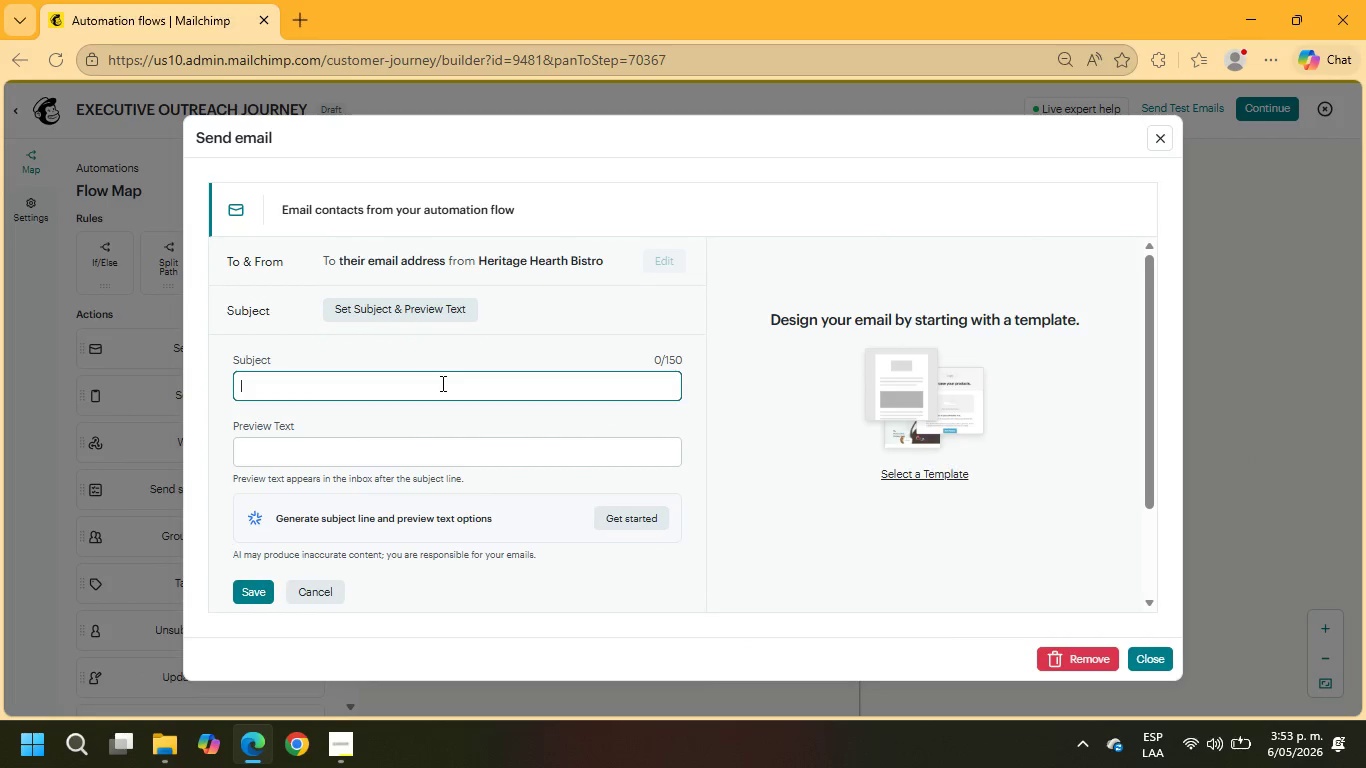 
type(An invit6at)
key(Backspace)
key(Backspace)
key(Backspace)
type(ation for your office team  to experience Heritage Hearth)
 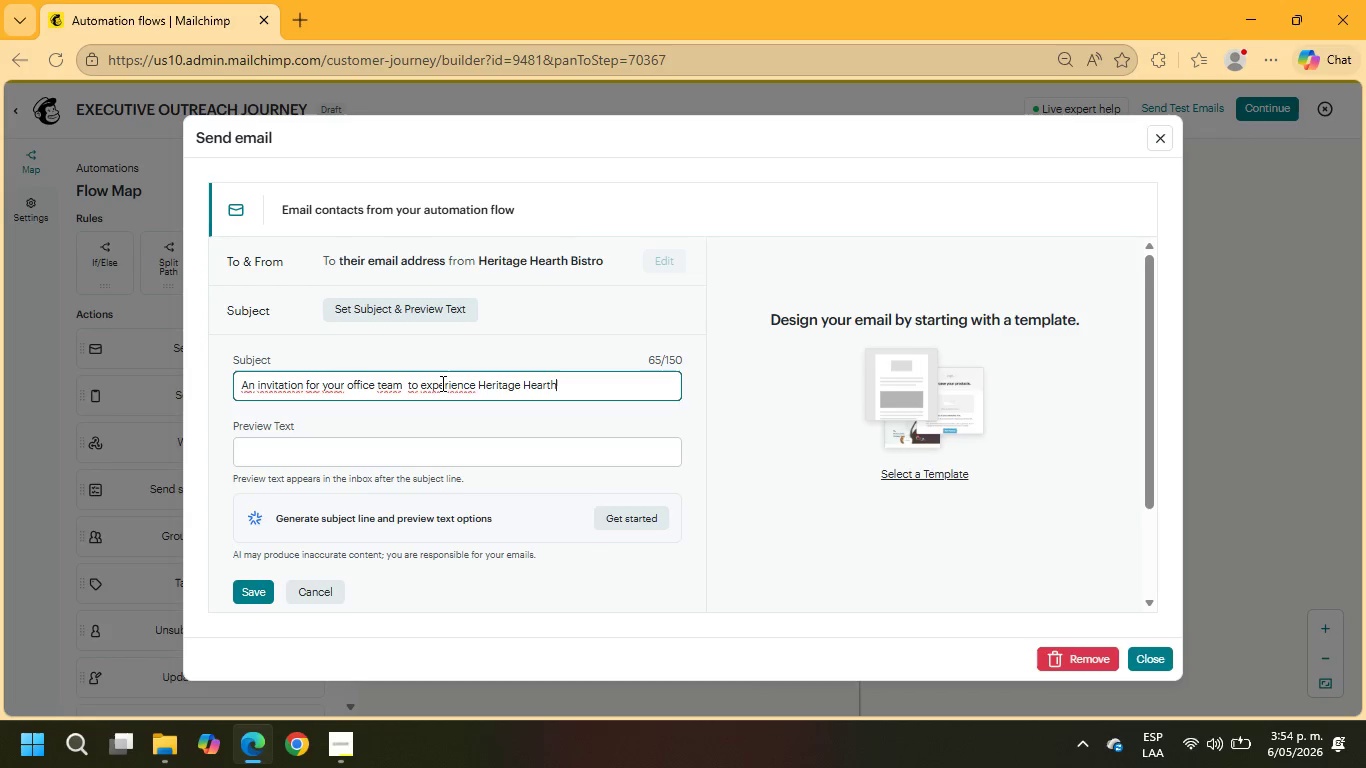 
left_click([474, 450])
 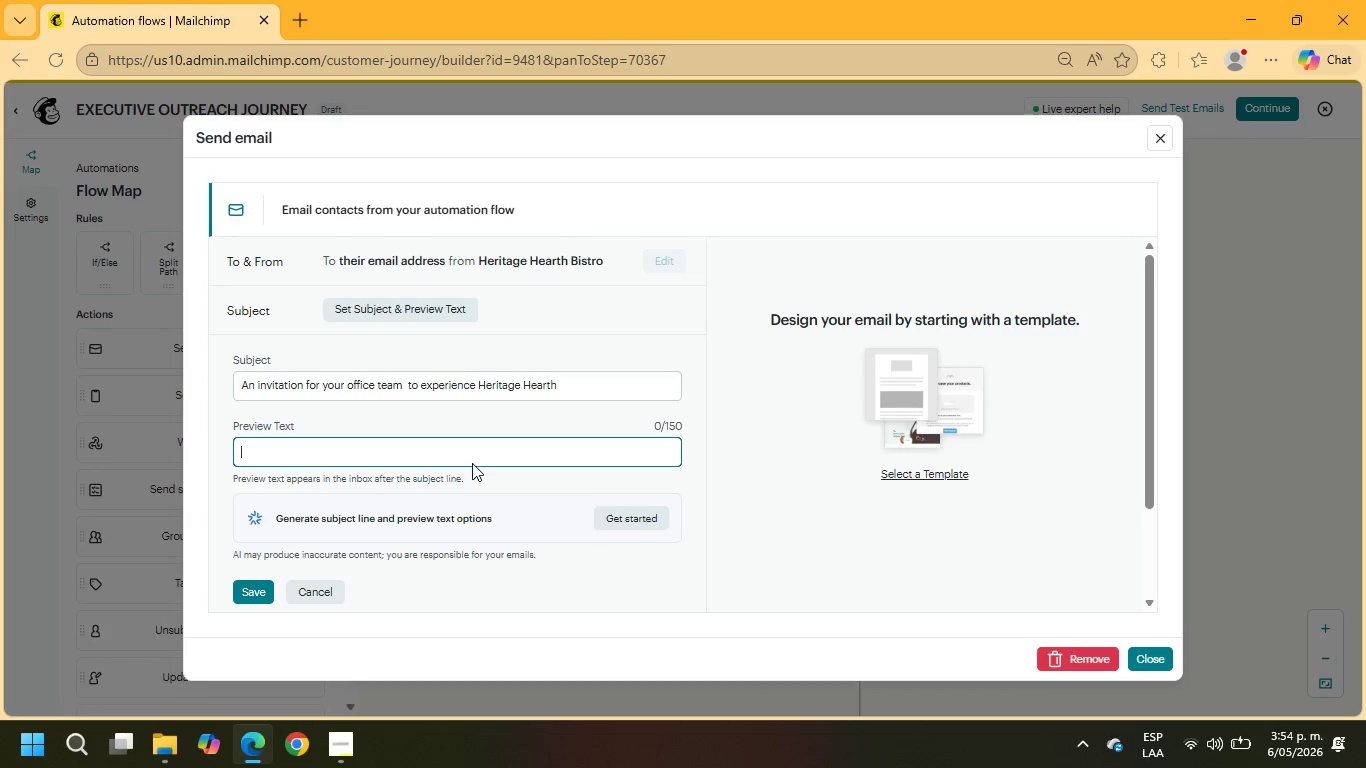 
type(A complimentary tasting opportunity for executive assis)
 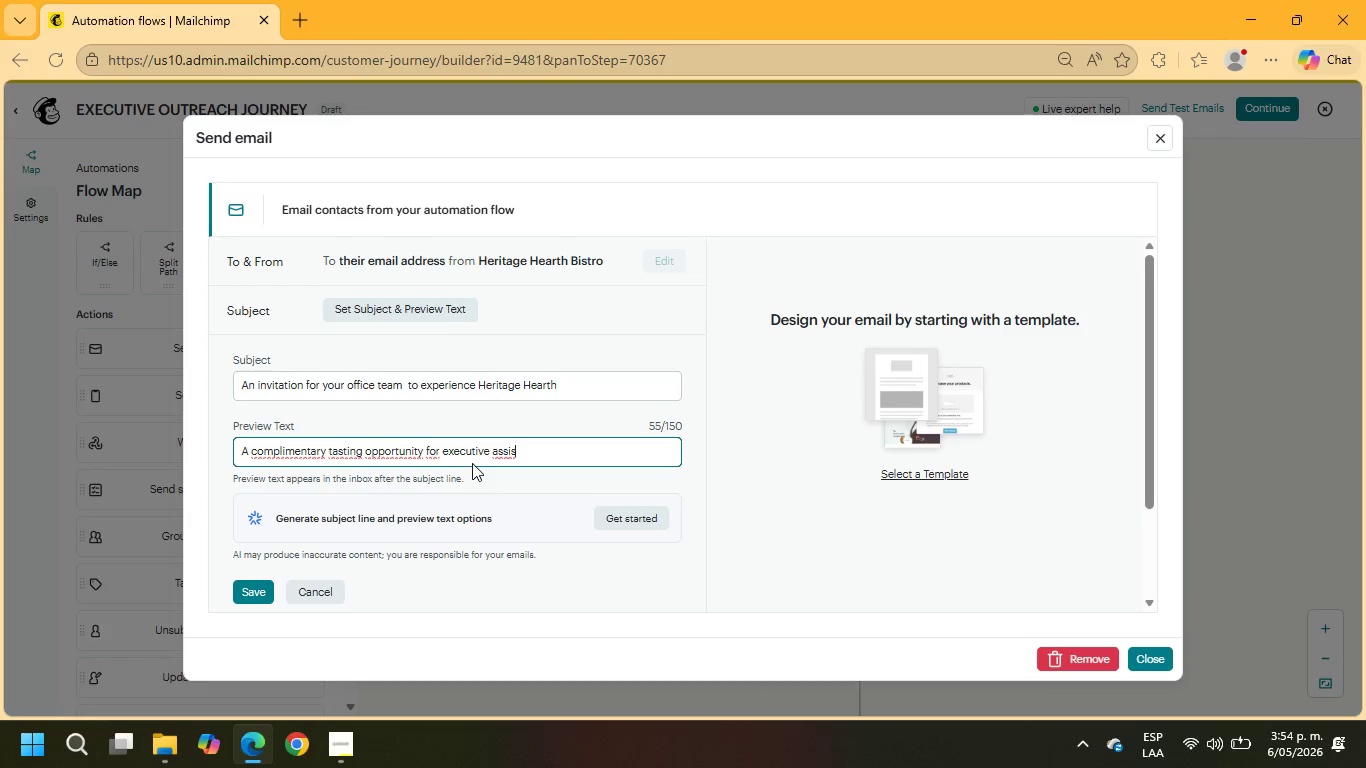 
type(tanta)
key(Backspace)
type(s and office managers.)
 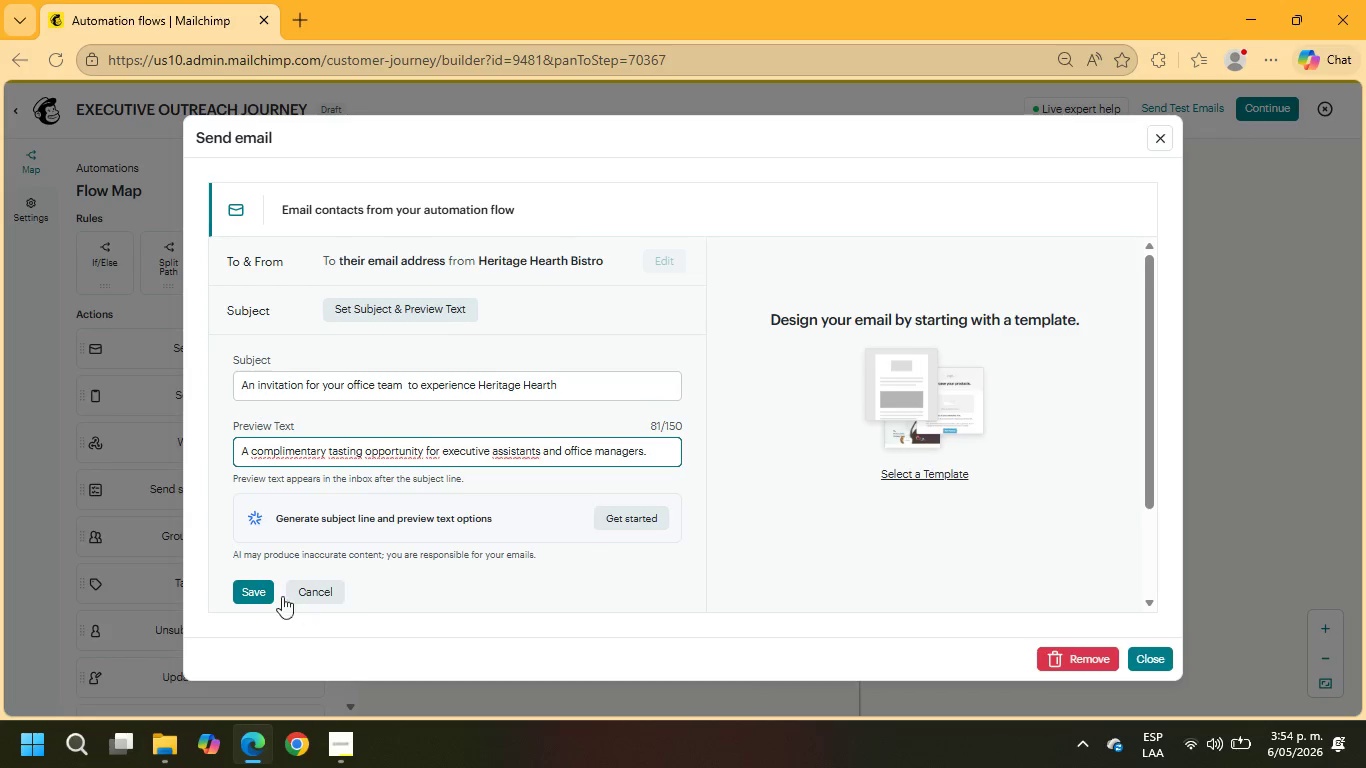 
left_click([250, 590])
 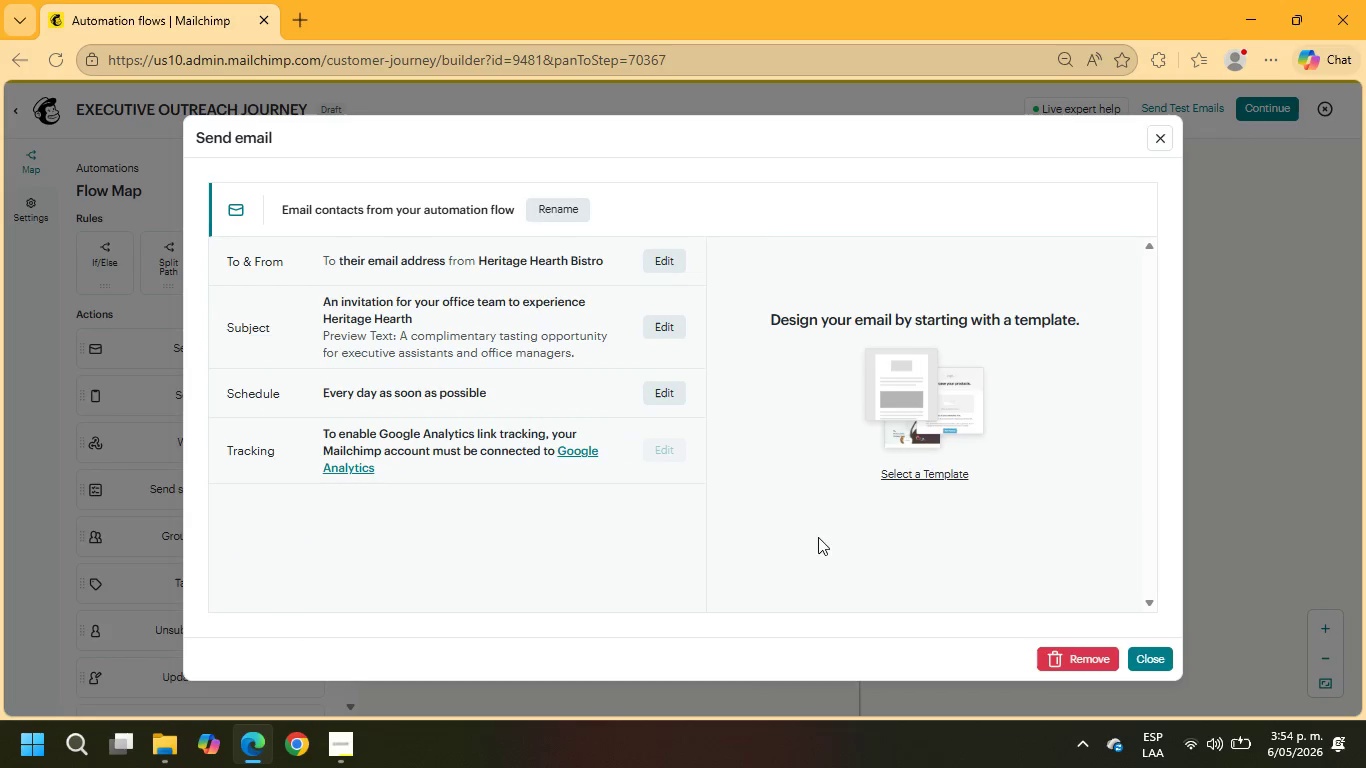 
left_click([894, 469])
 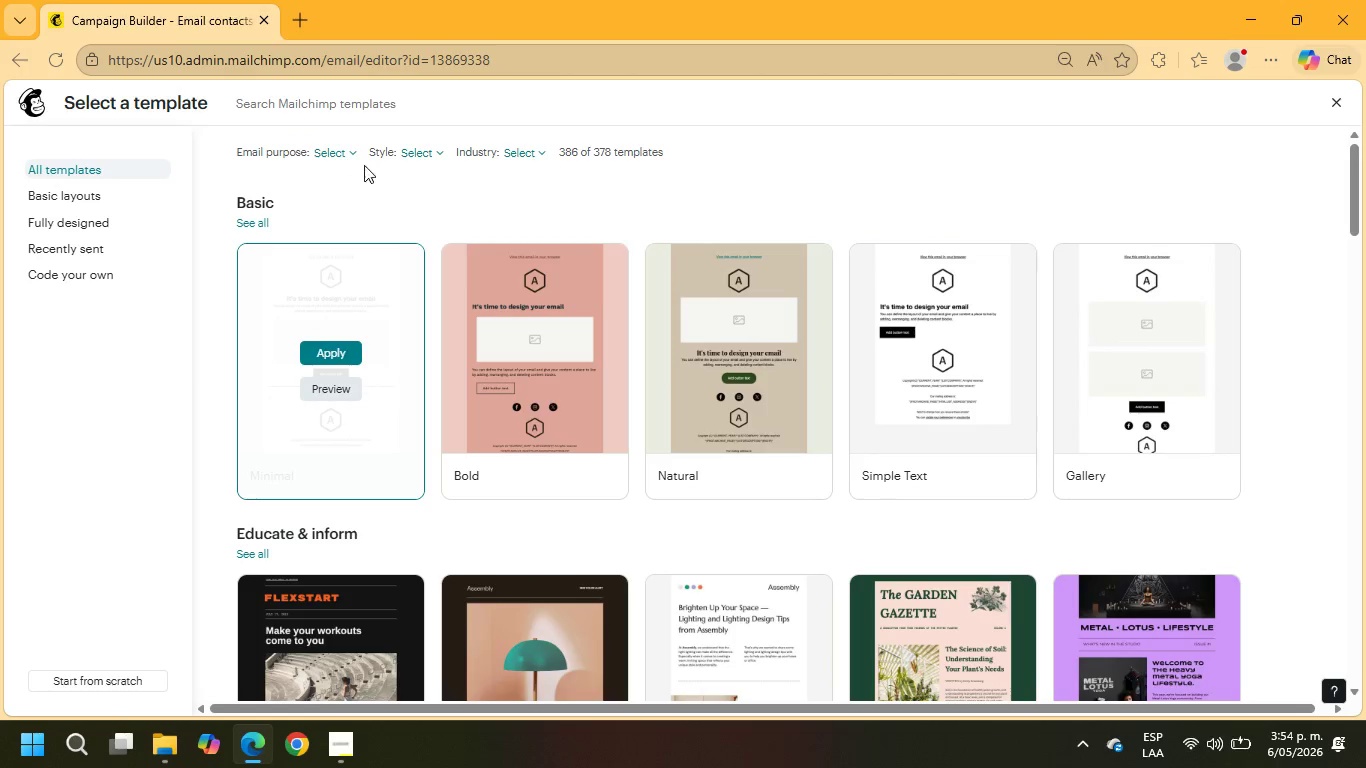 
left_click([429, 158])
 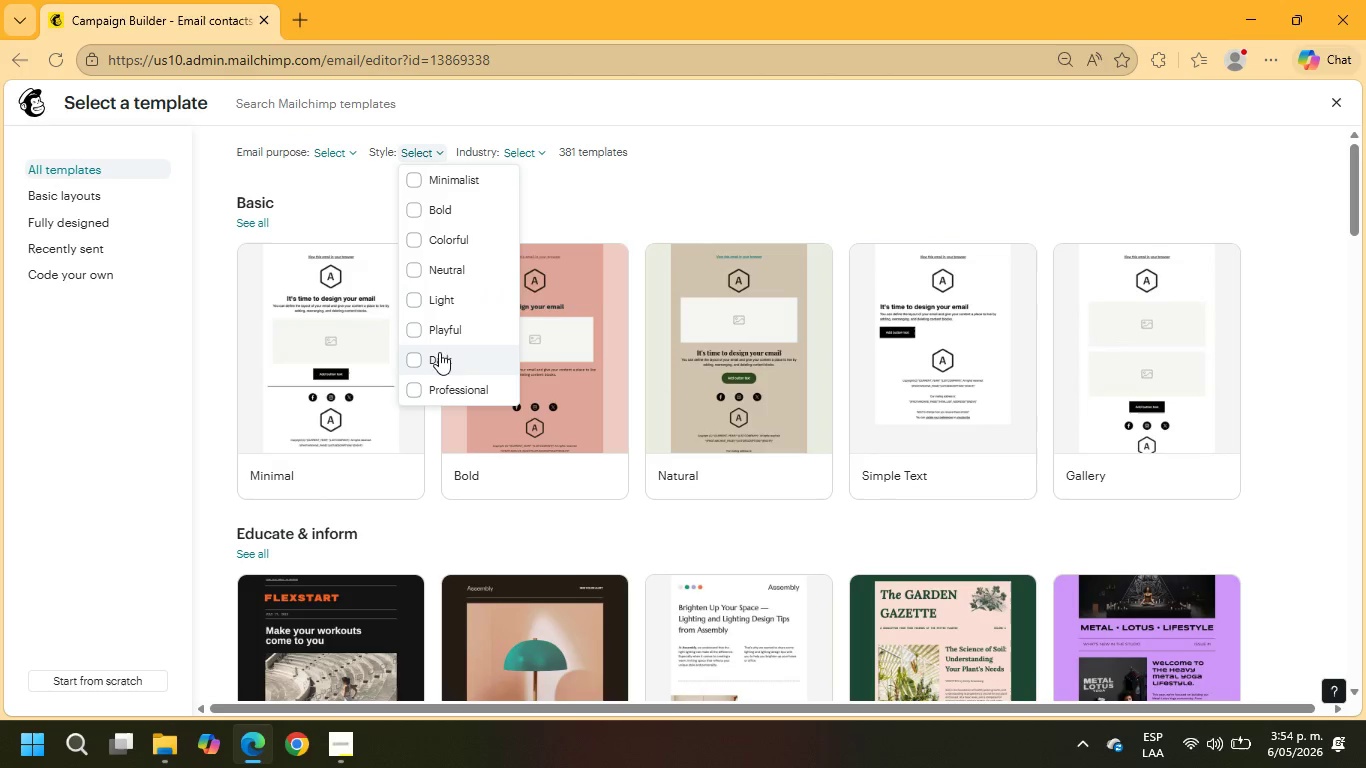 
left_click([439, 365])
 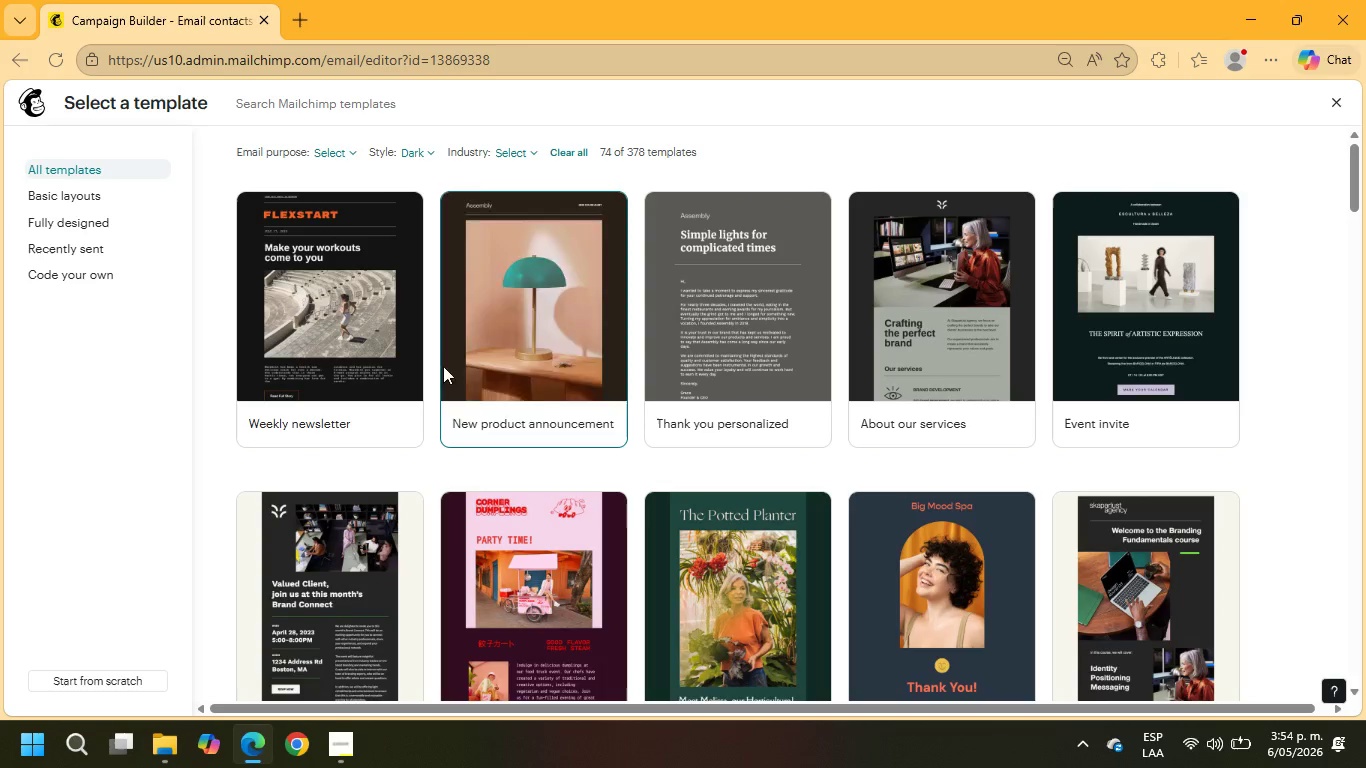 
scroll: coordinate [632, 385], scroll_direction: down, amount: 4.0
 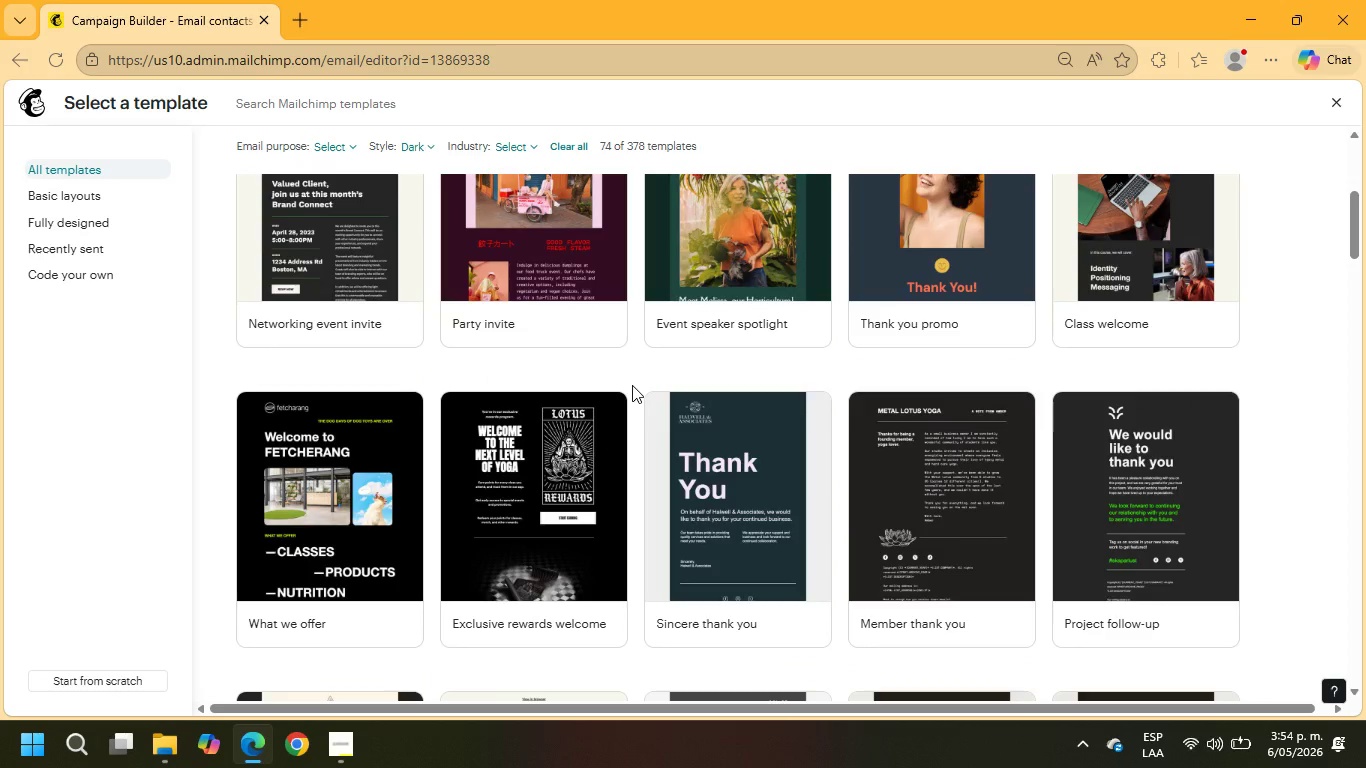 
scroll: coordinate [632, 385], scroll_direction: up, amount: 3.0
 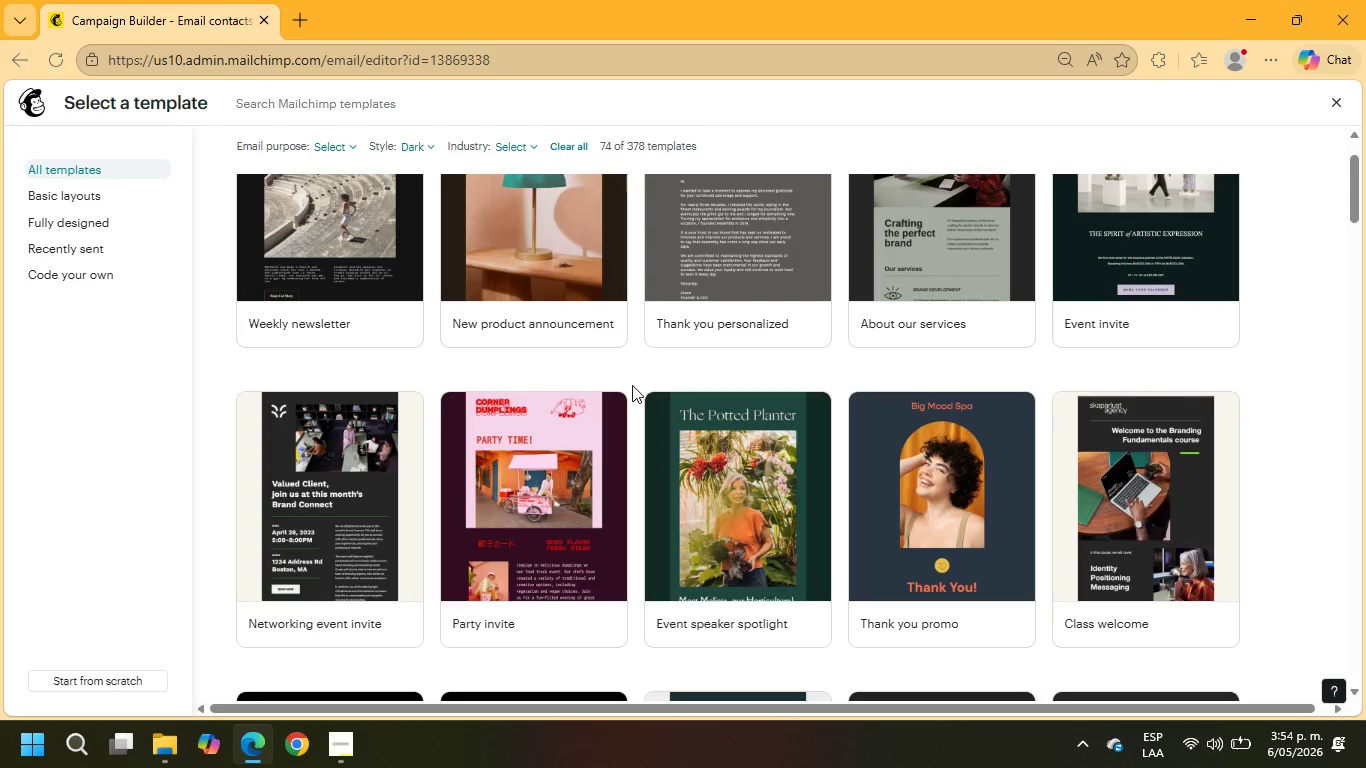 
scroll: coordinate [629, 399], scroll_direction: down, amount: 9.0
 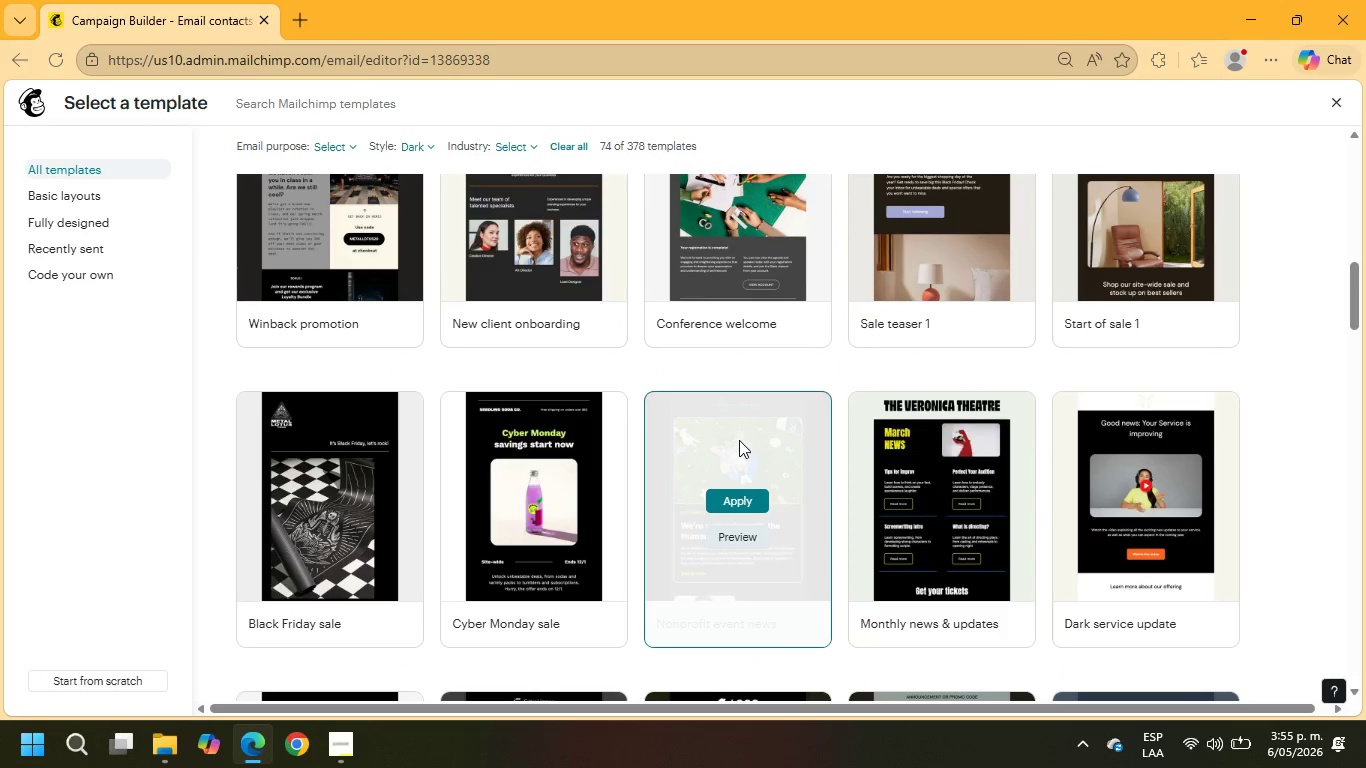 
left_click([741, 494])
 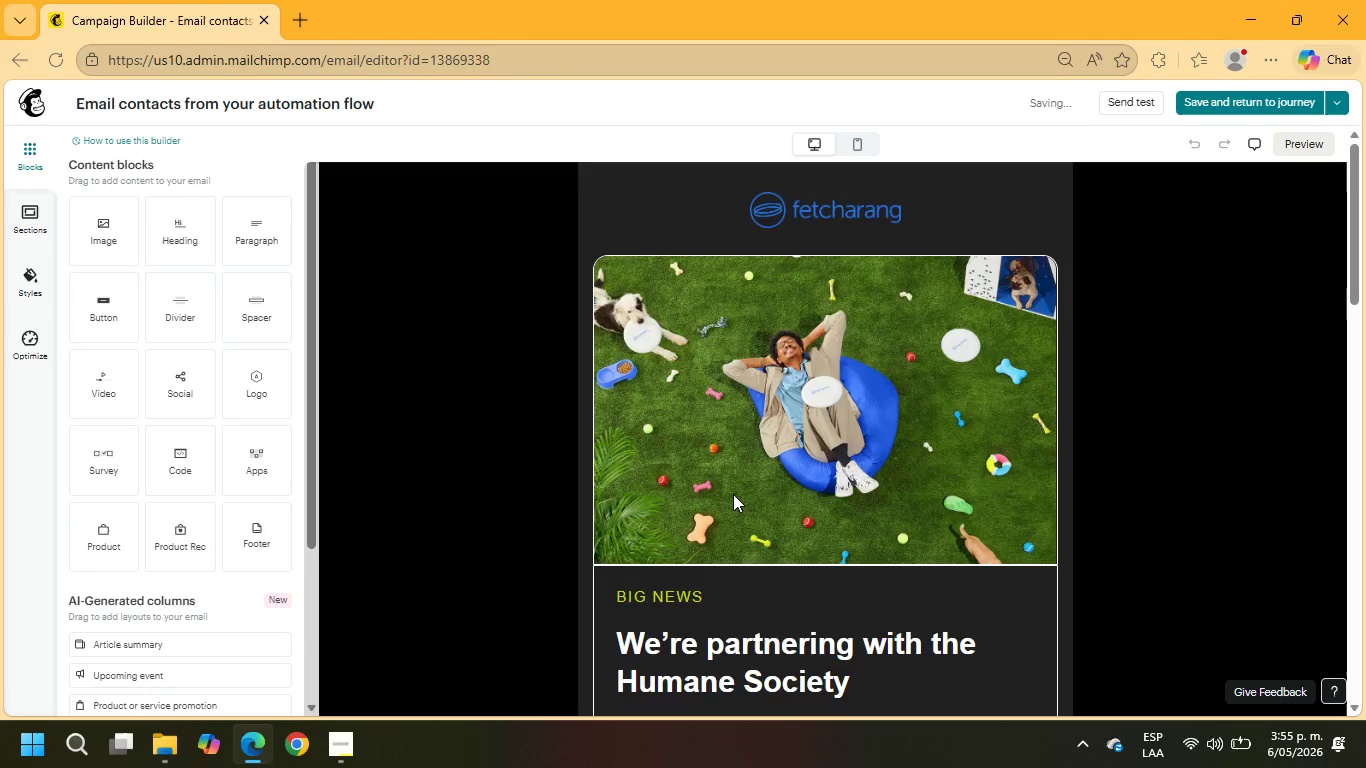 
left_click([801, 231])
 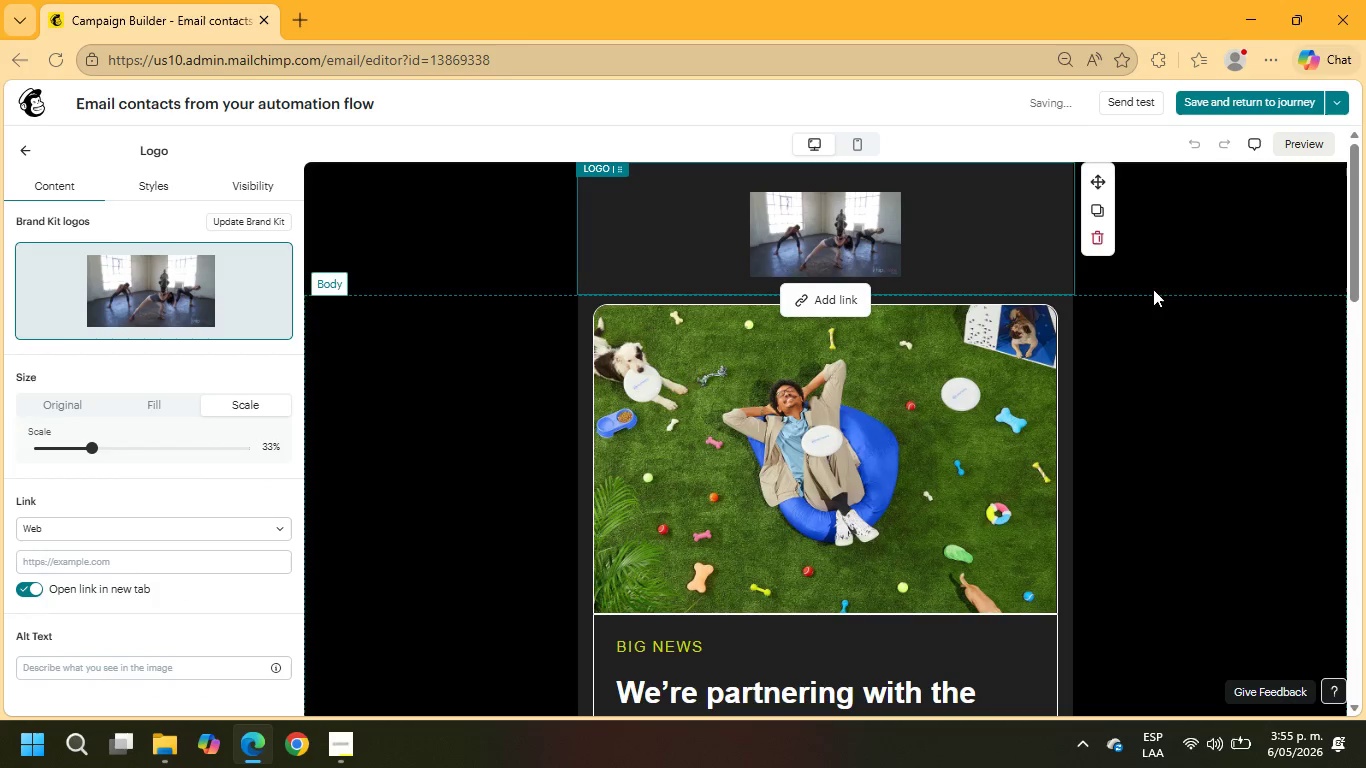 
left_click([1107, 237])
 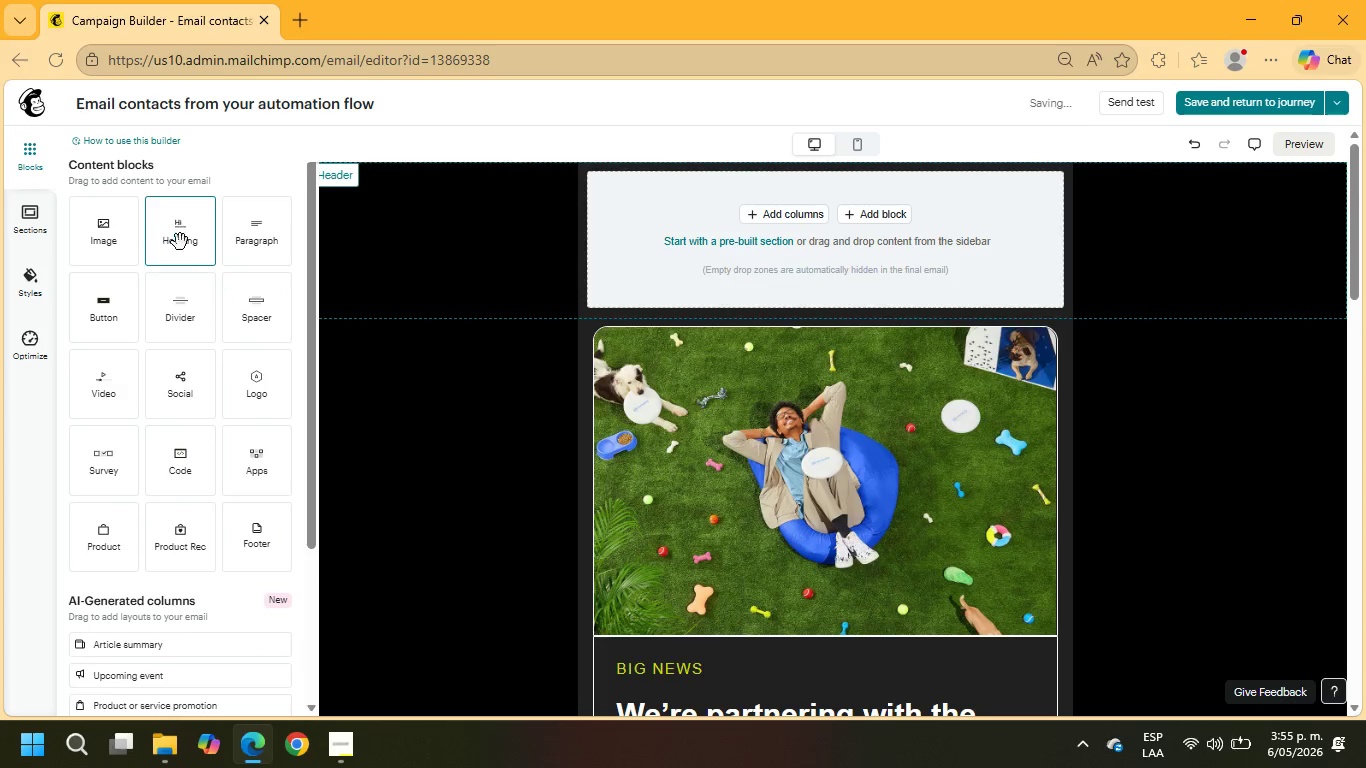 
left_click_drag(start_coordinate=[266, 309], to_coordinate=[738, 320])
 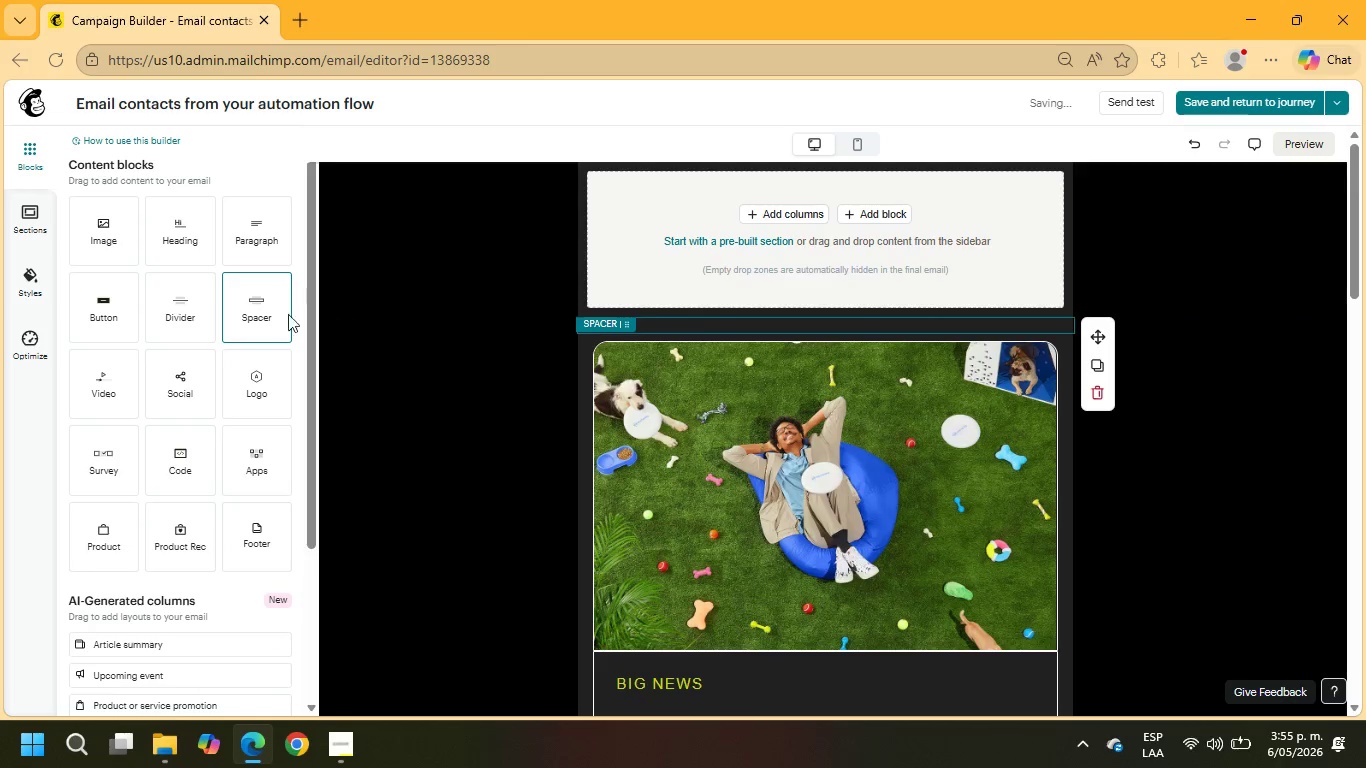 
left_click_drag(start_coordinate=[257, 310], to_coordinate=[646, 315])
 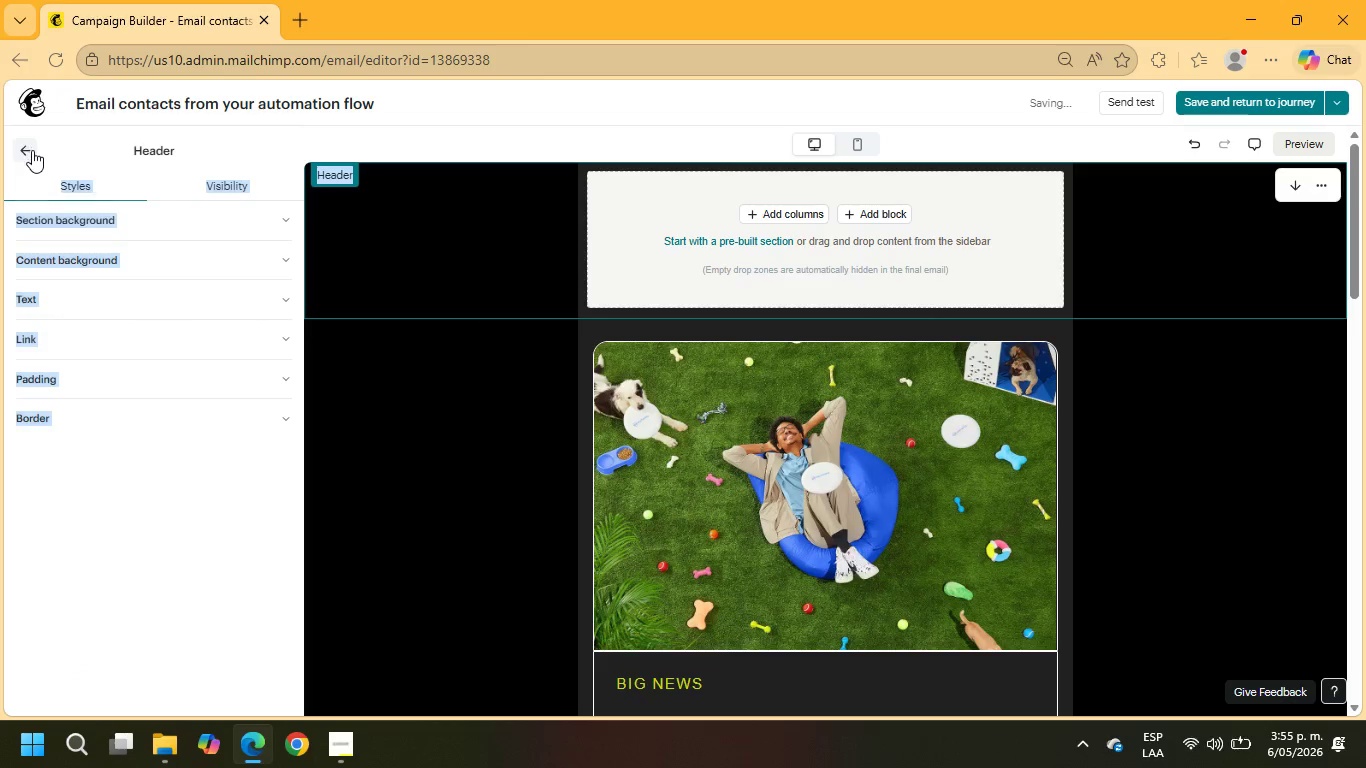 
left_click([26, 158])
 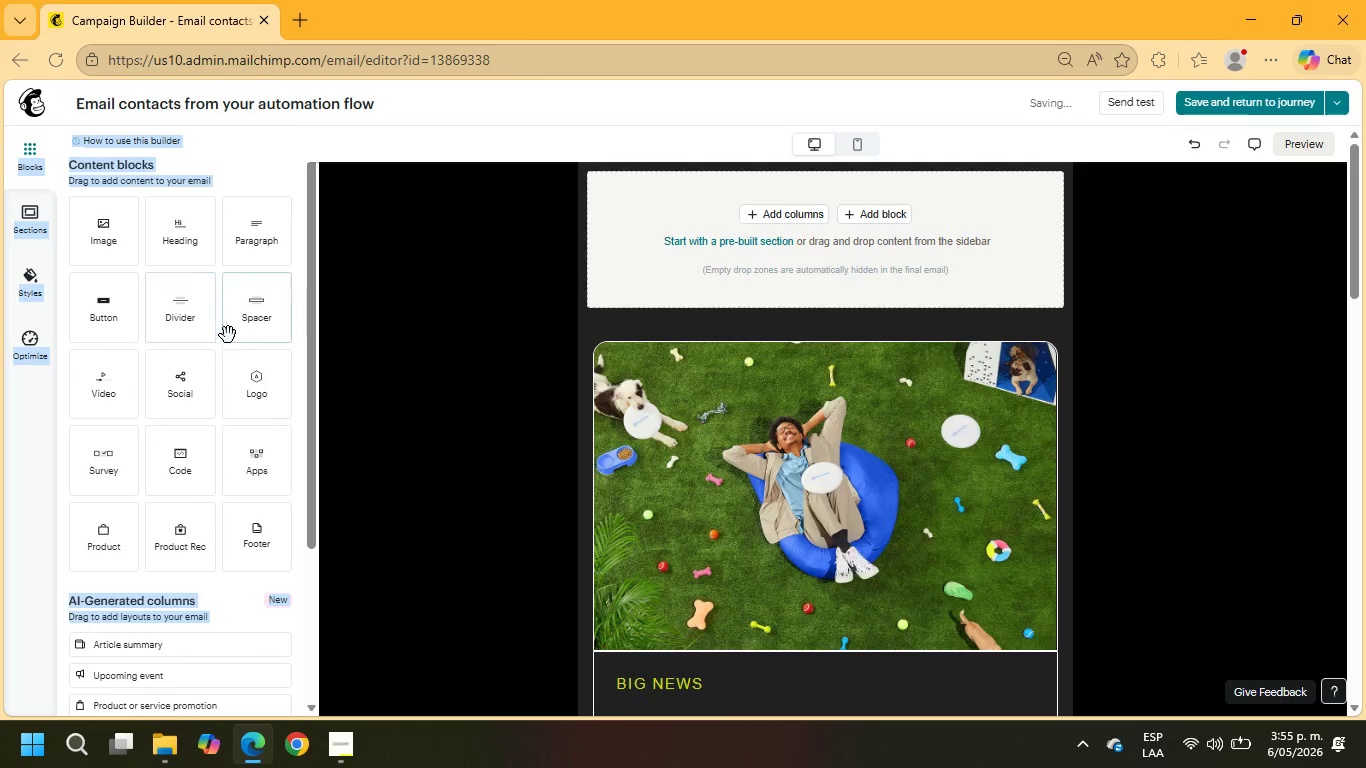 
left_click_drag(start_coordinate=[263, 314], to_coordinate=[223, 328])
 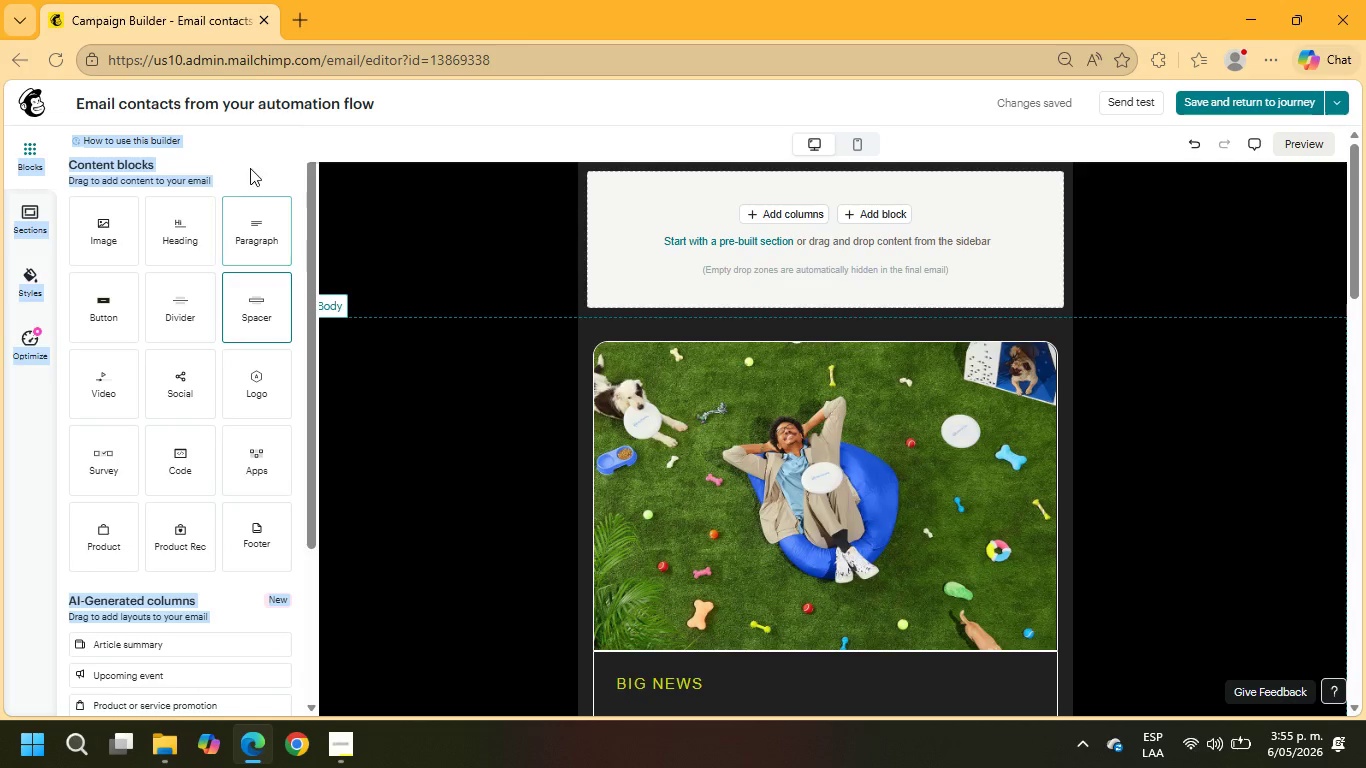 
left_click([250, 167])
 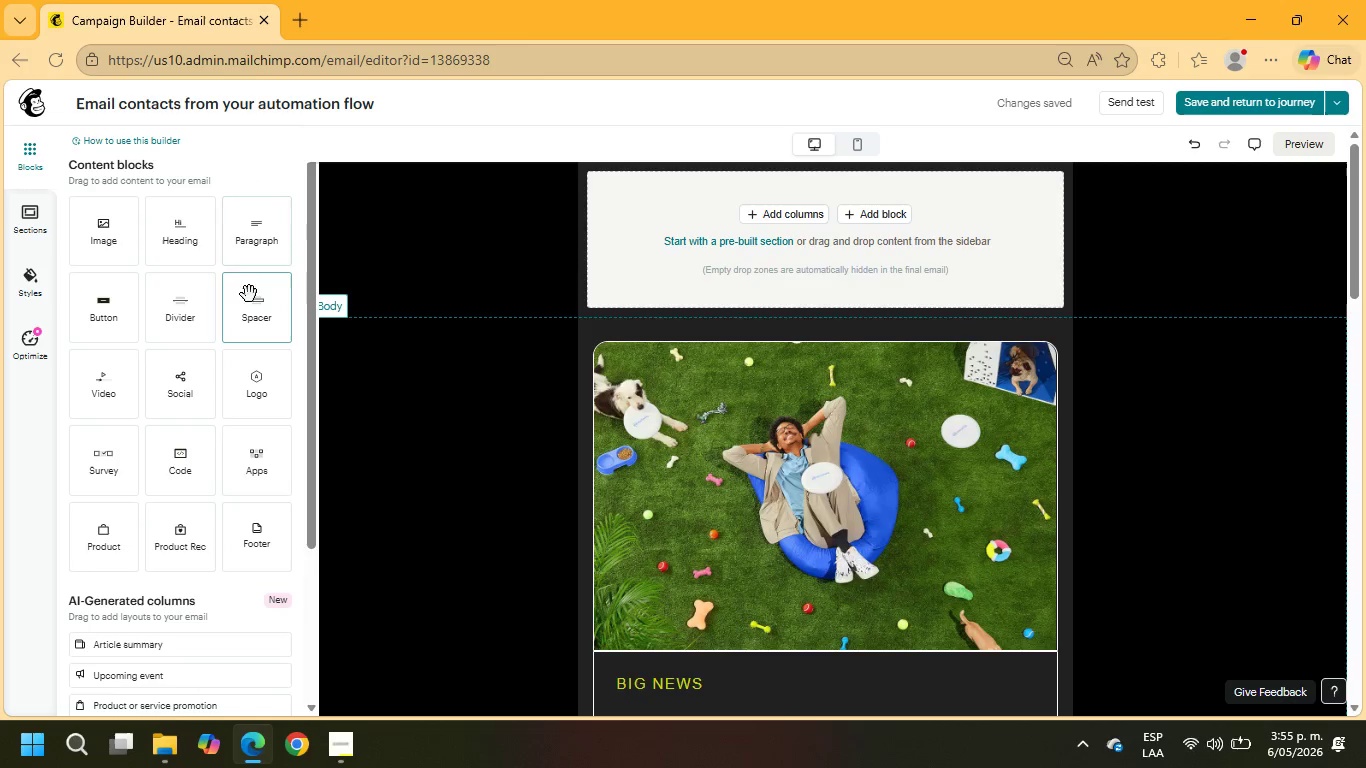 
left_click_drag(start_coordinate=[260, 307], to_coordinate=[653, 311])
 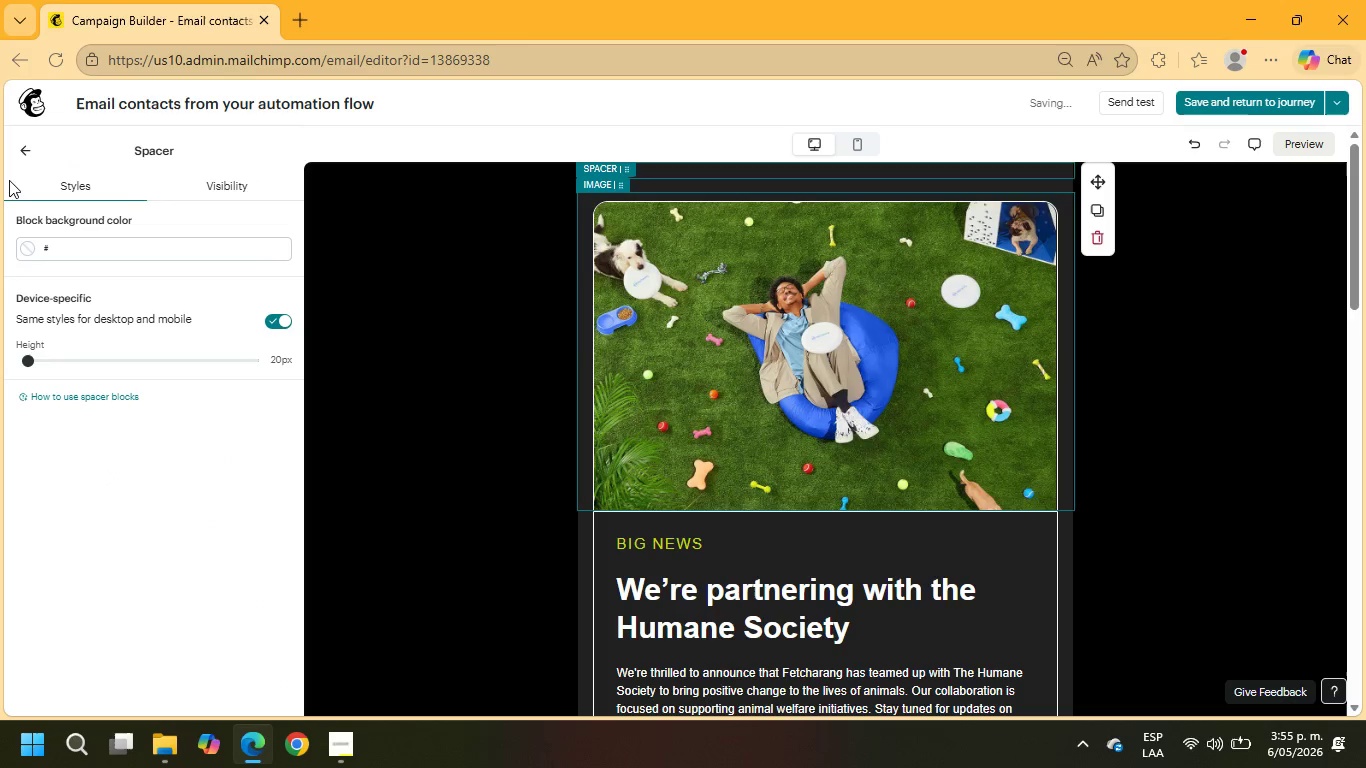 
left_click([28, 149])
 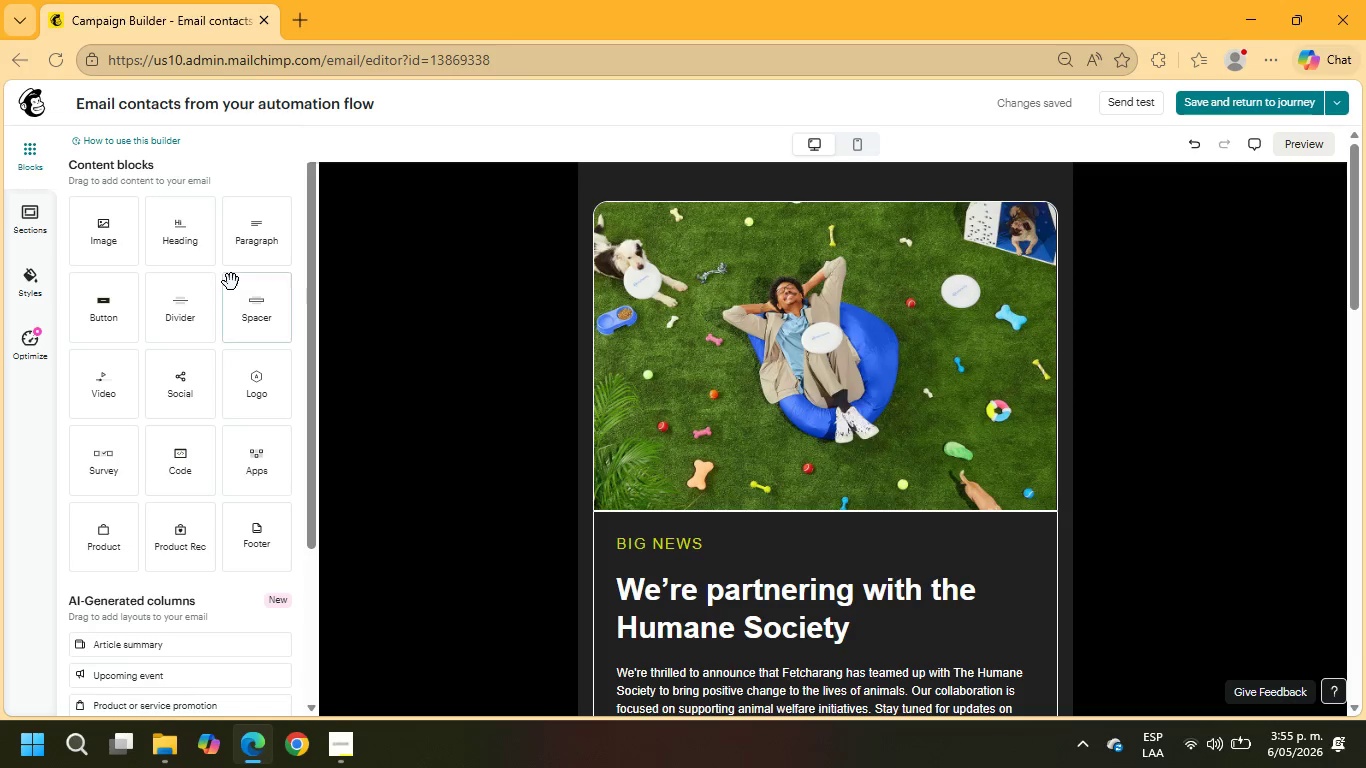 
left_click_drag(start_coordinate=[188, 303], to_coordinate=[787, 179])
 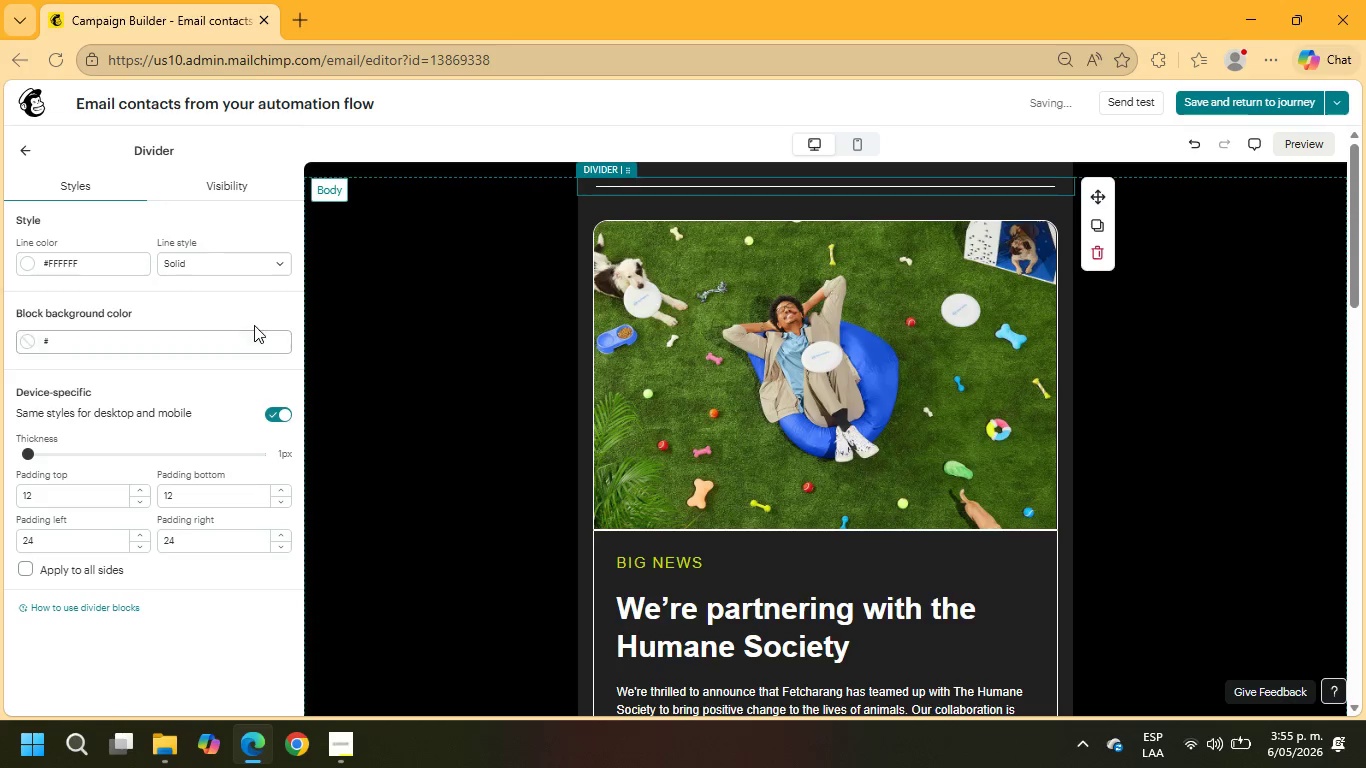 
left_click([203, 270])
 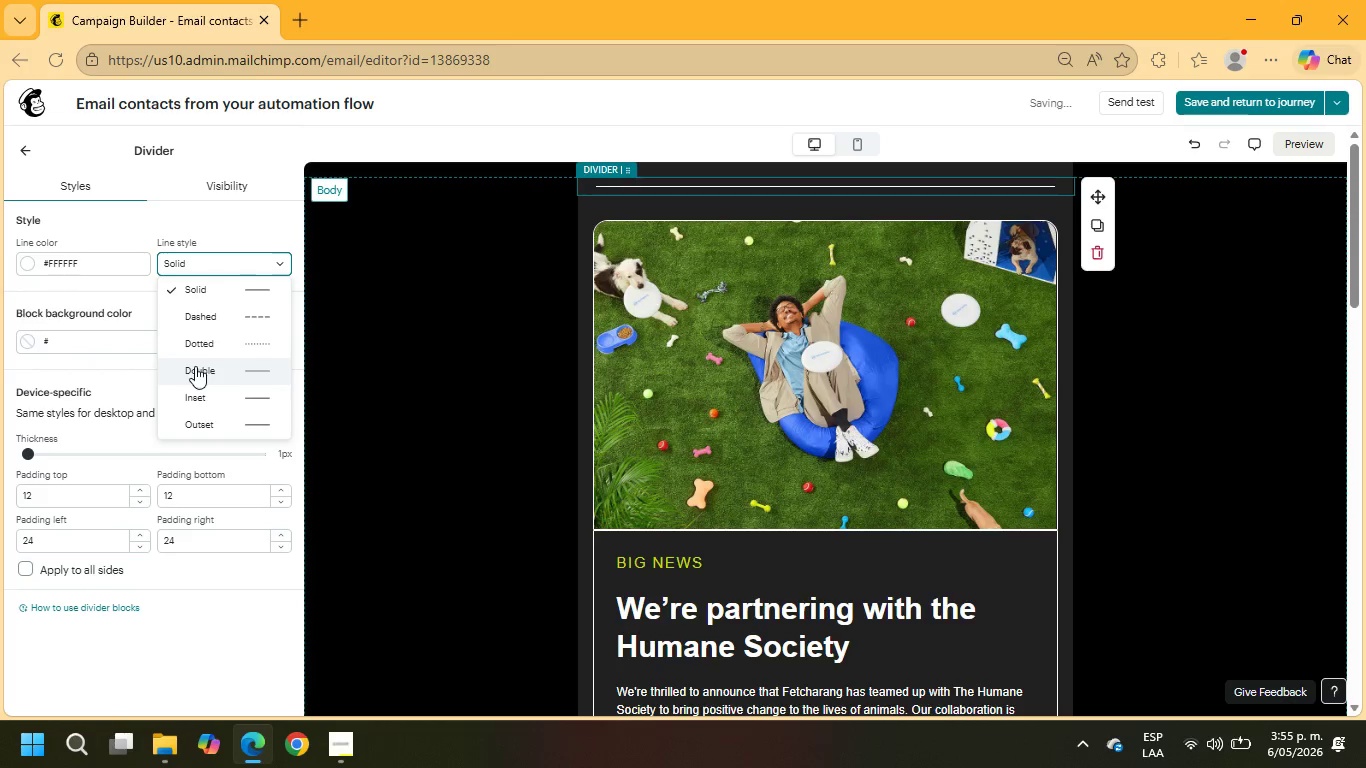 
left_click([195, 369])
 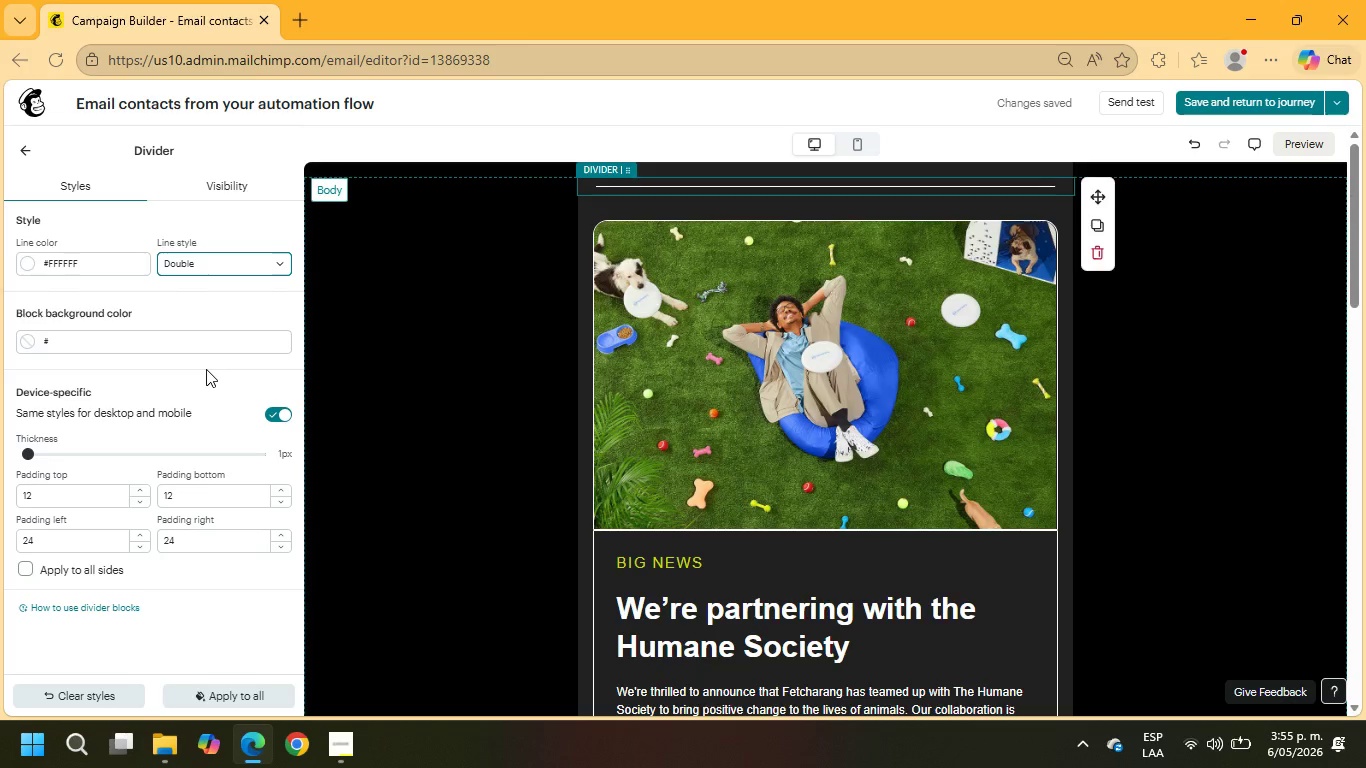 
wait(16.92)
 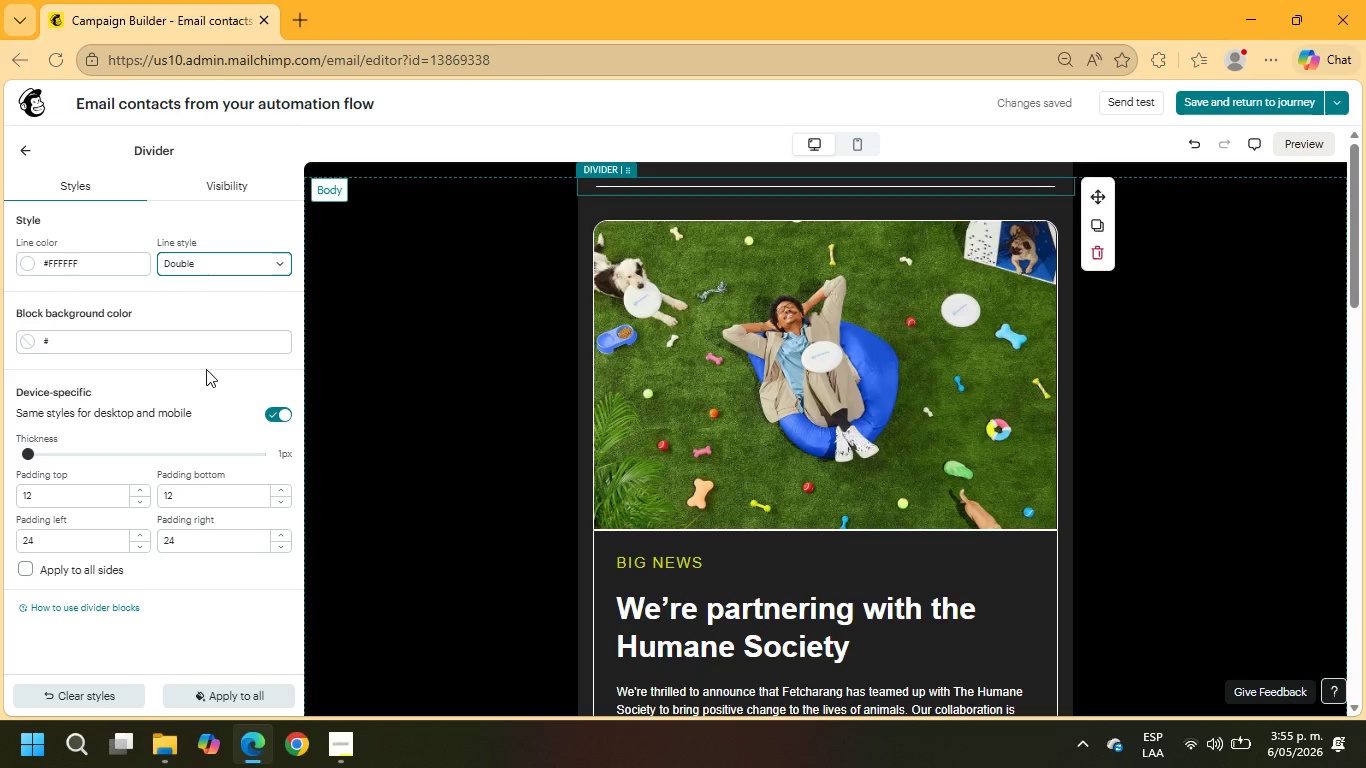 
left_click_drag(start_coordinate=[30, 456], to_coordinate=[53, 459])
 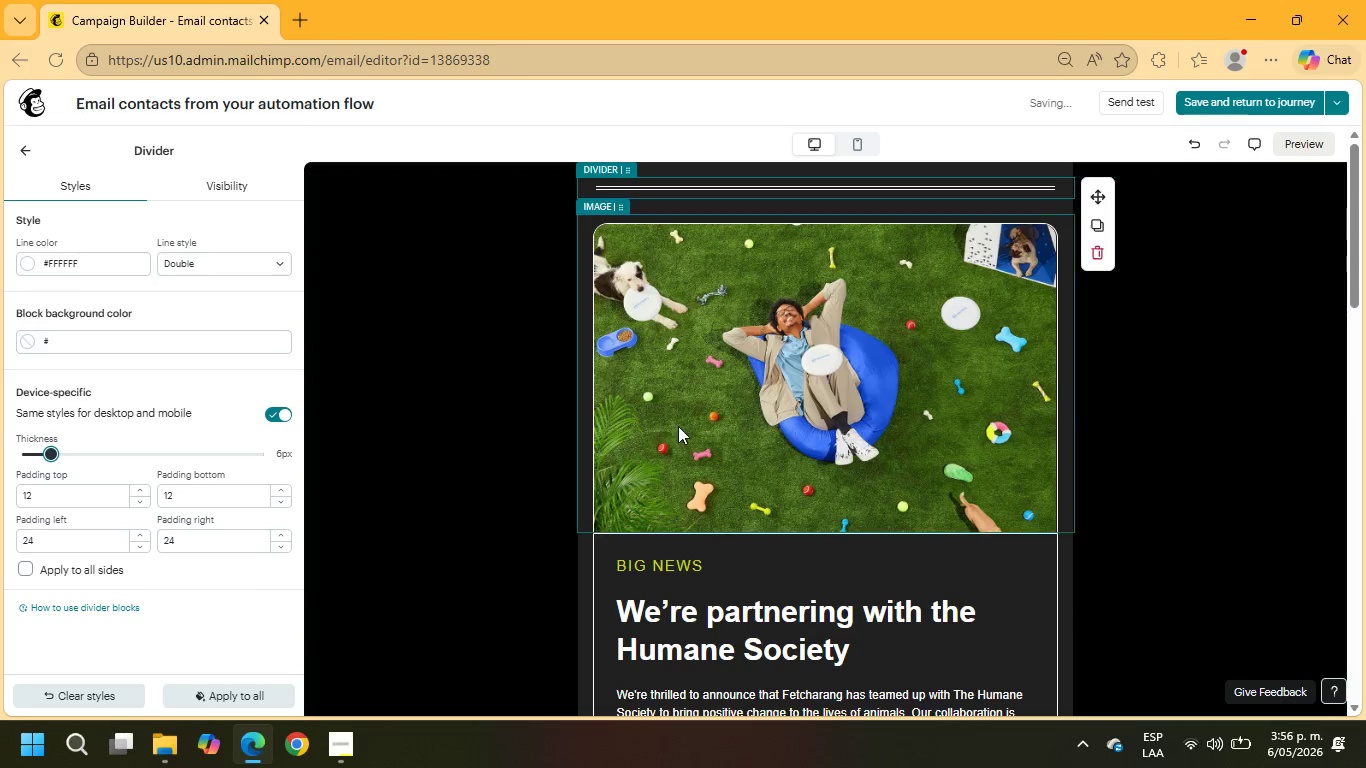 
left_click([681, 424])
 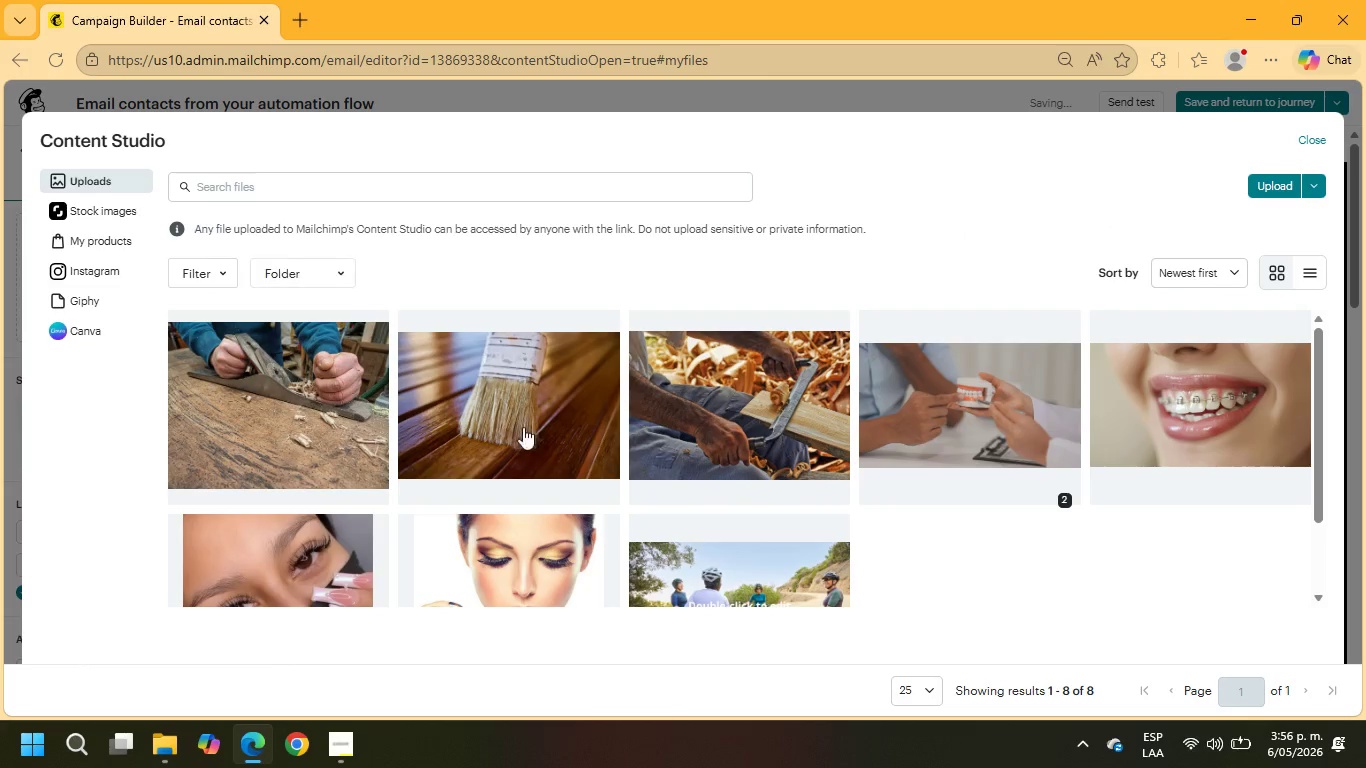 
left_click([102, 217])
 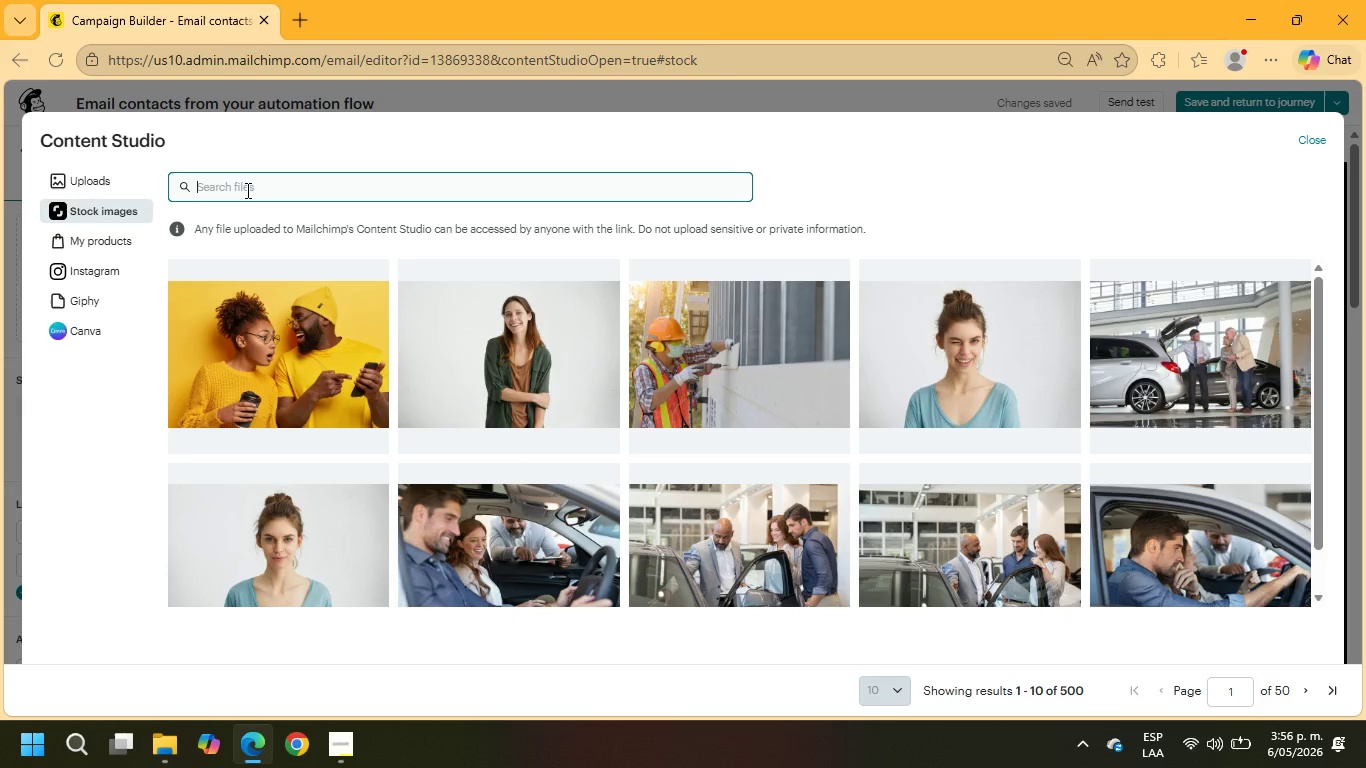 
type(farm to table meals)
 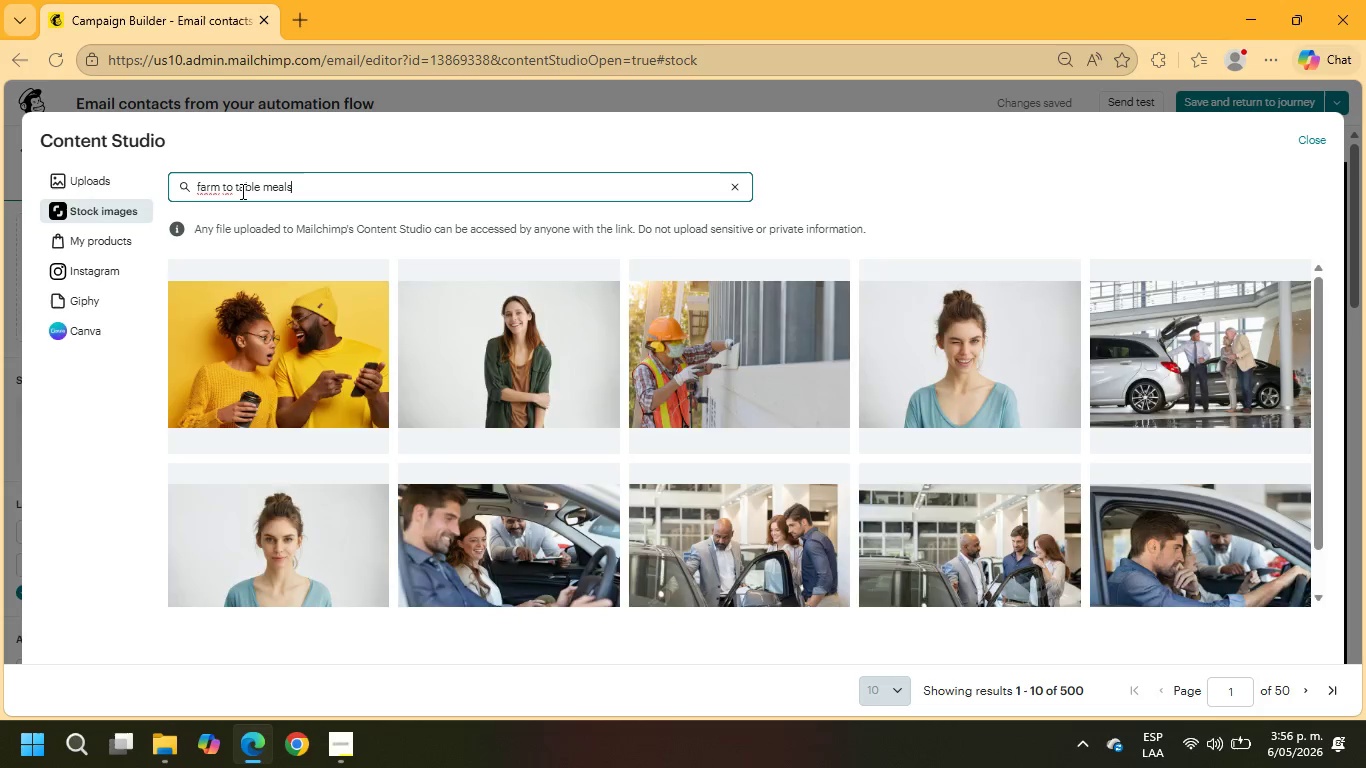 
key(Enter)
 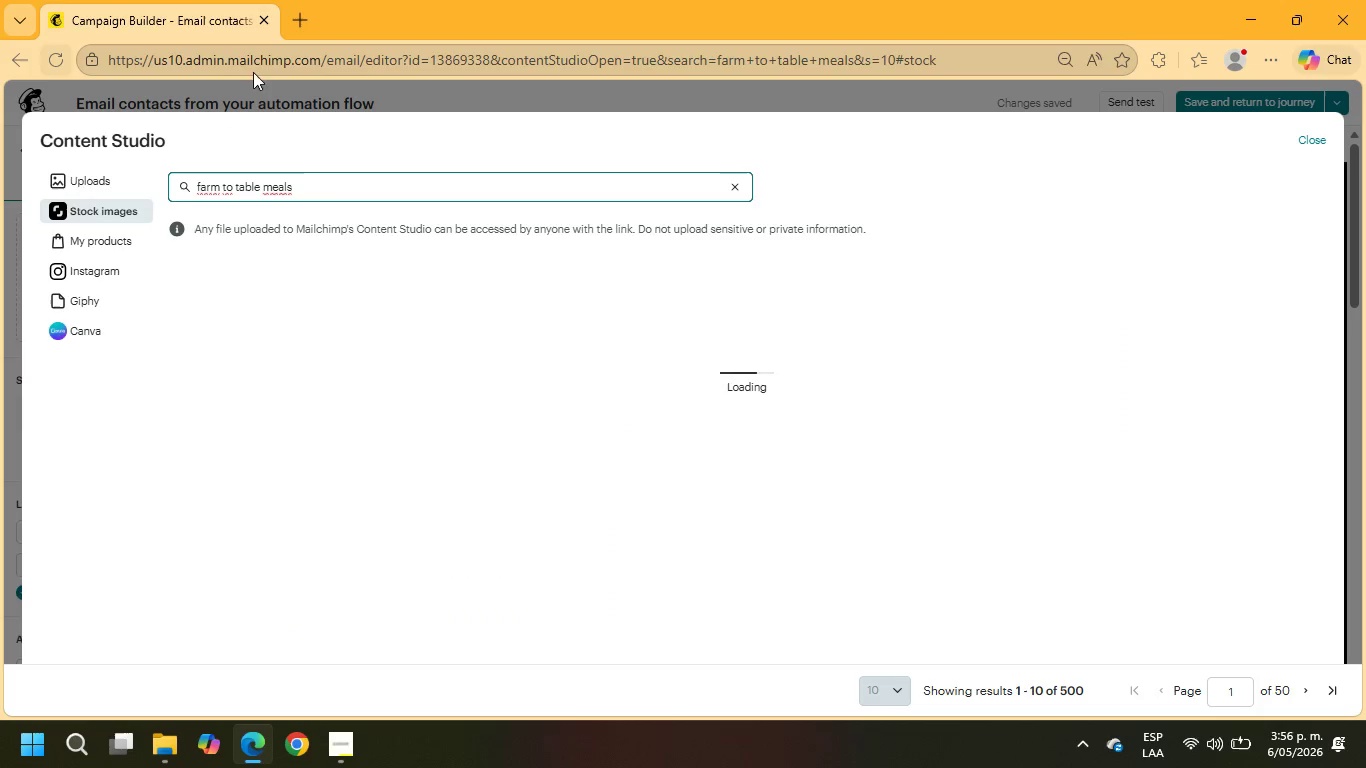 
mouse_move([207, 721])
 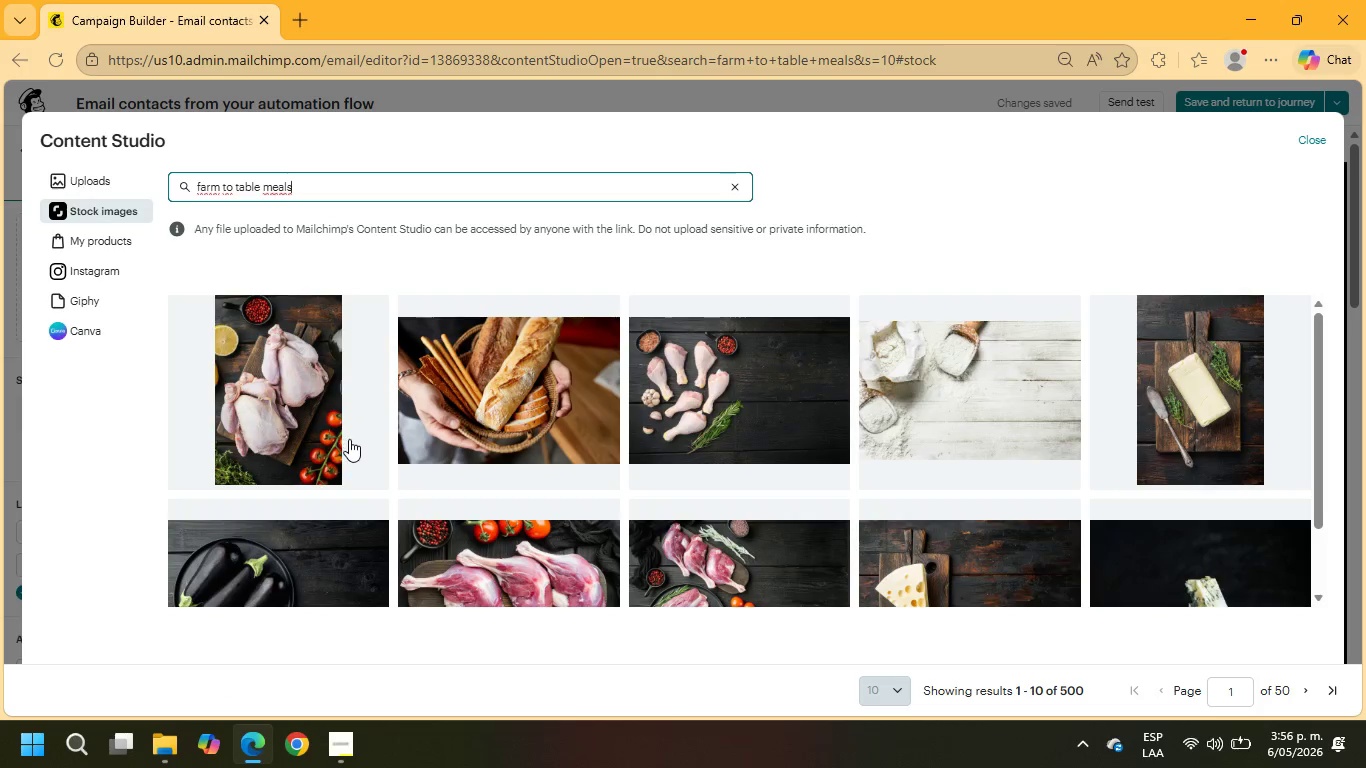 
scroll: coordinate [908, 422], scroll_direction: down, amount: 6.0
 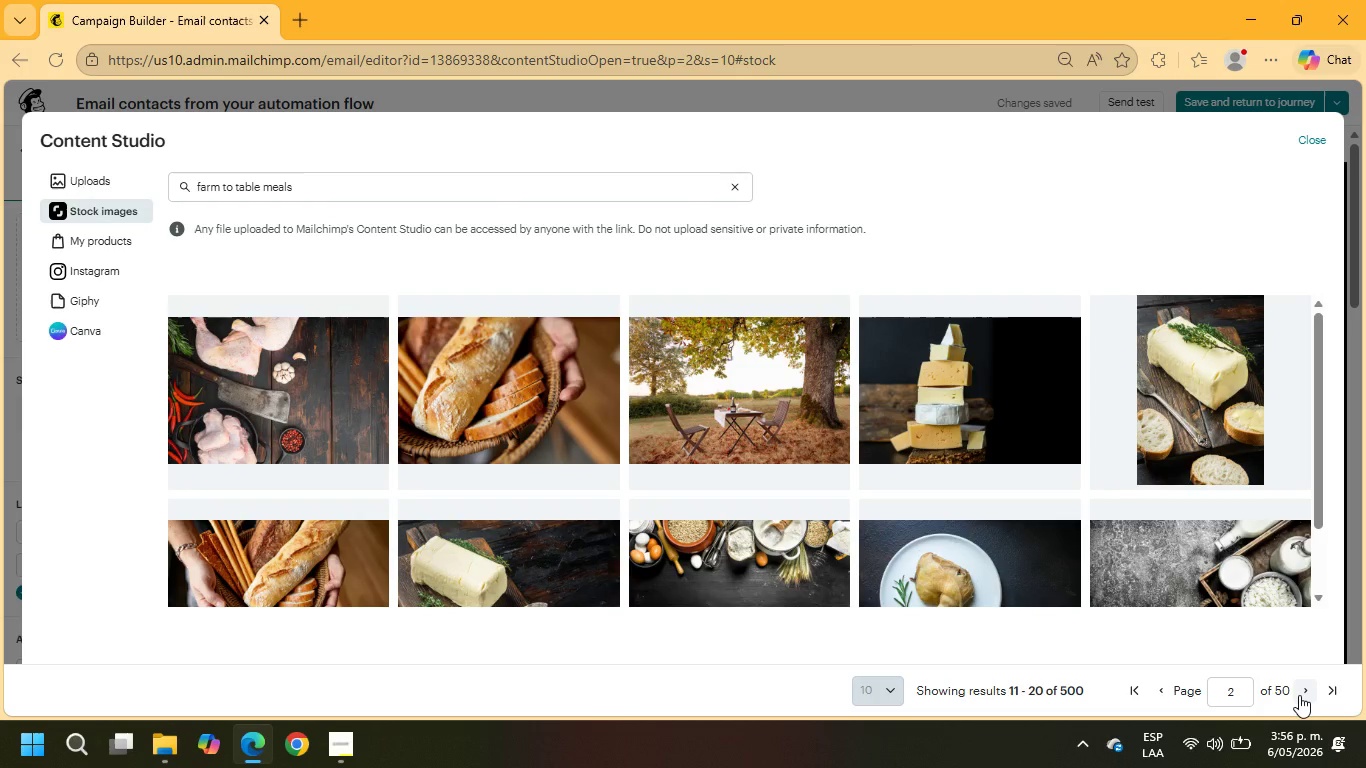 
wait(7.32)
 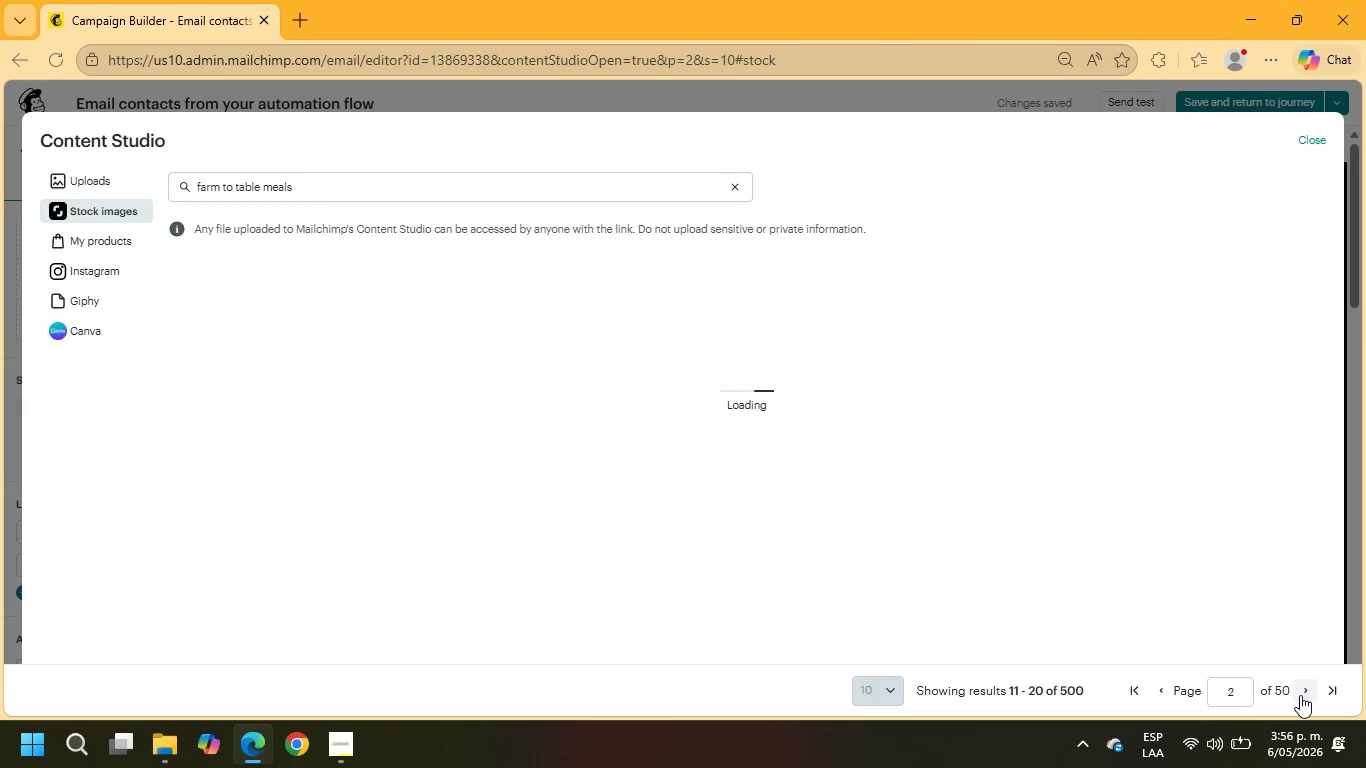 
left_click([1299, 695])
 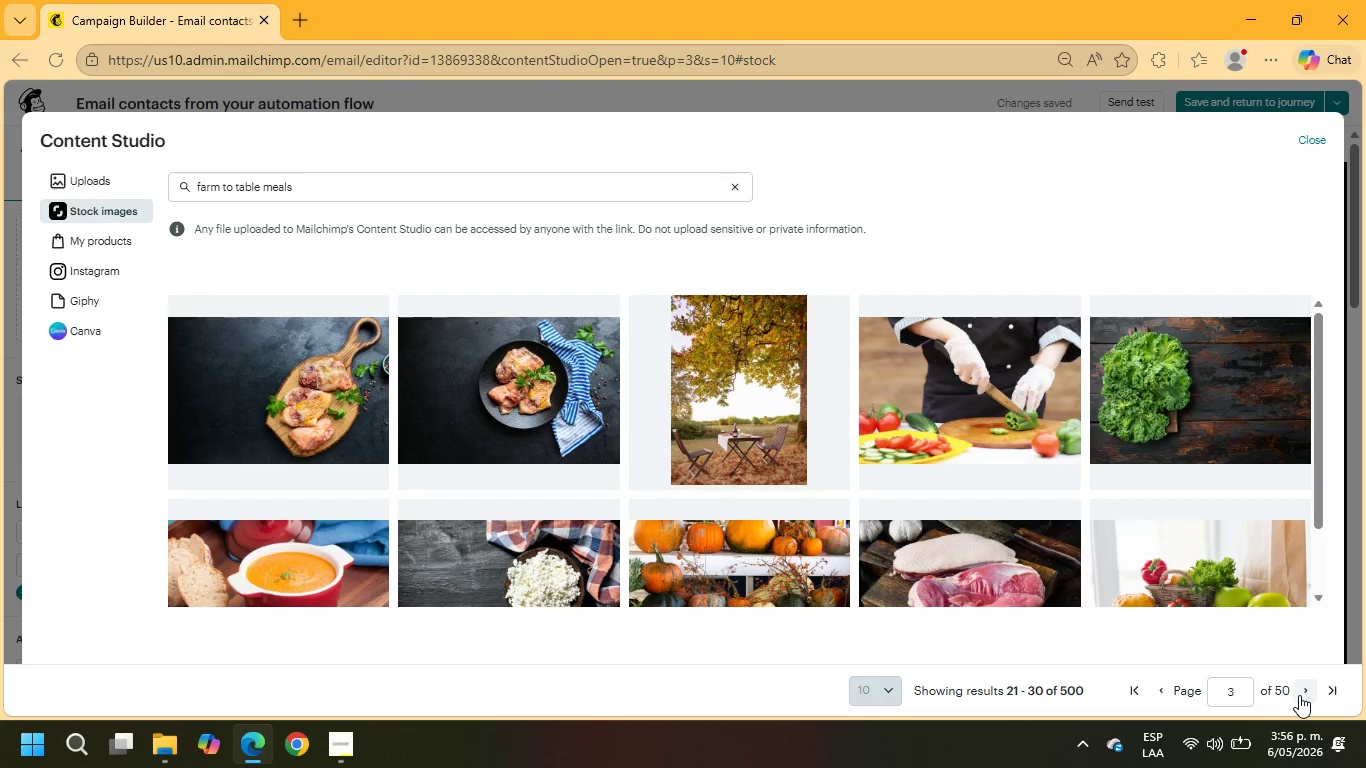 
wait(6.81)
 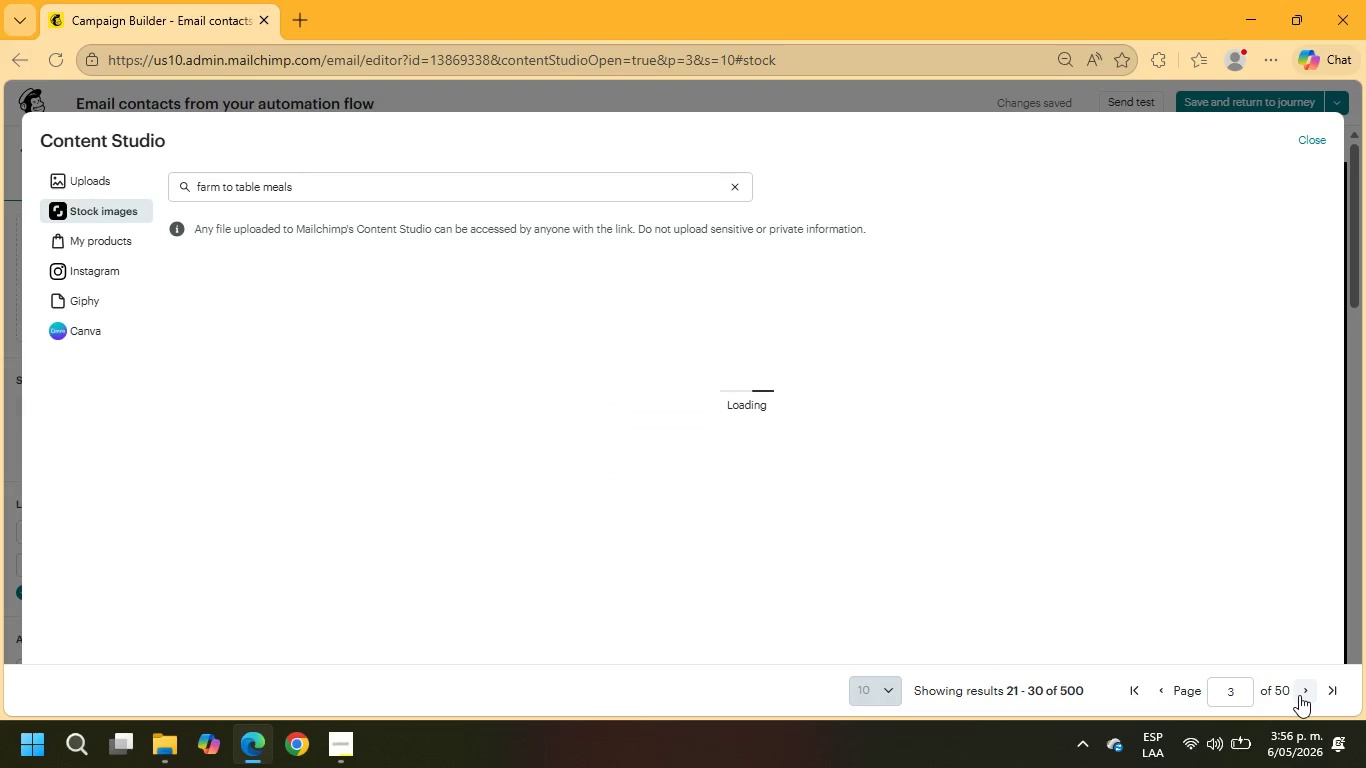 
scroll: coordinate [1152, 392], scroll_direction: down, amount: 1.0
 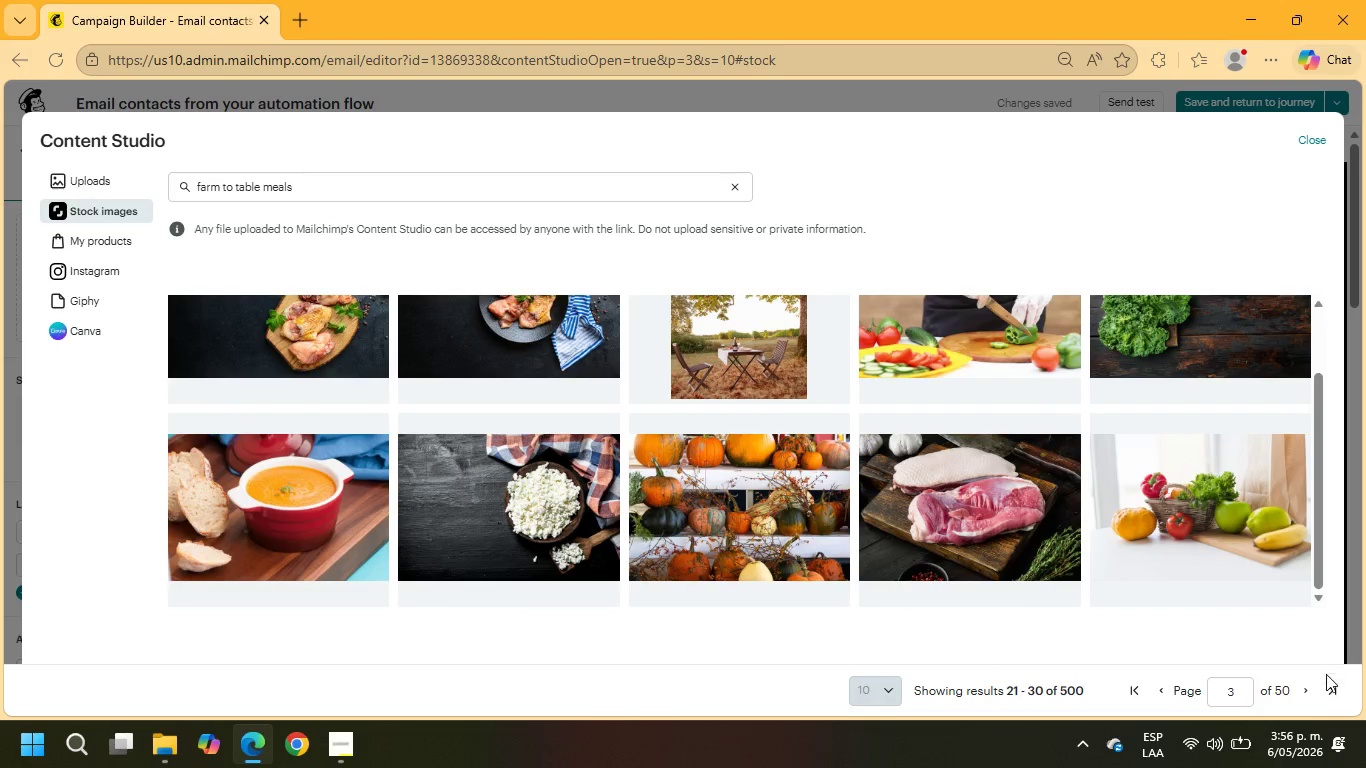 
left_click([1305, 683])
 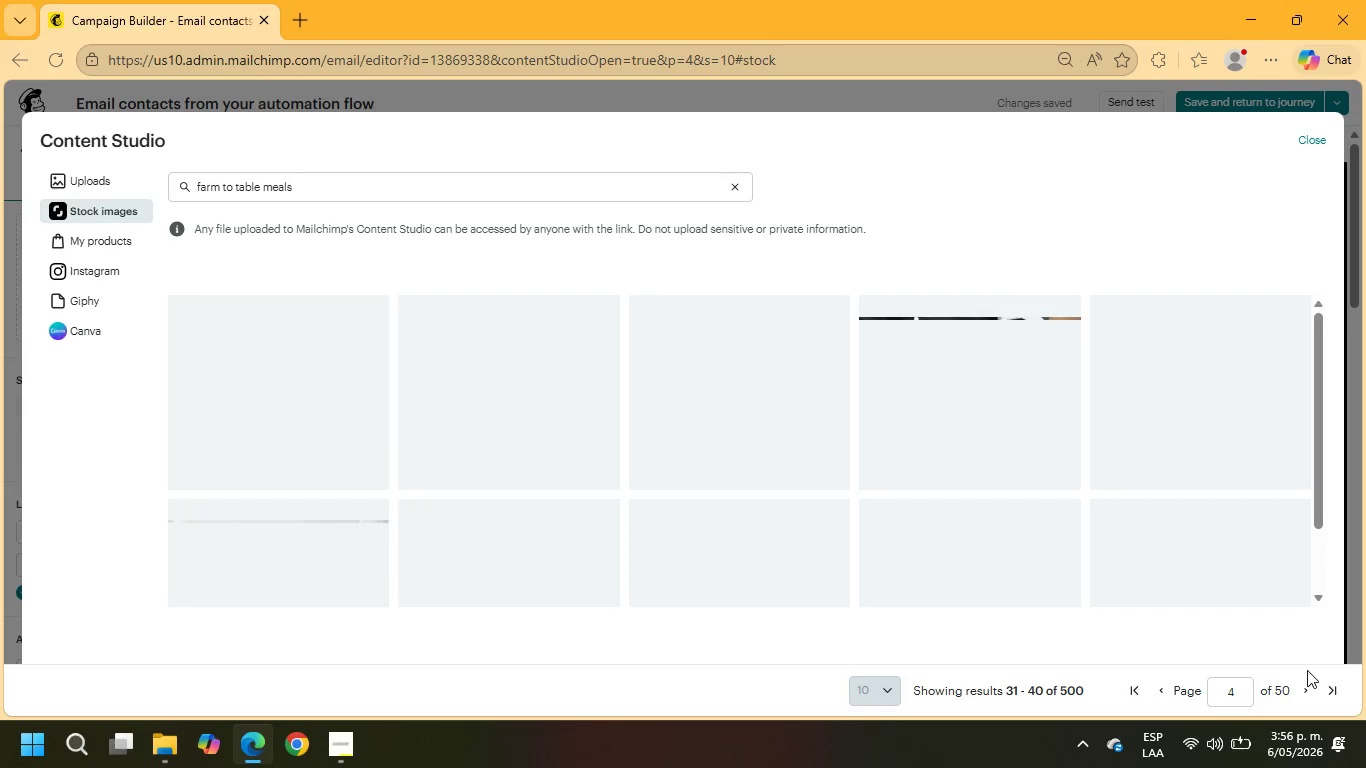 
wait(11.98)
 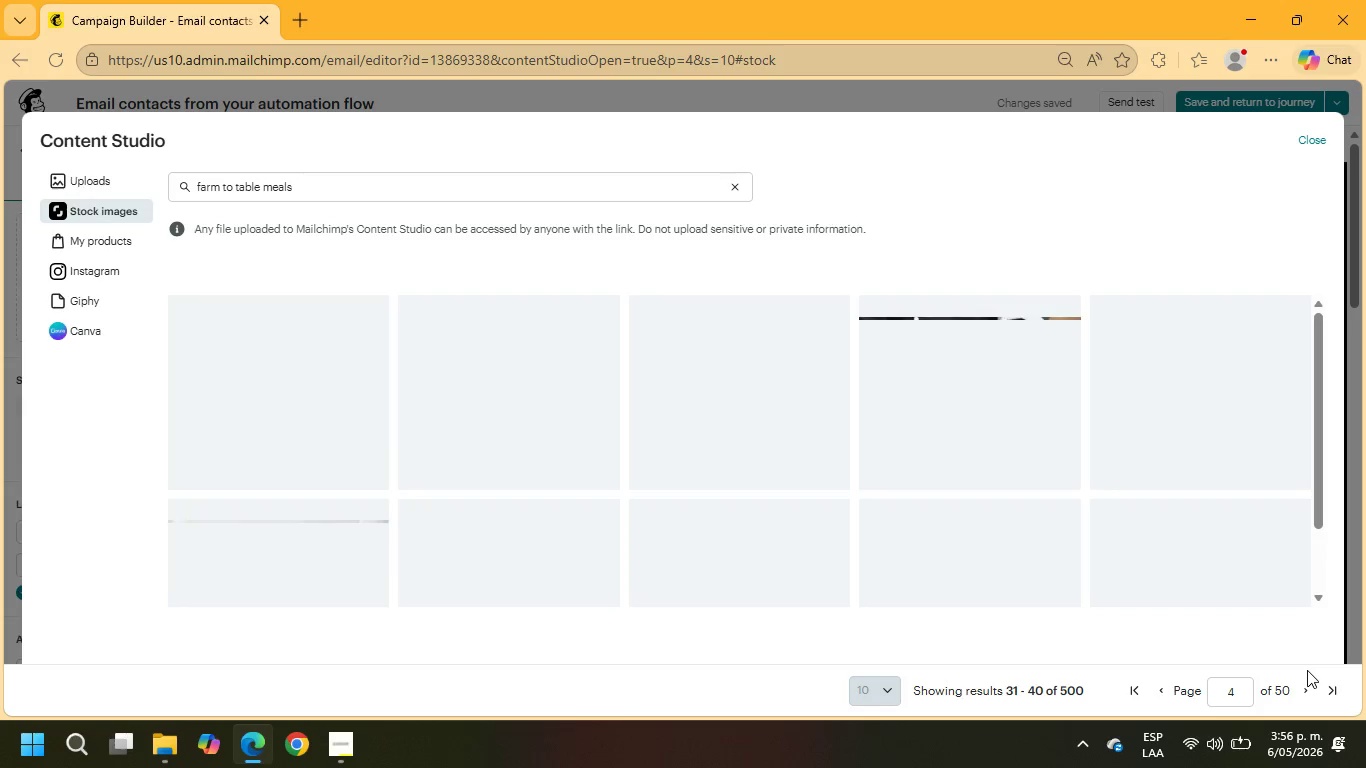 
scroll: coordinate [1172, 510], scroll_direction: down, amount: 2.0
 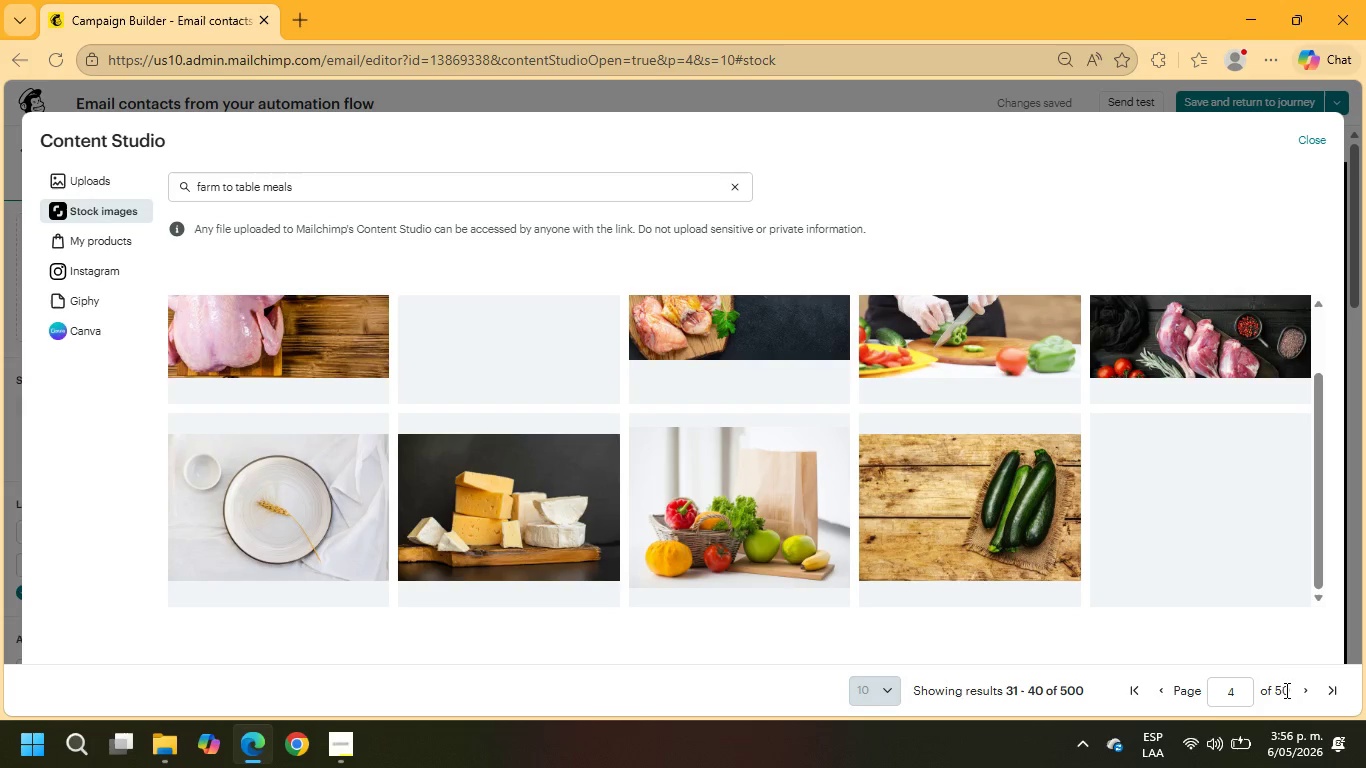 
left_click([1302, 690])
 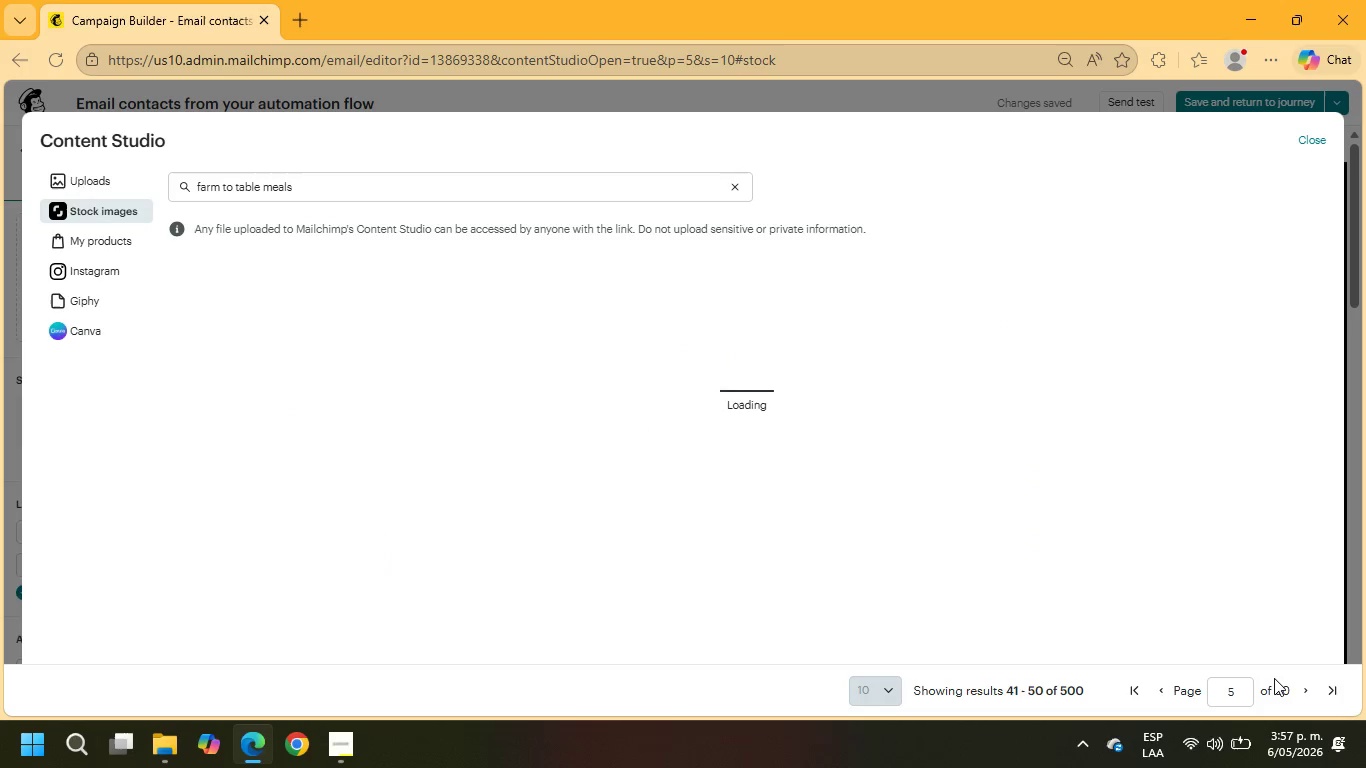 
wait(11.59)
 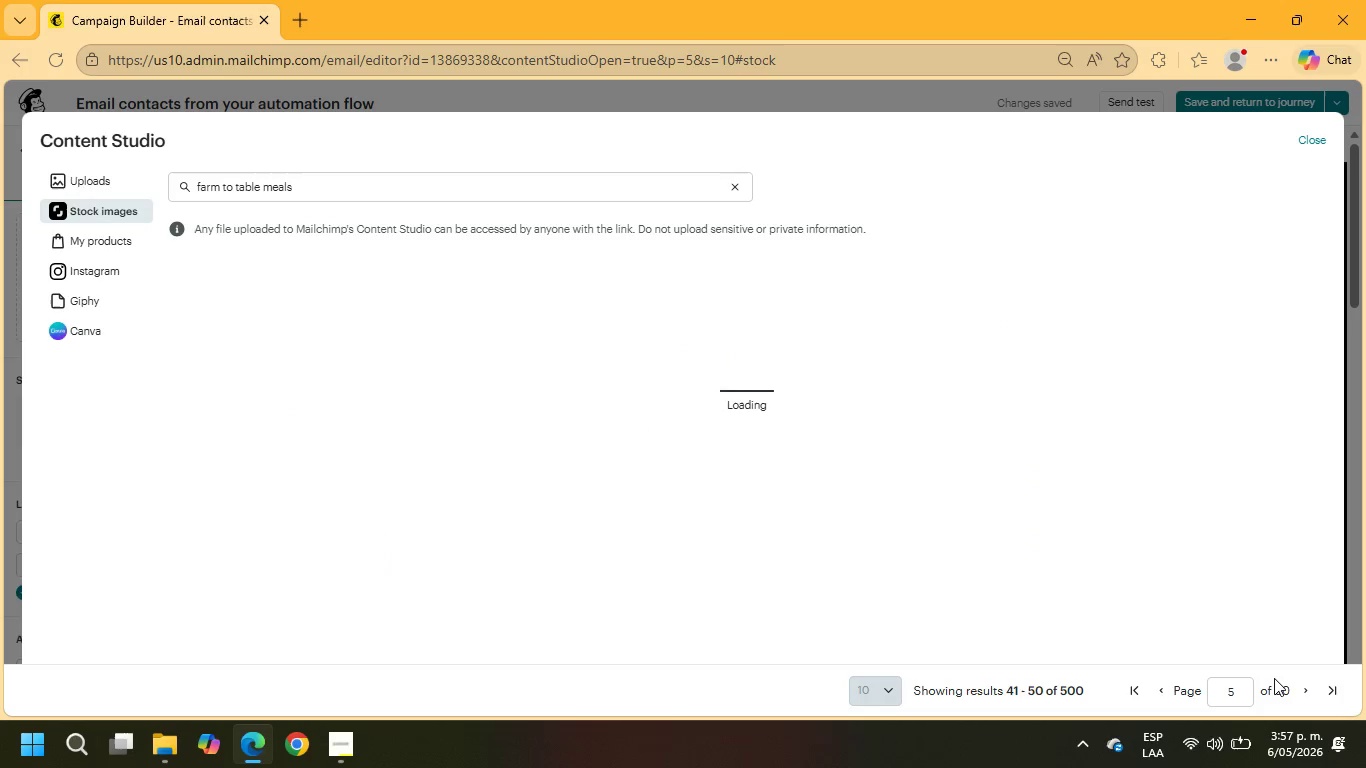 
scroll: coordinate [1127, 577], scroll_direction: down, amount: 3.0
 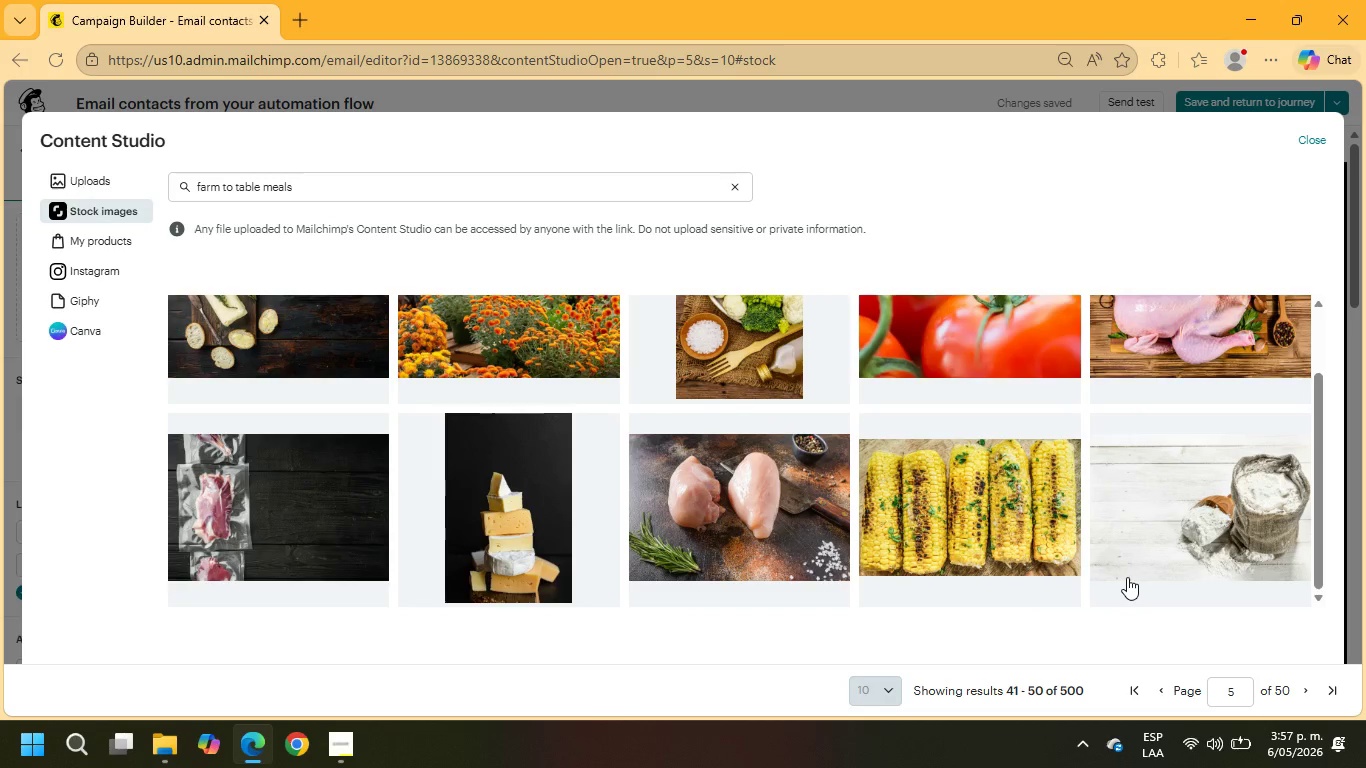 
scroll: coordinate [1127, 577], scroll_direction: up, amount: 2.0
 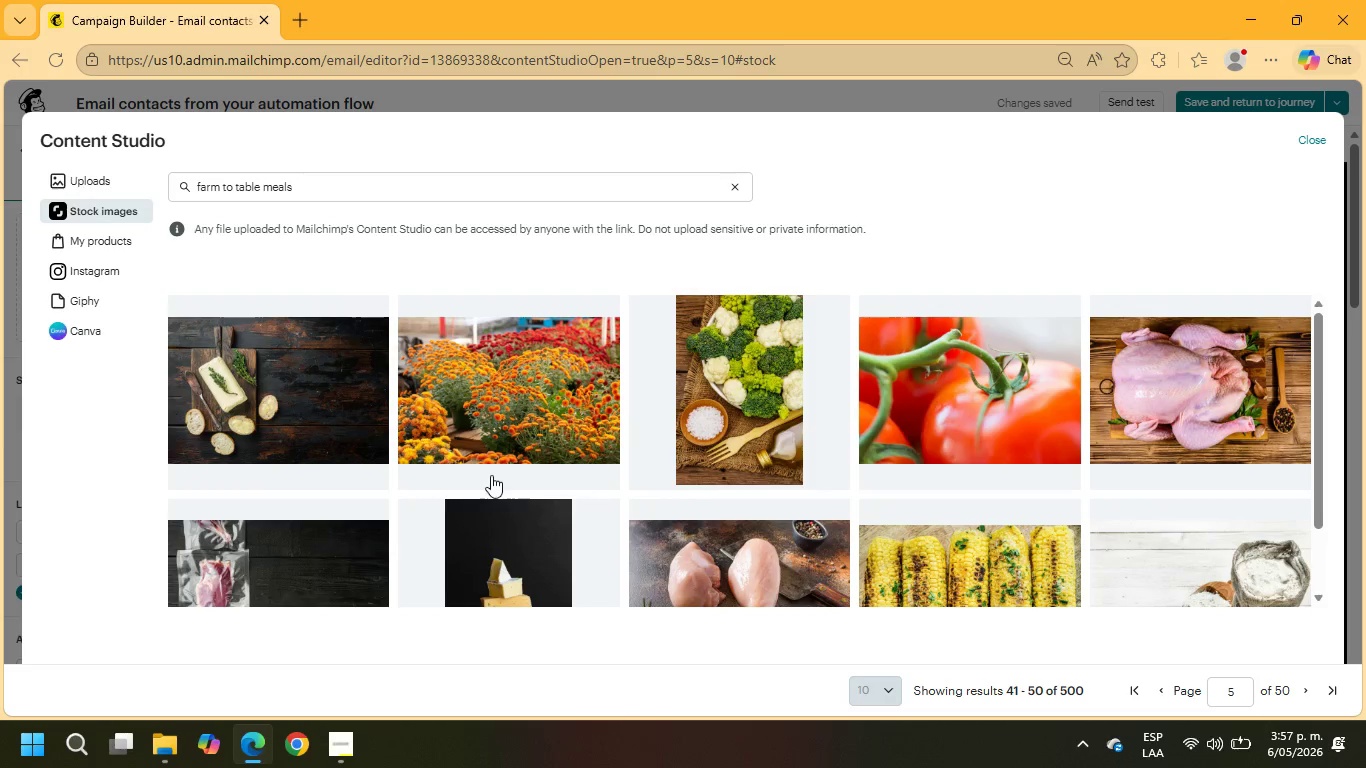 
scroll: coordinate [628, 477], scroll_direction: down, amount: 1.0
 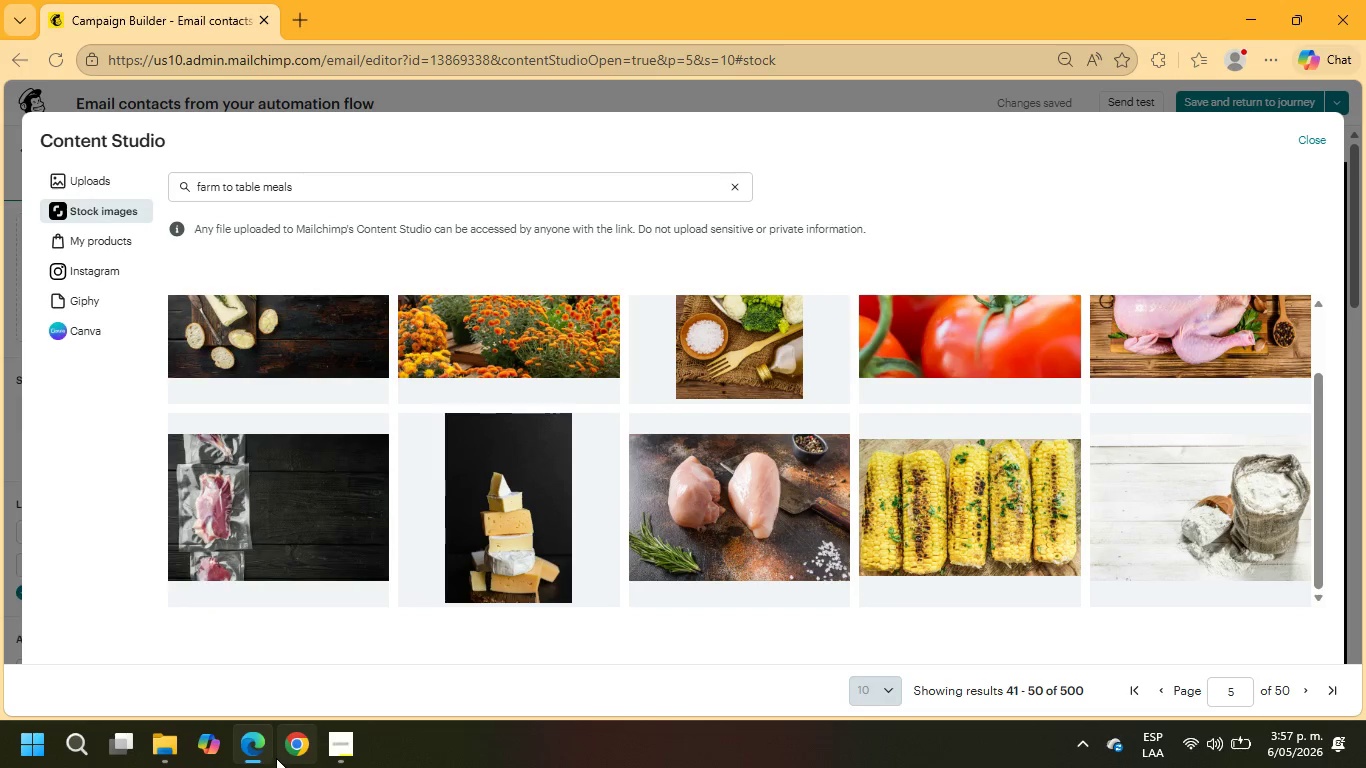 
mouse_move([313, 723])
 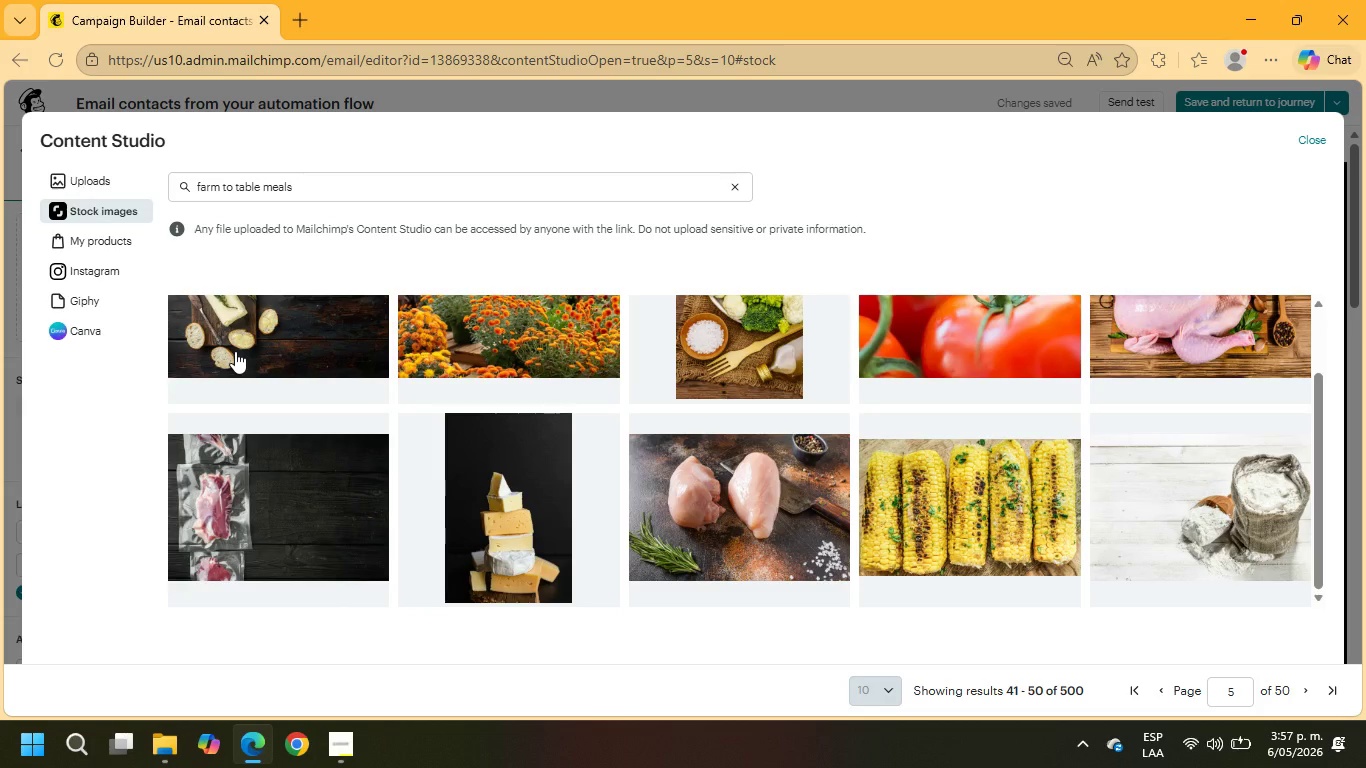 
left_click([235, 351])
 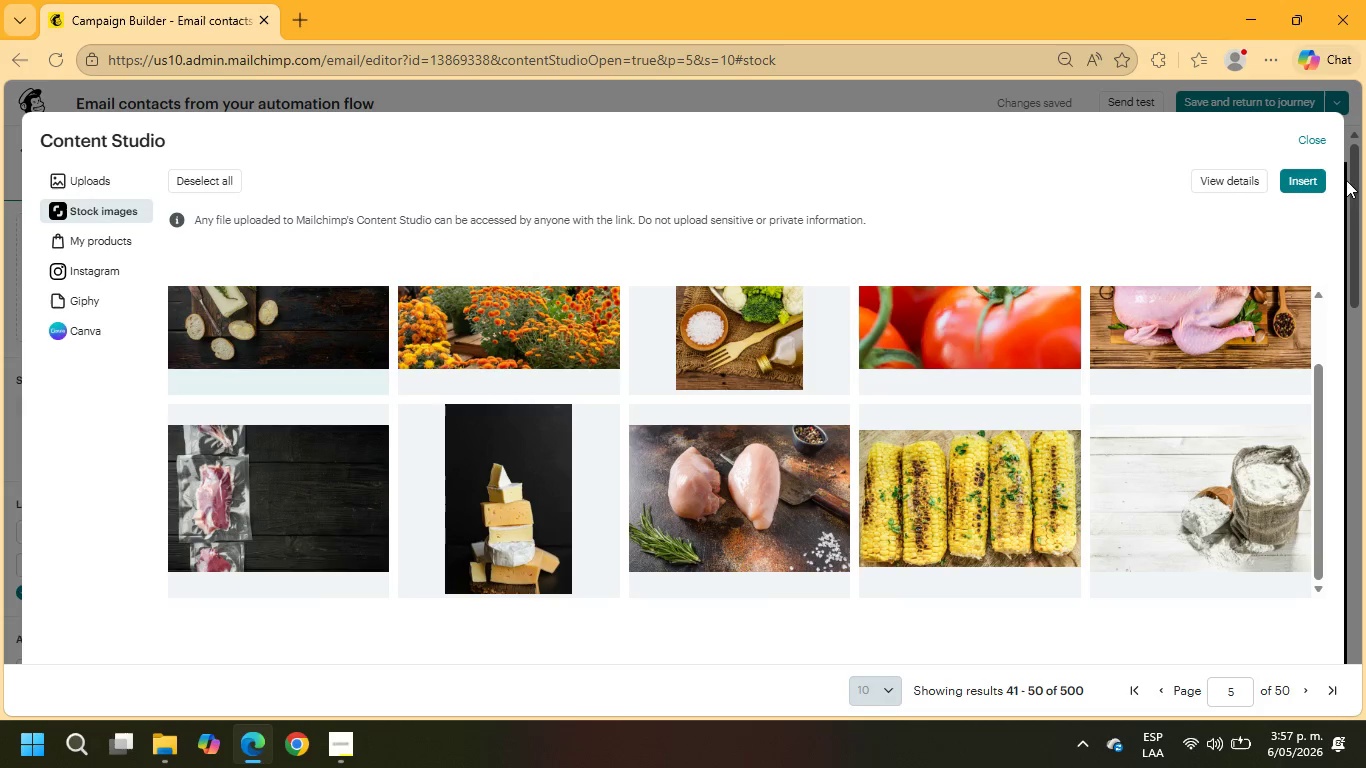 
left_click([1319, 184])
 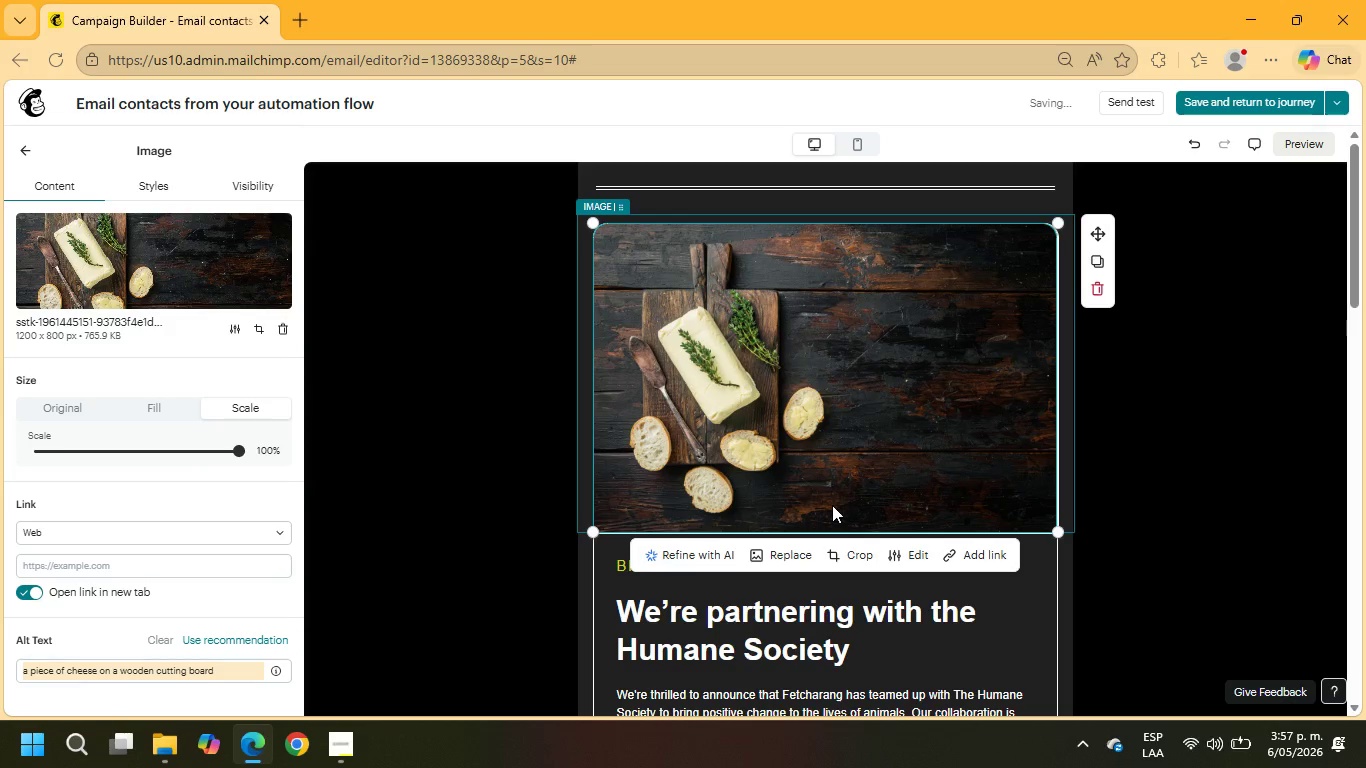 
wait(19.5)
 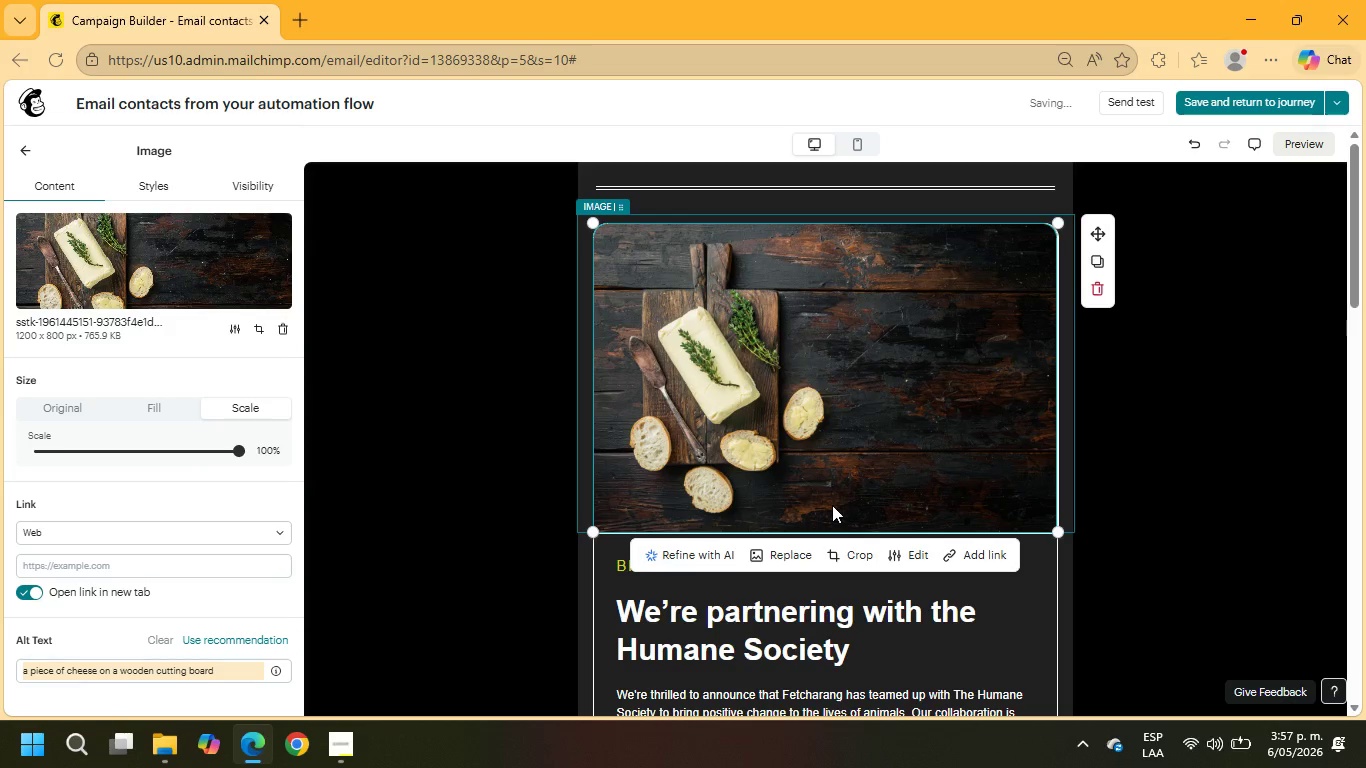 
left_click_drag(start_coordinate=[738, 568], to_coordinate=[612, 571])
 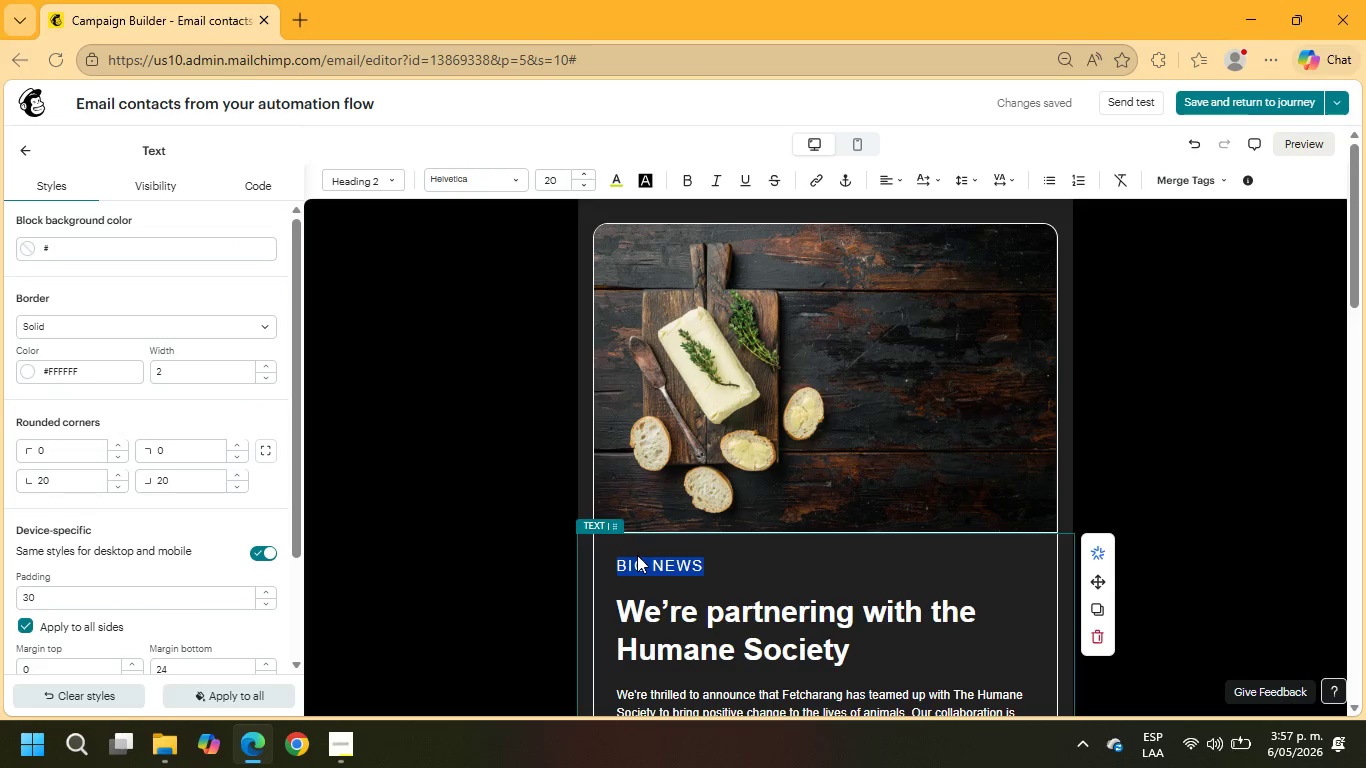 
type(he)
key(Backspace)
key(Backspace)
type(Hello +\FNAME)
 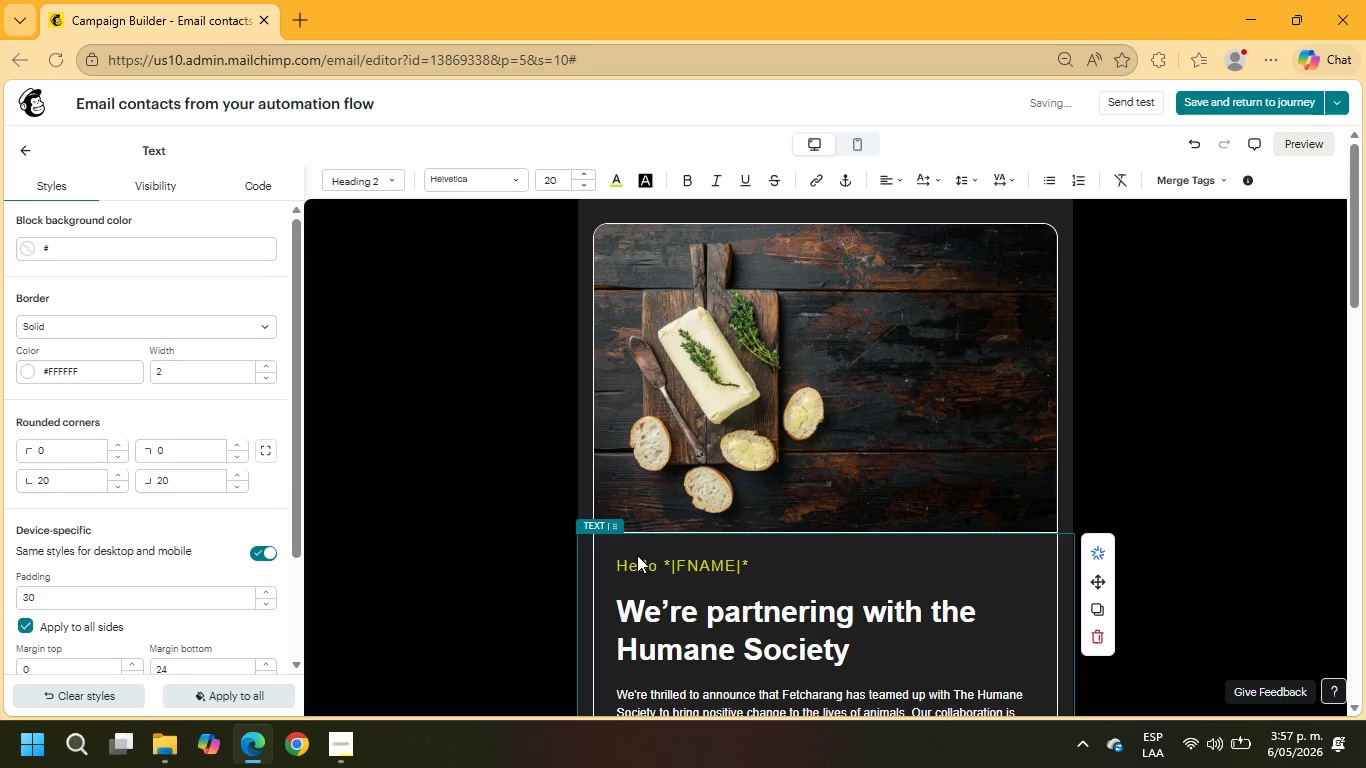 
left_click_drag(start_coordinate=[852, 654], to_coordinate=[611, 601])
 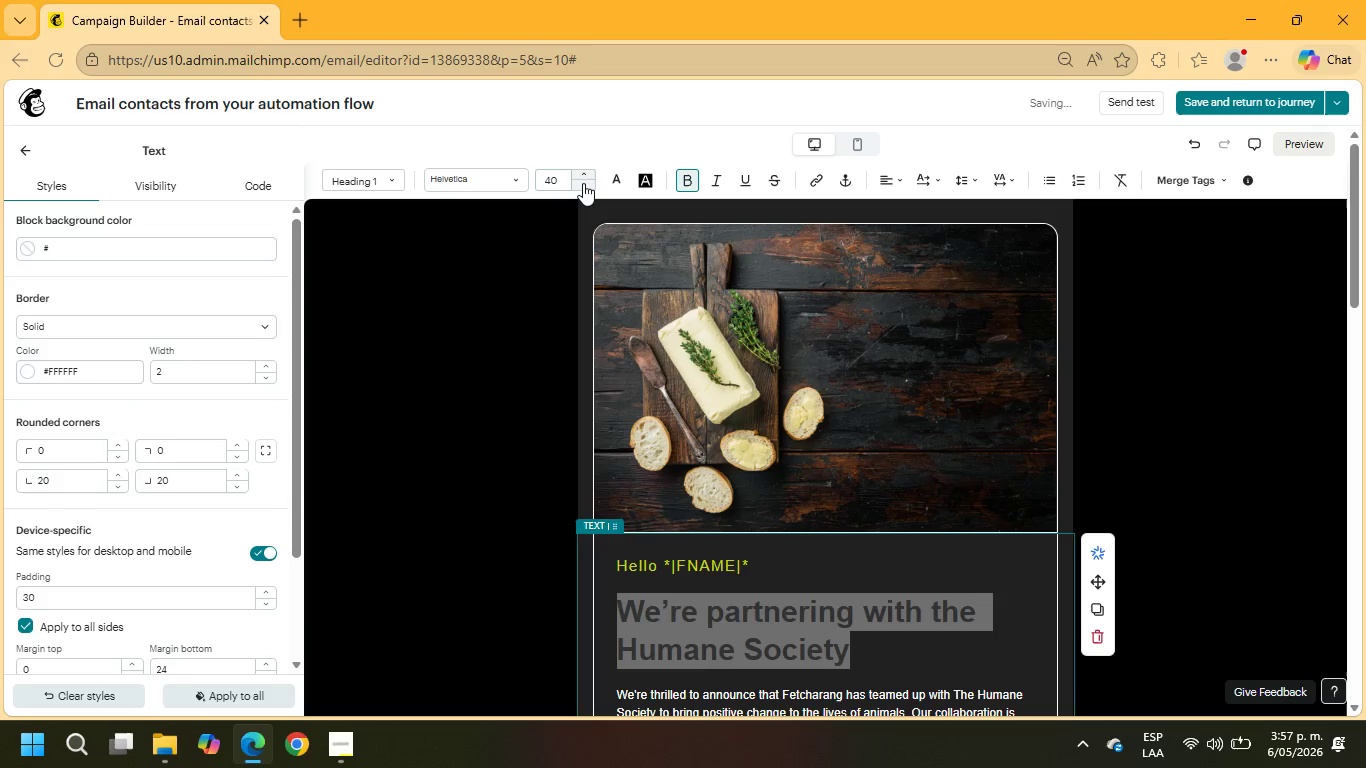 
double_click([583, 183])
 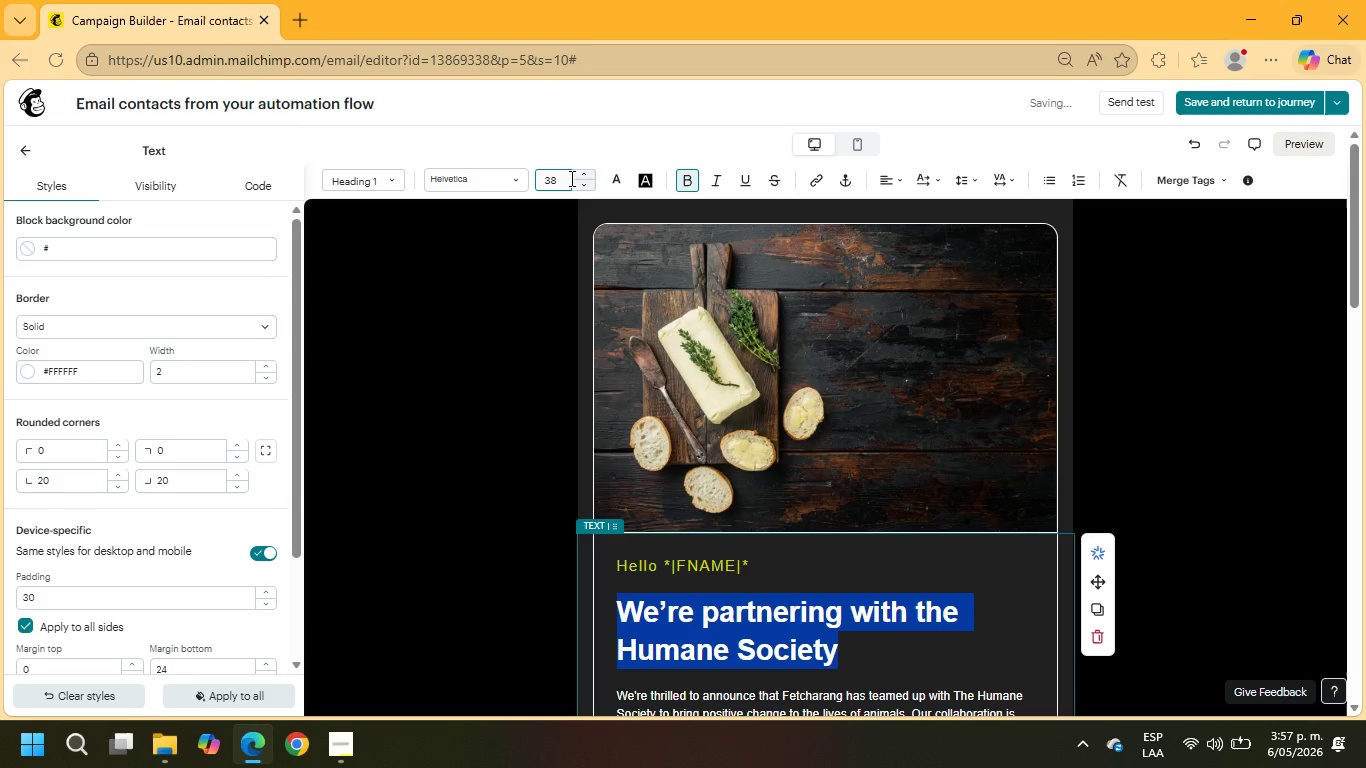 
left_click_drag(start_coordinate=[569, 178], to_coordinate=[529, 175])
 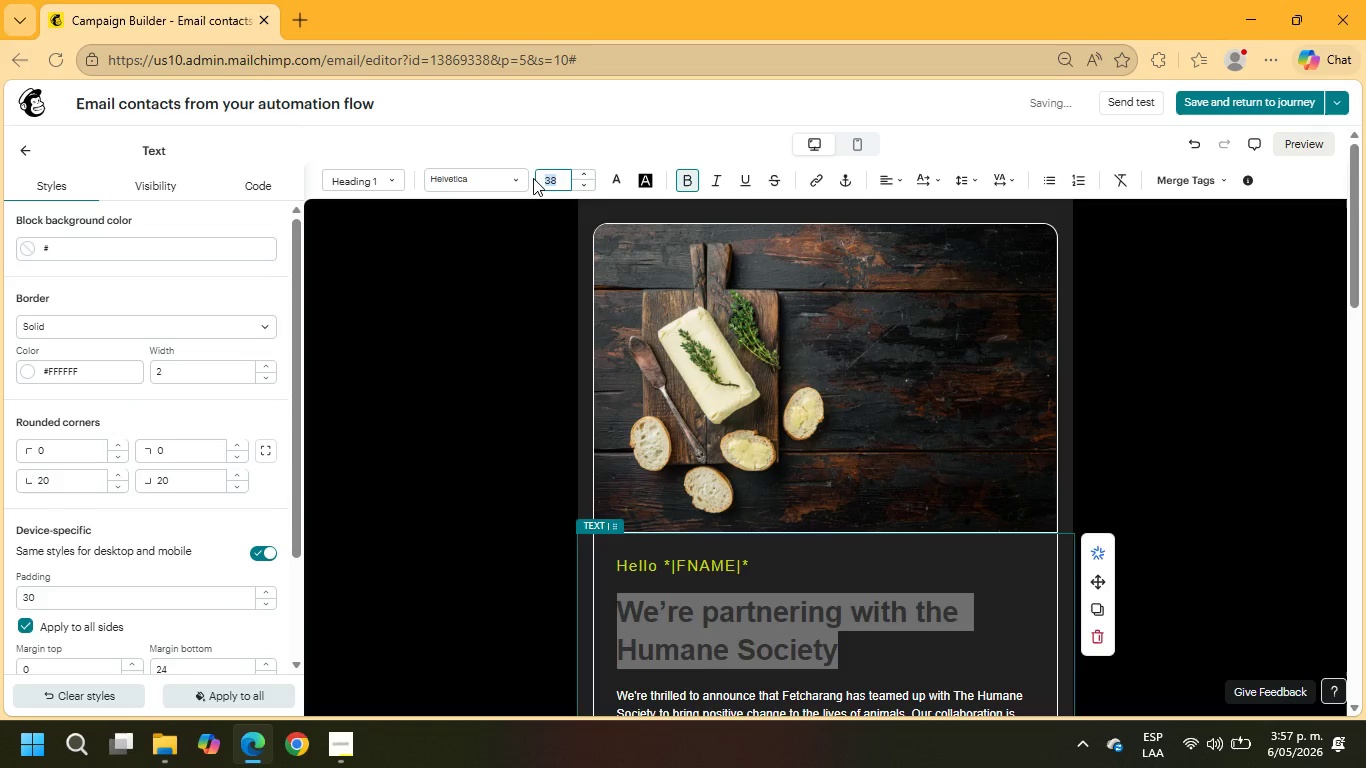 
key(Numpad3)
 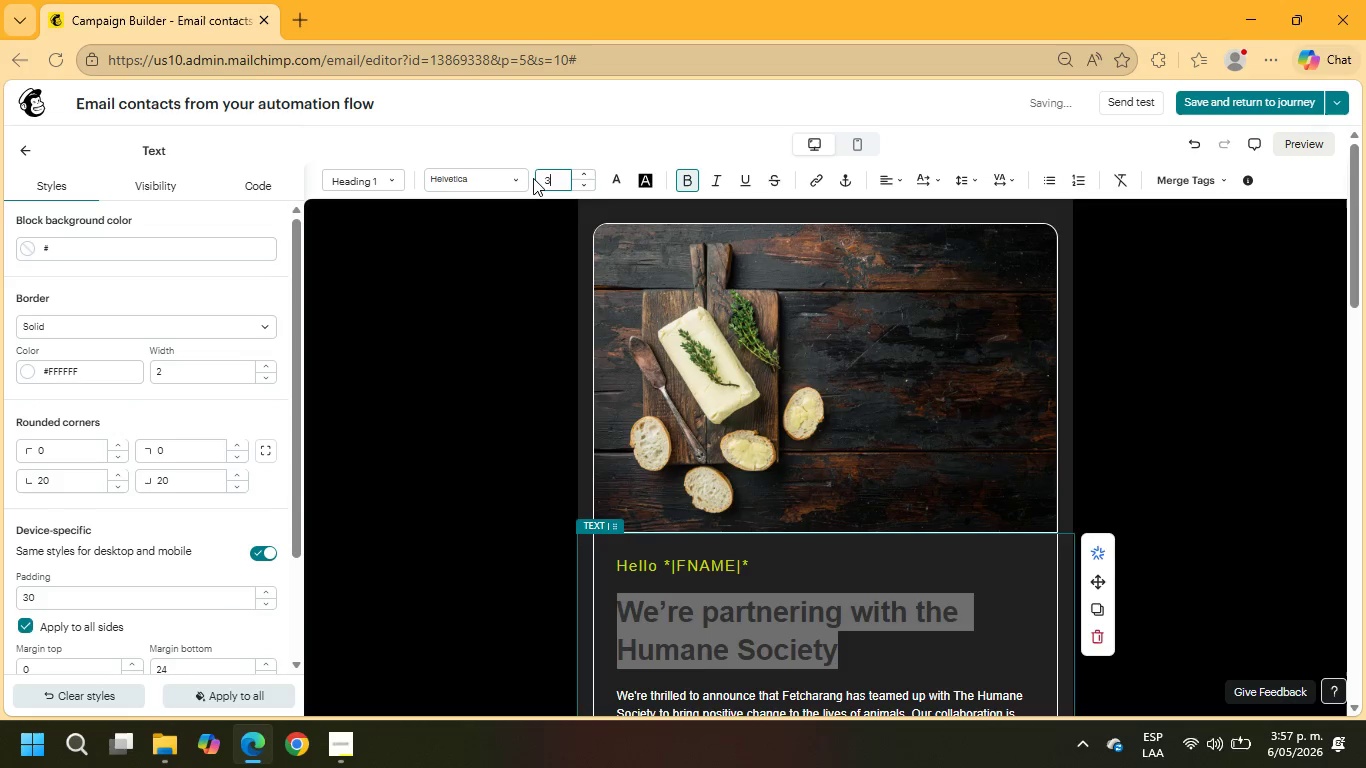 
key(Numpad0)
 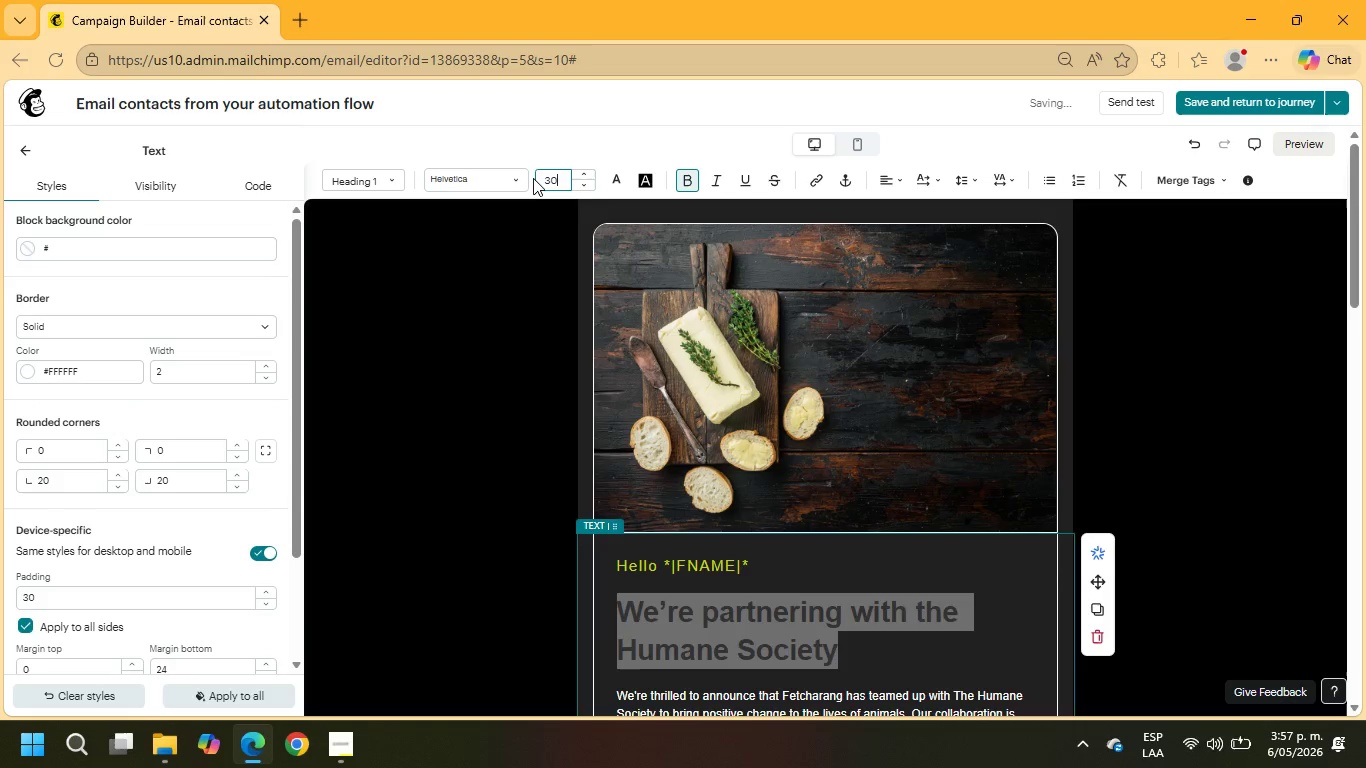 
key(NumpadEnter)
 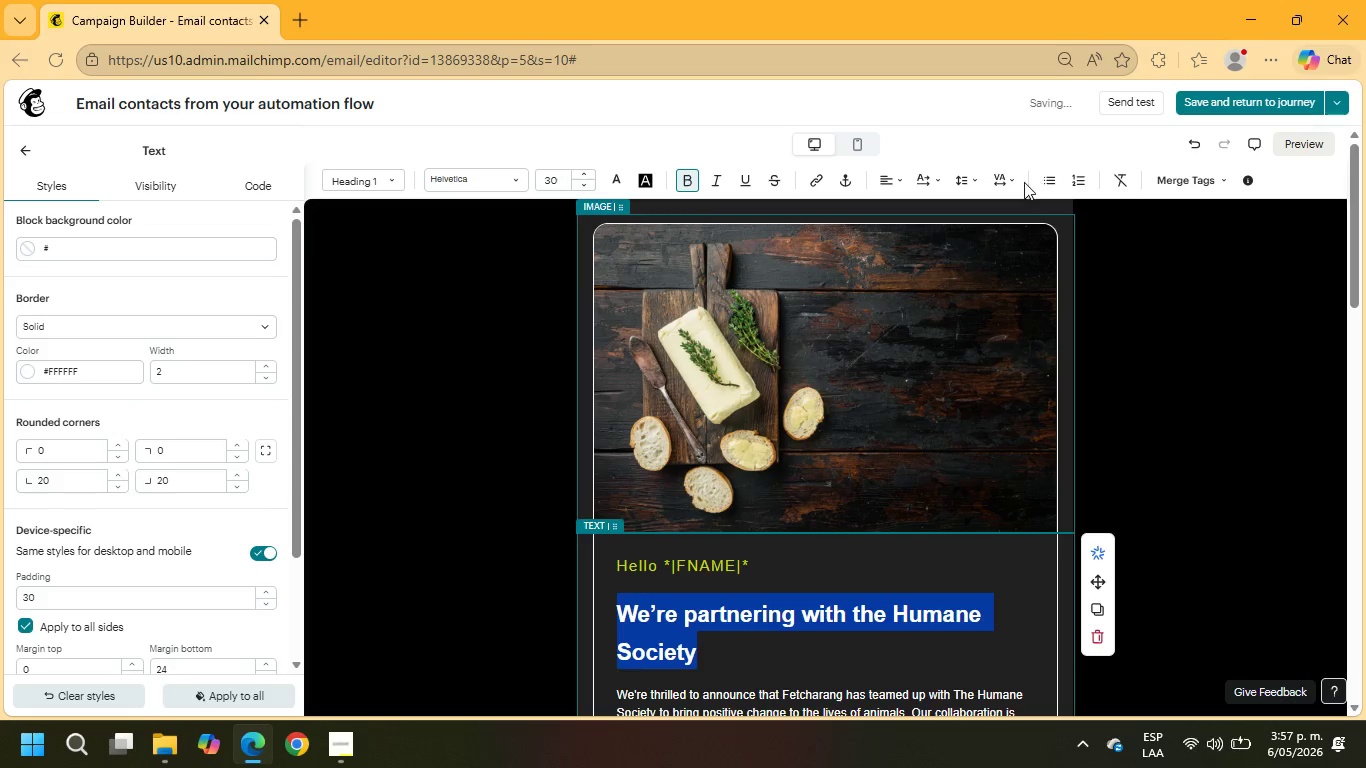 
left_click([964, 179])
 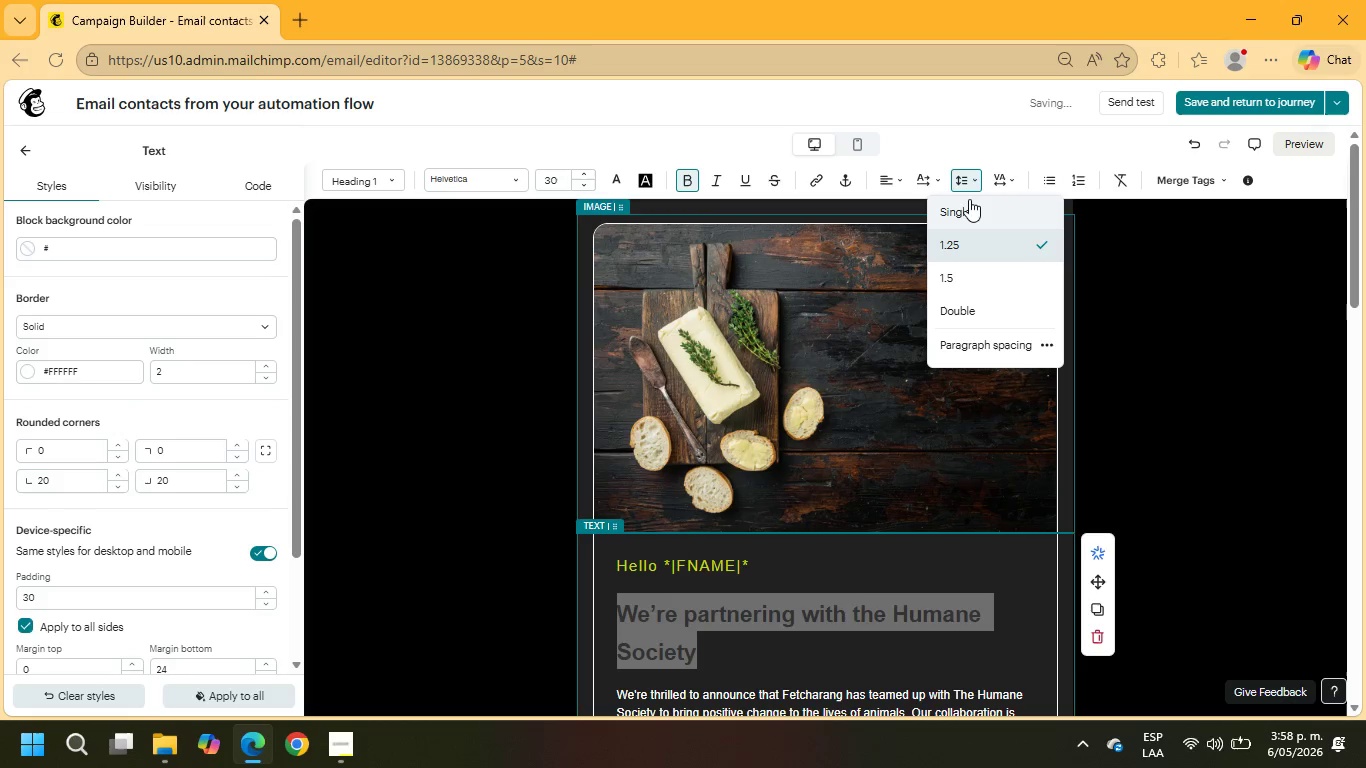 
left_click([970, 209])
 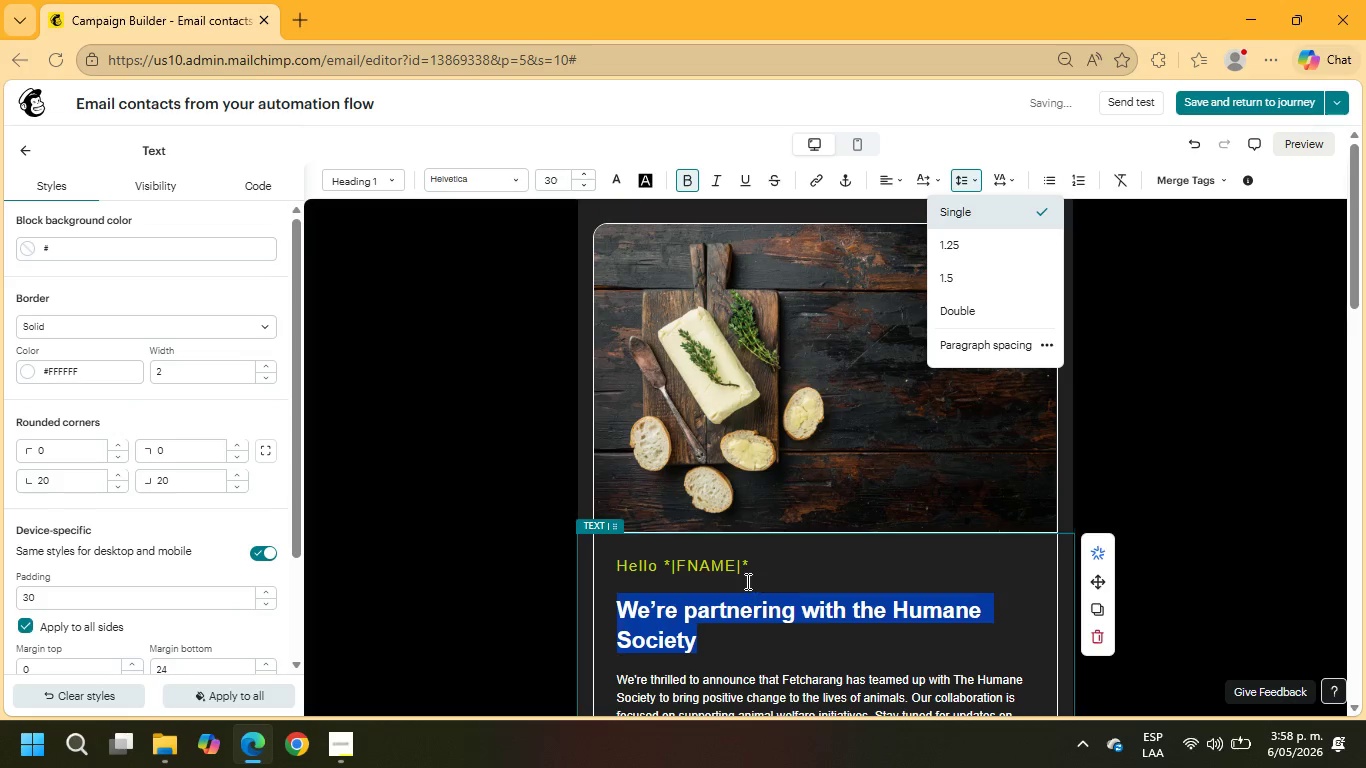 
left_click_drag(start_coordinate=[748, 569], to_coordinate=[607, 569])
 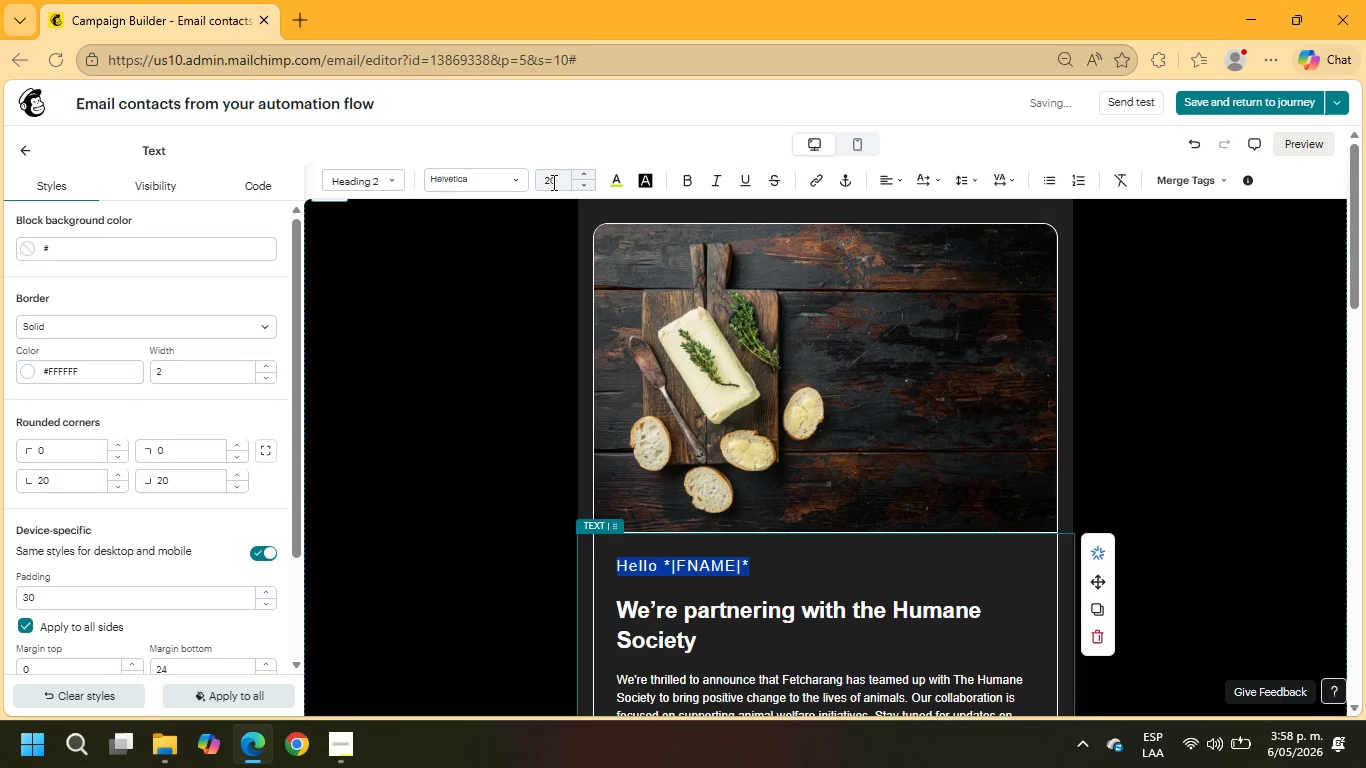 
left_click_drag(start_coordinate=[557, 182], to_coordinate=[536, 184])
 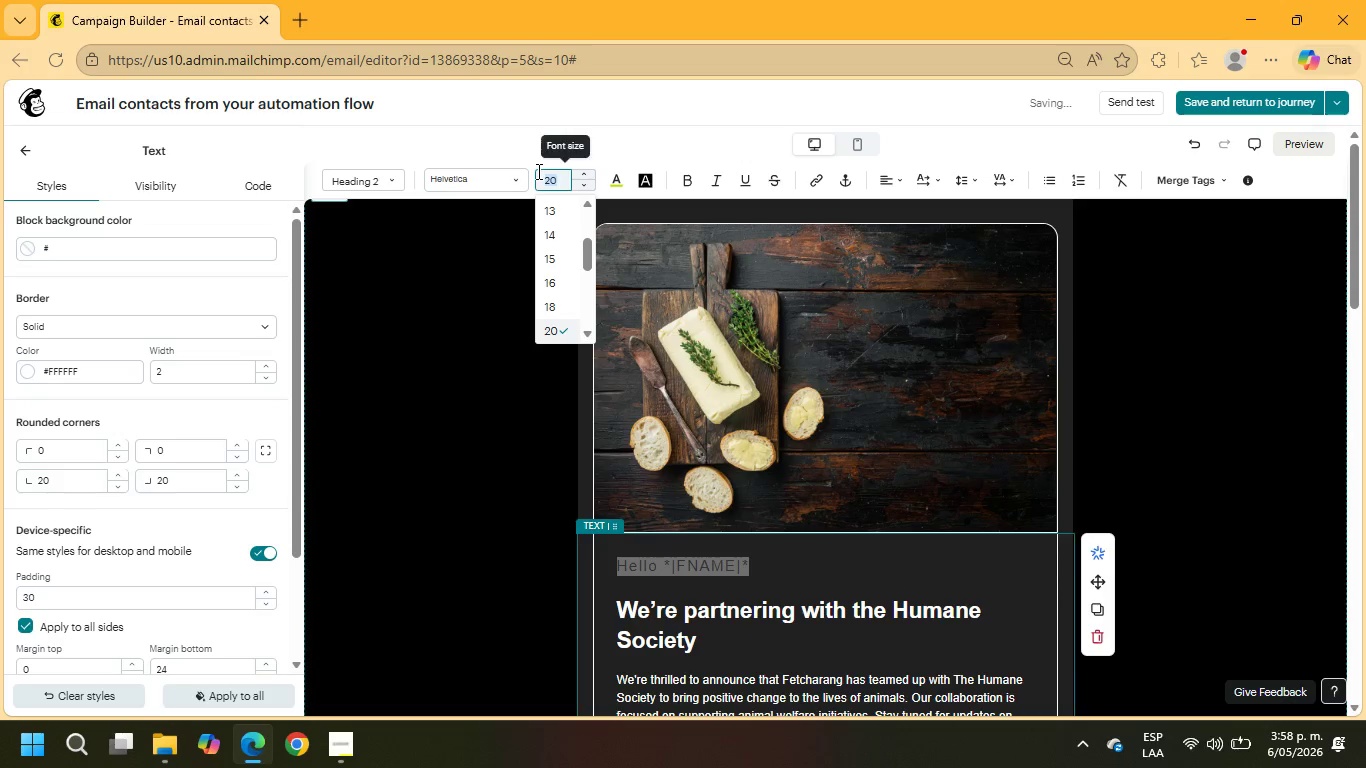 
key(Numpad3)
 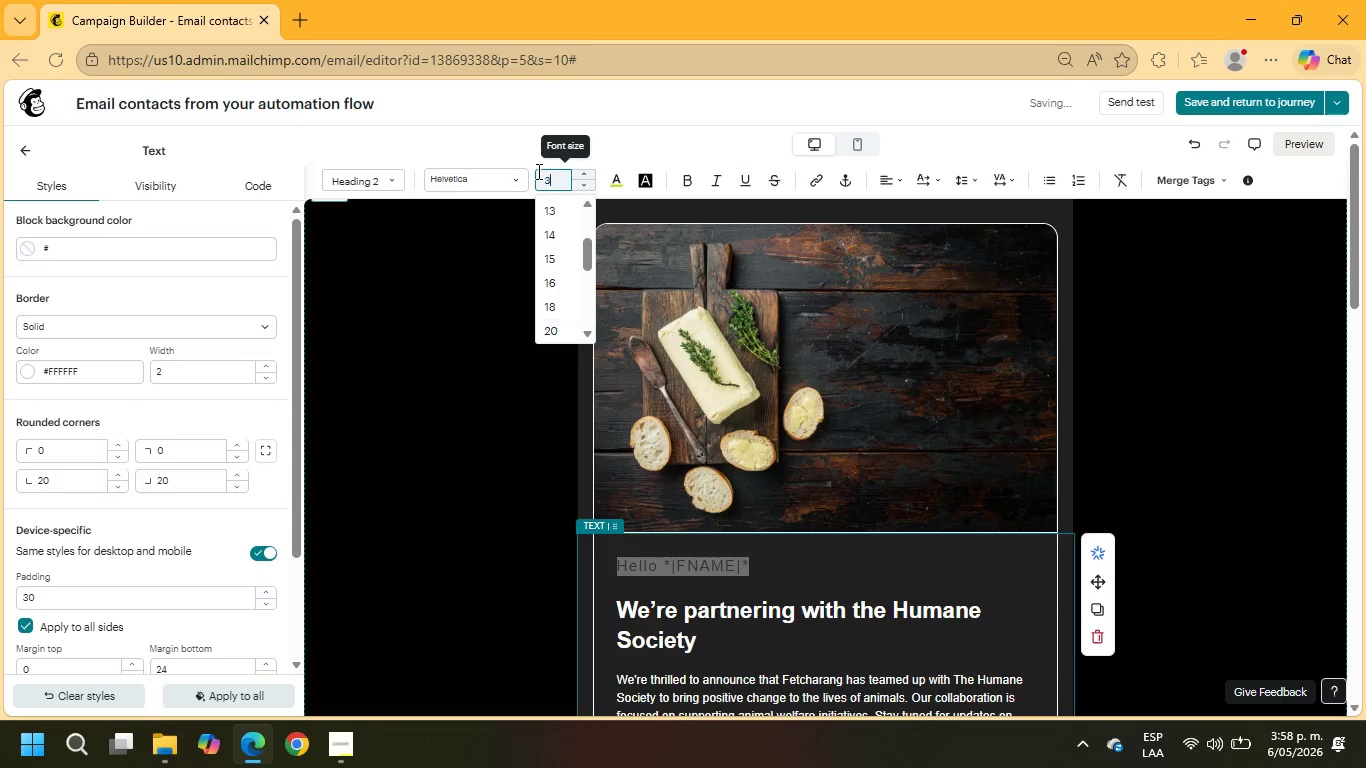 
key(Numpad0)
 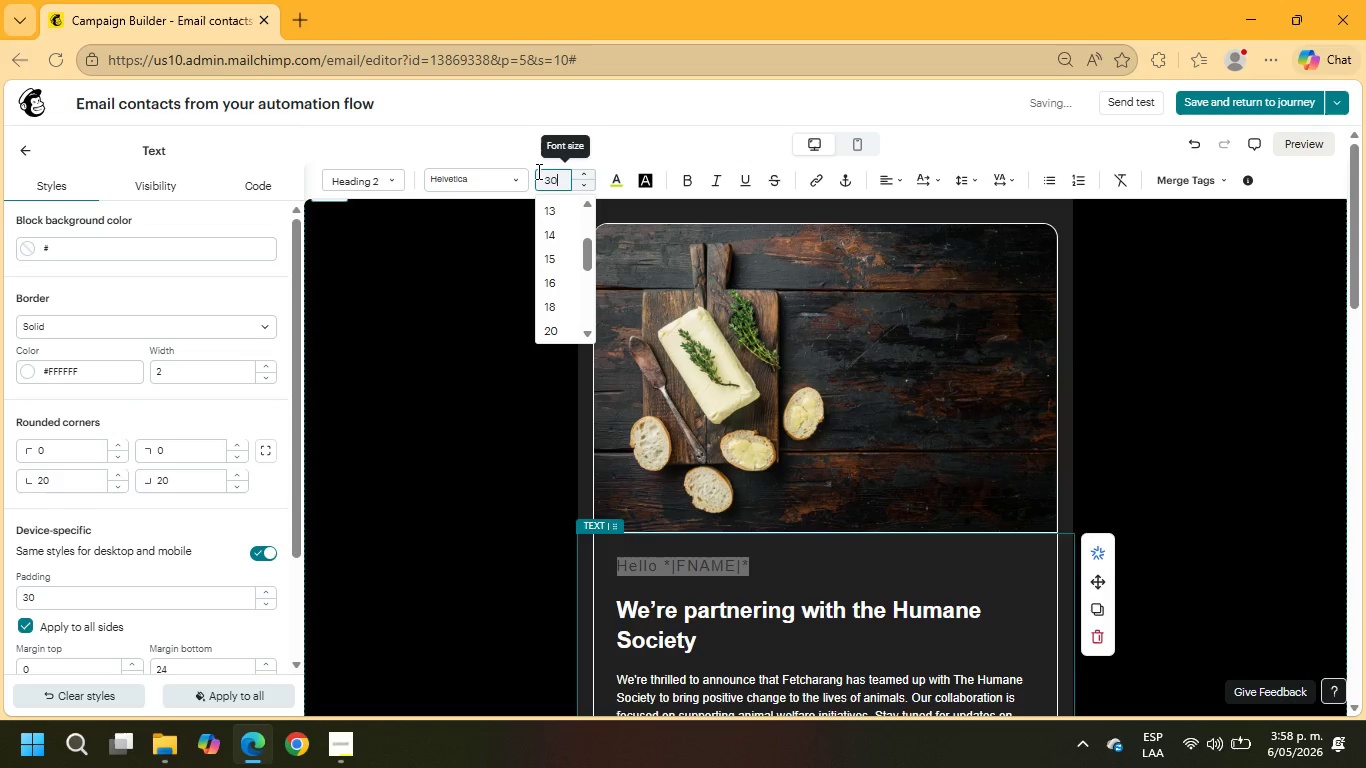 
key(NumpadEnter)
 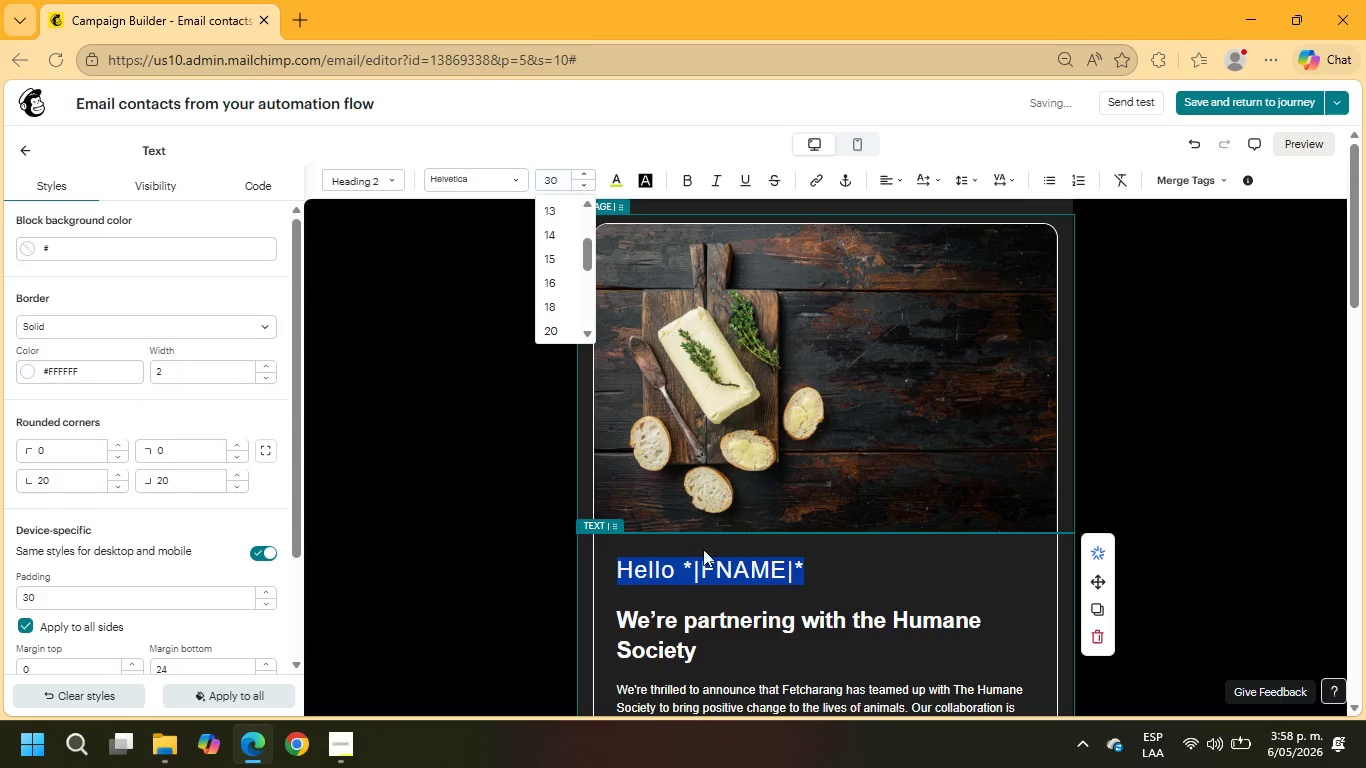 
left_click([686, 602])
 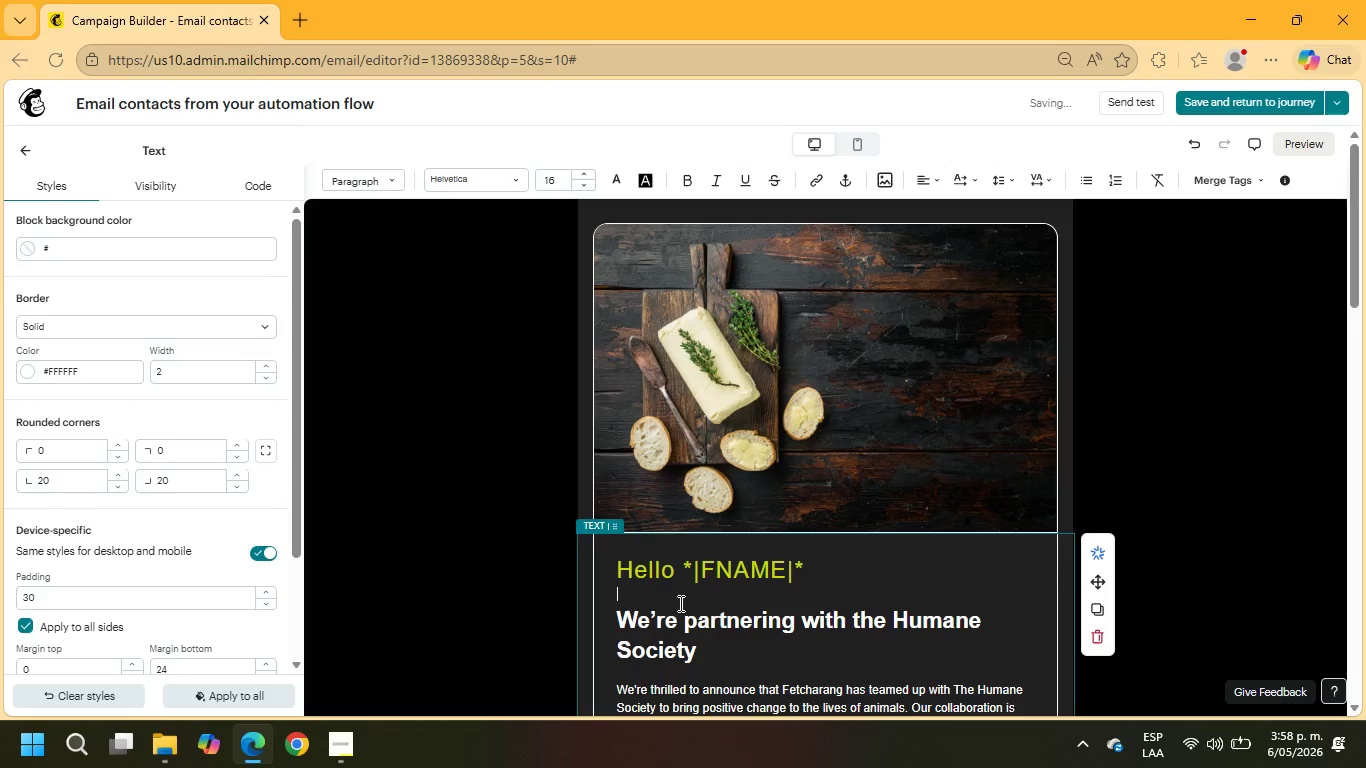 
key(Delete)
 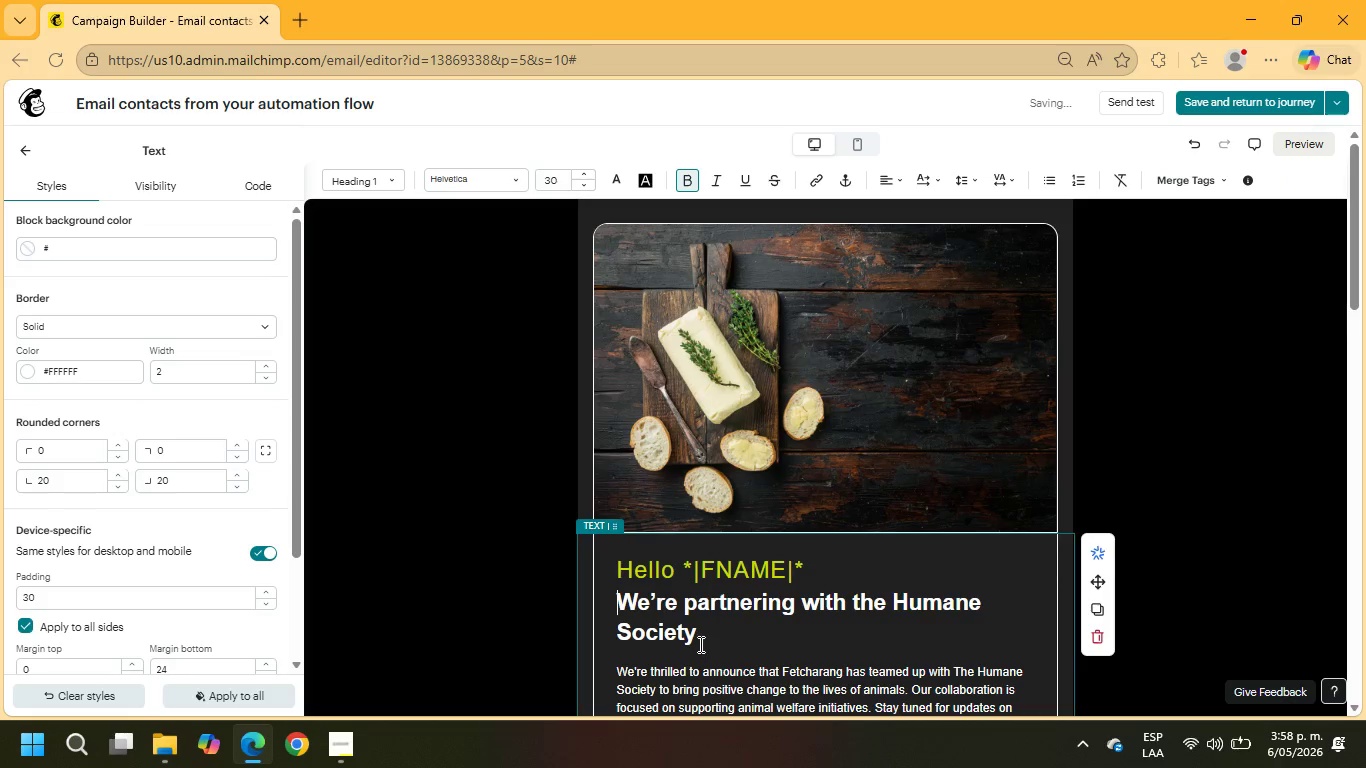 
left_click_drag(start_coordinate=[699, 641], to_coordinate=[610, 605])
 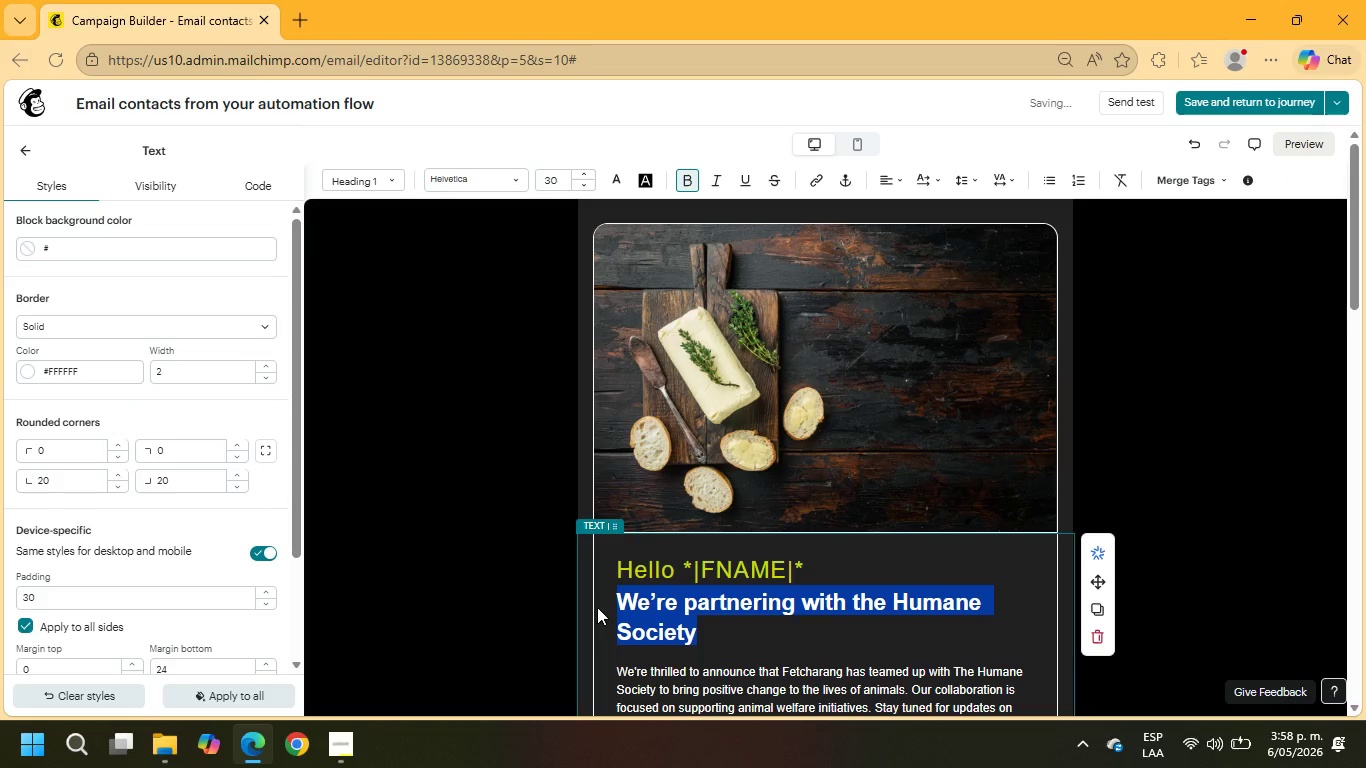 
type(aS )
key(Backspace)
key(Backspace)
key(Backspace)
type(As a final introduction, e)
key(Backspace)
type(we would love to invite your office manager or executive support team to experience a complimentary tasting session at Heritage Hearth Bistr)
 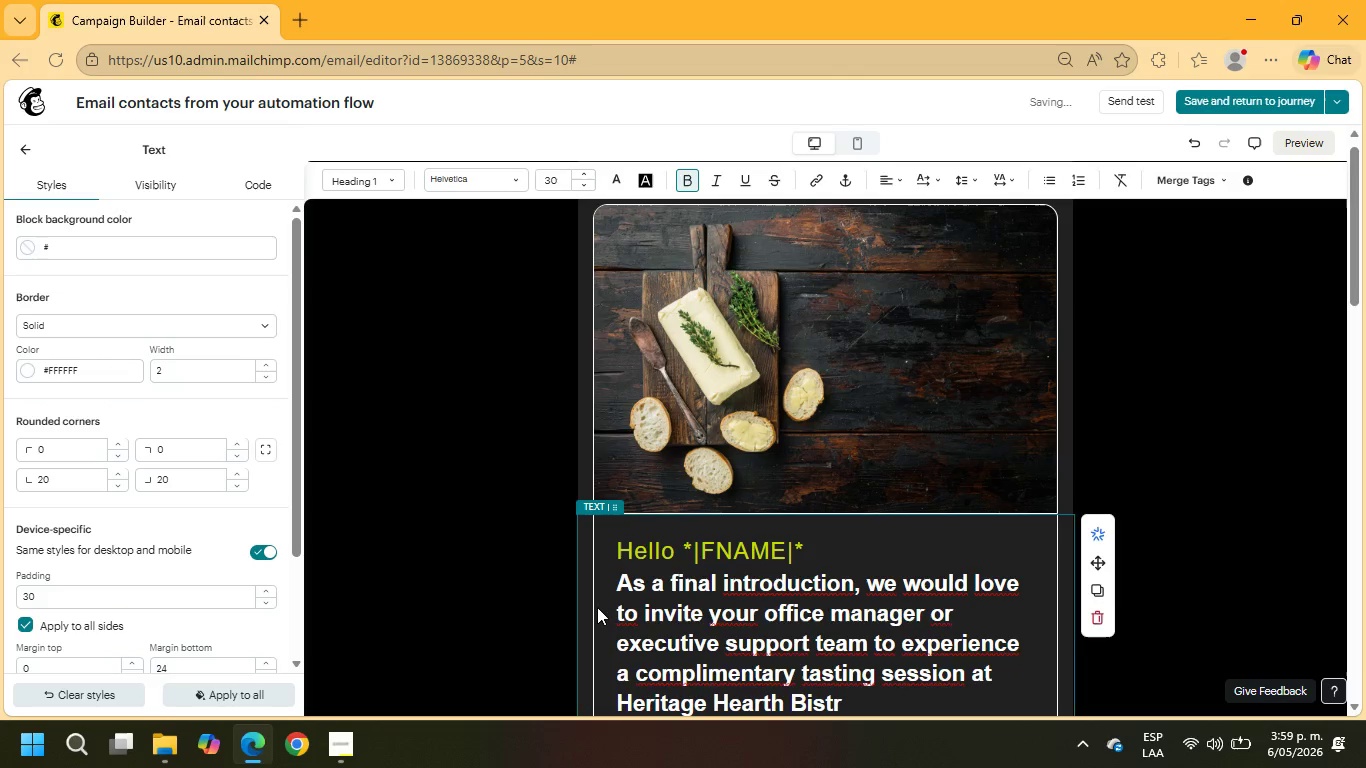 
wait(6.09)
 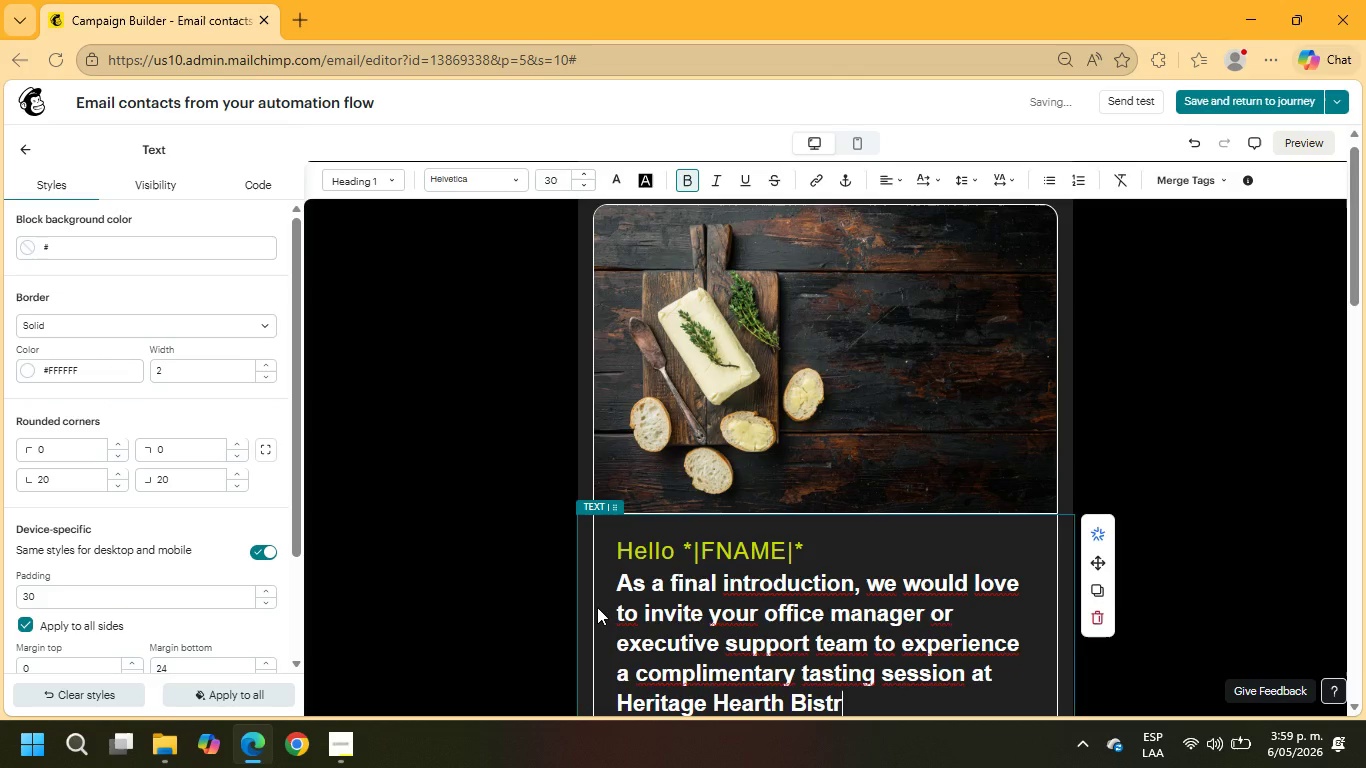 
key(O)
 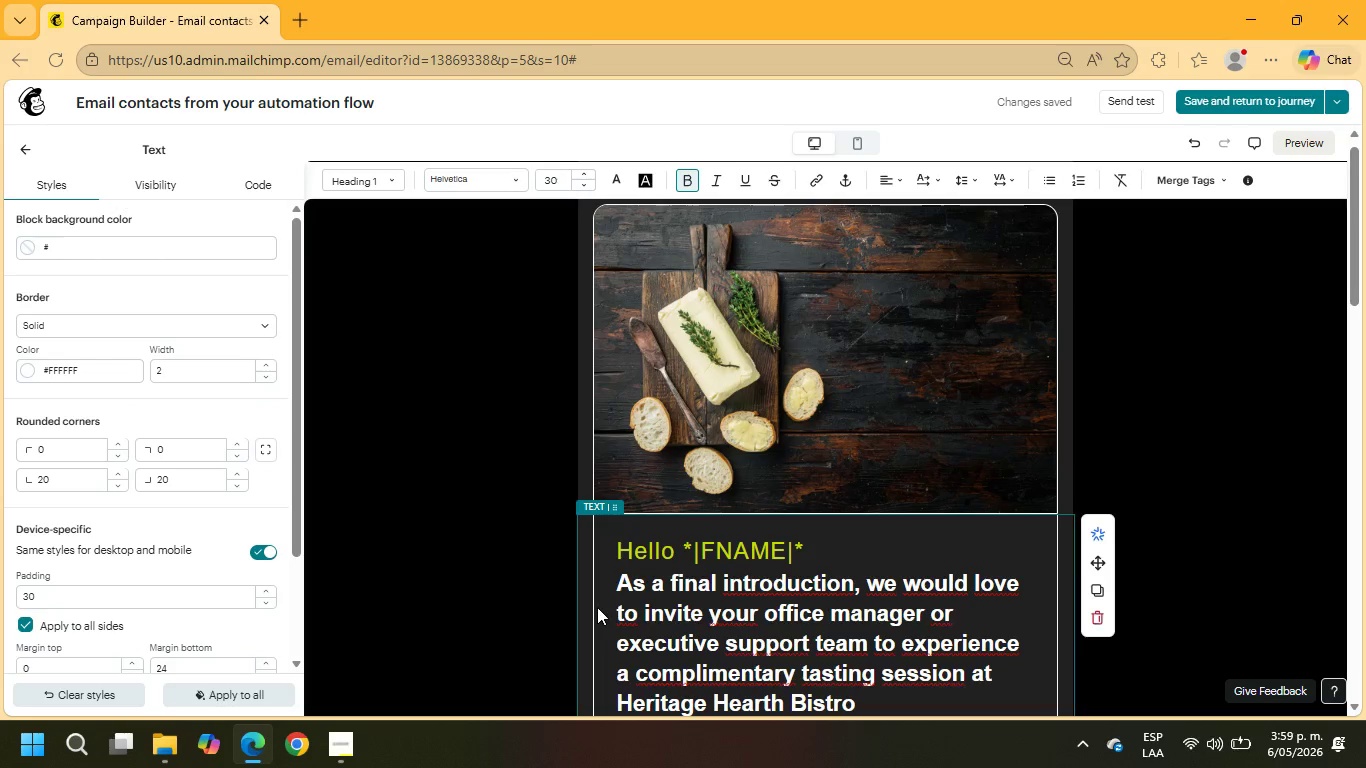 
wait(5.42)
 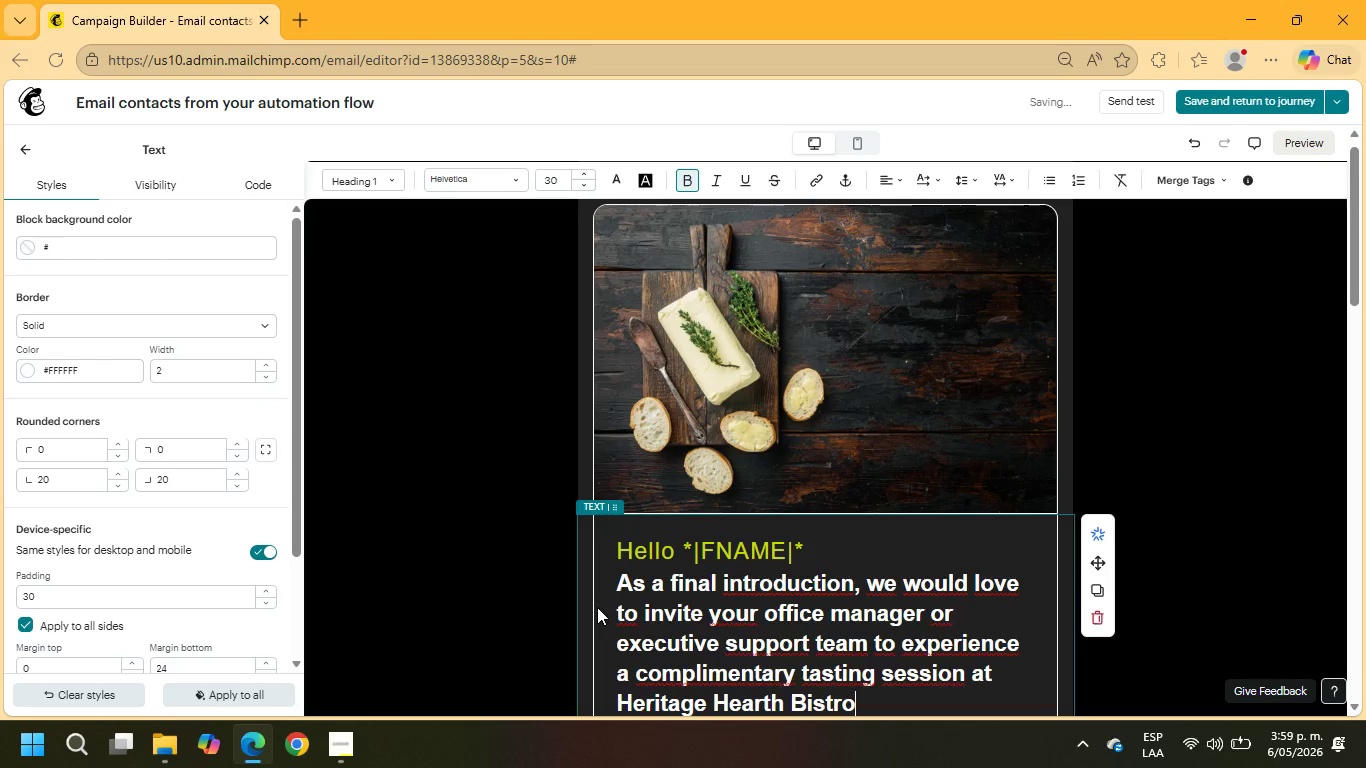 
key(Period)
 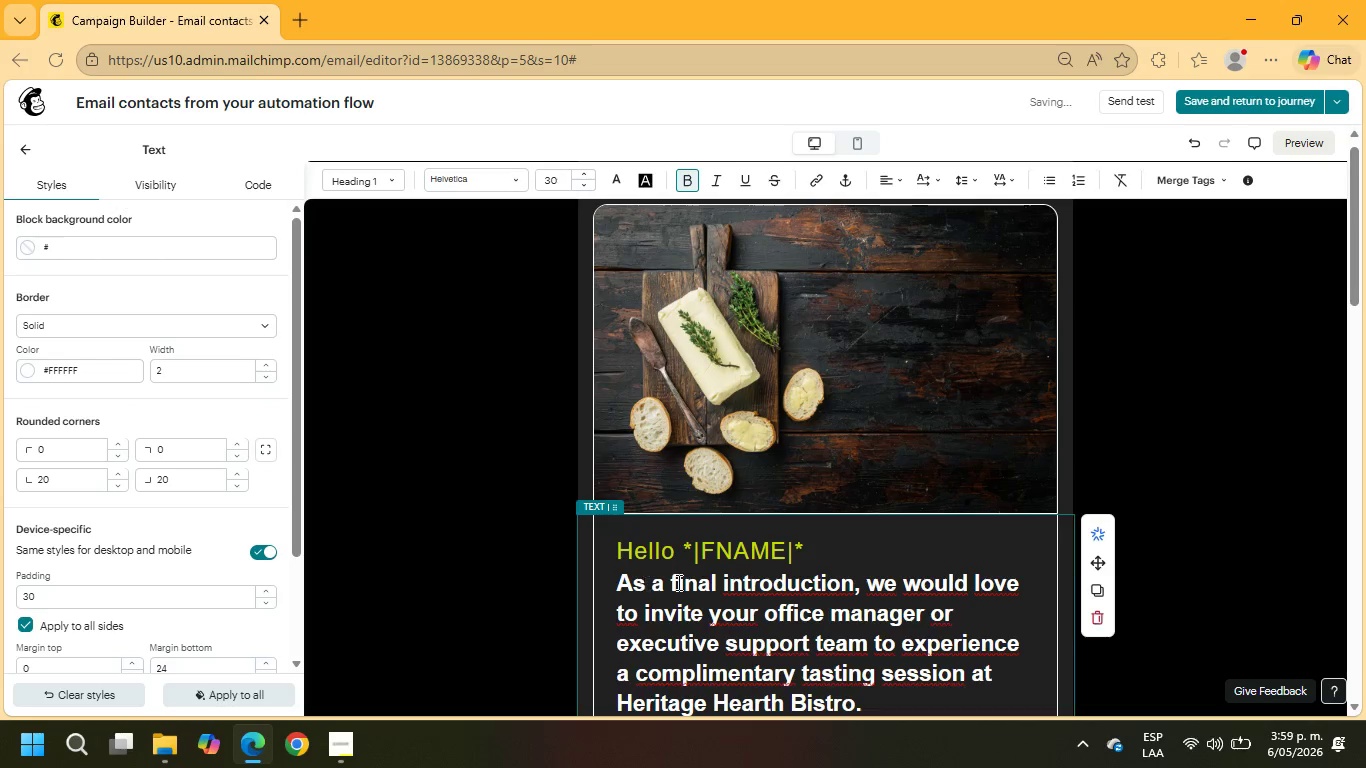 
scroll: coordinate [773, 564], scroll_direction: down, amount: 1.0
 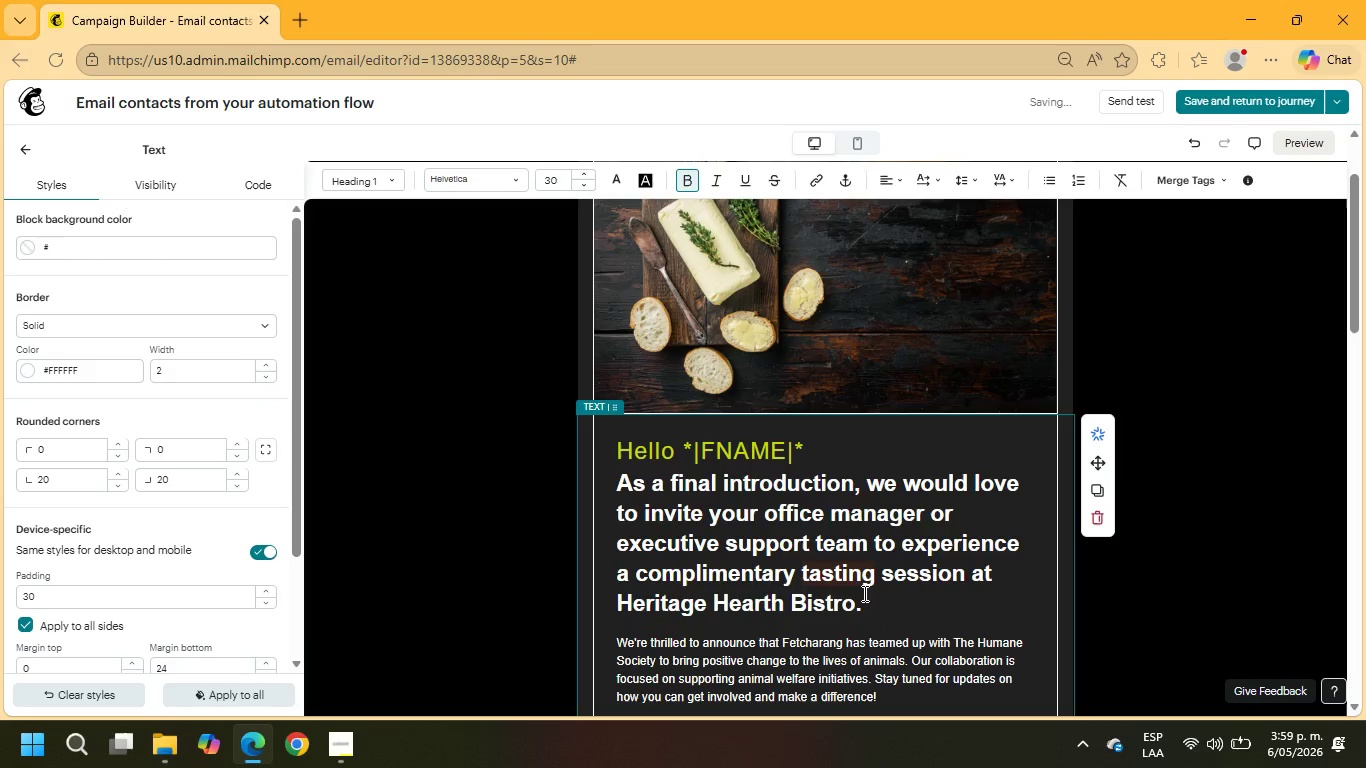 
left_click_drag(start_coordinate=[878, 610], to_coordinate=[572, 474])
 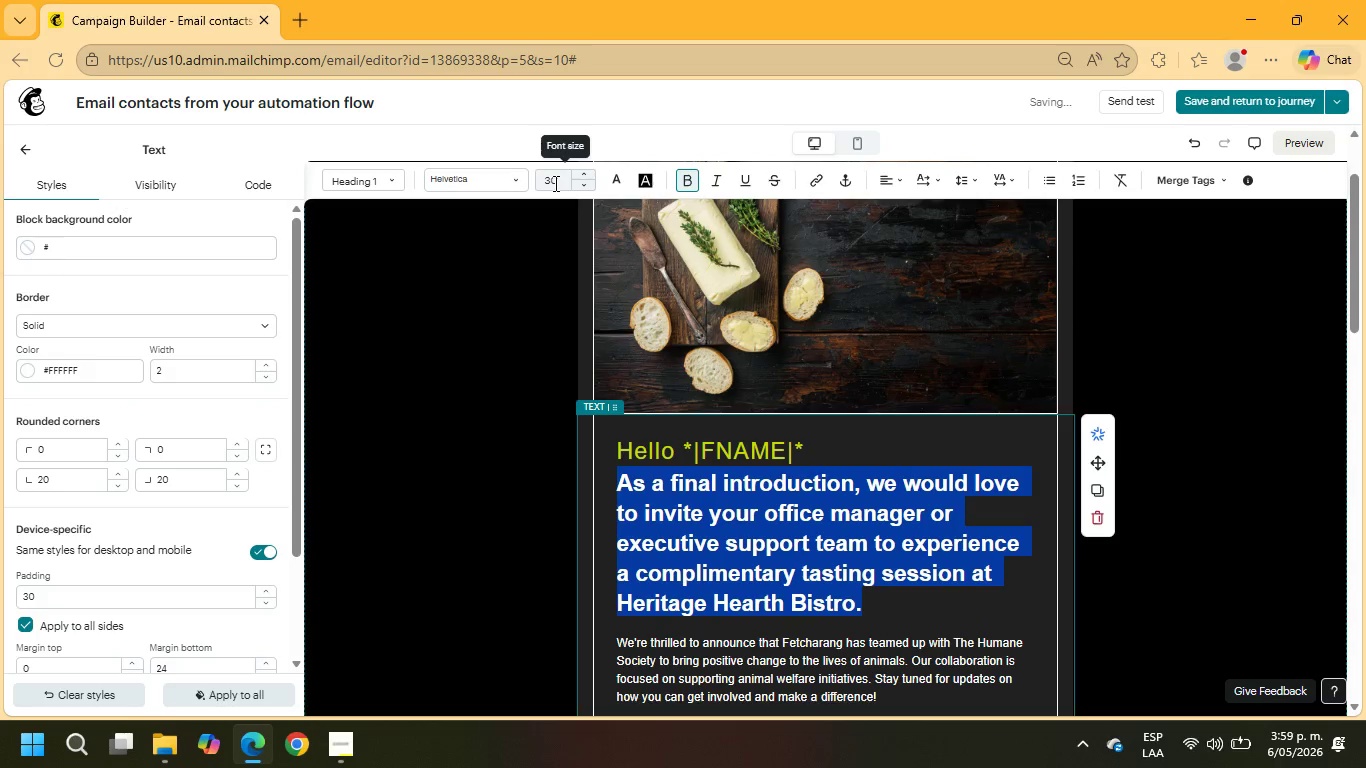 
left_click_drag(start_coordinate=[557, 180], to_coordinate=[542, 180])
 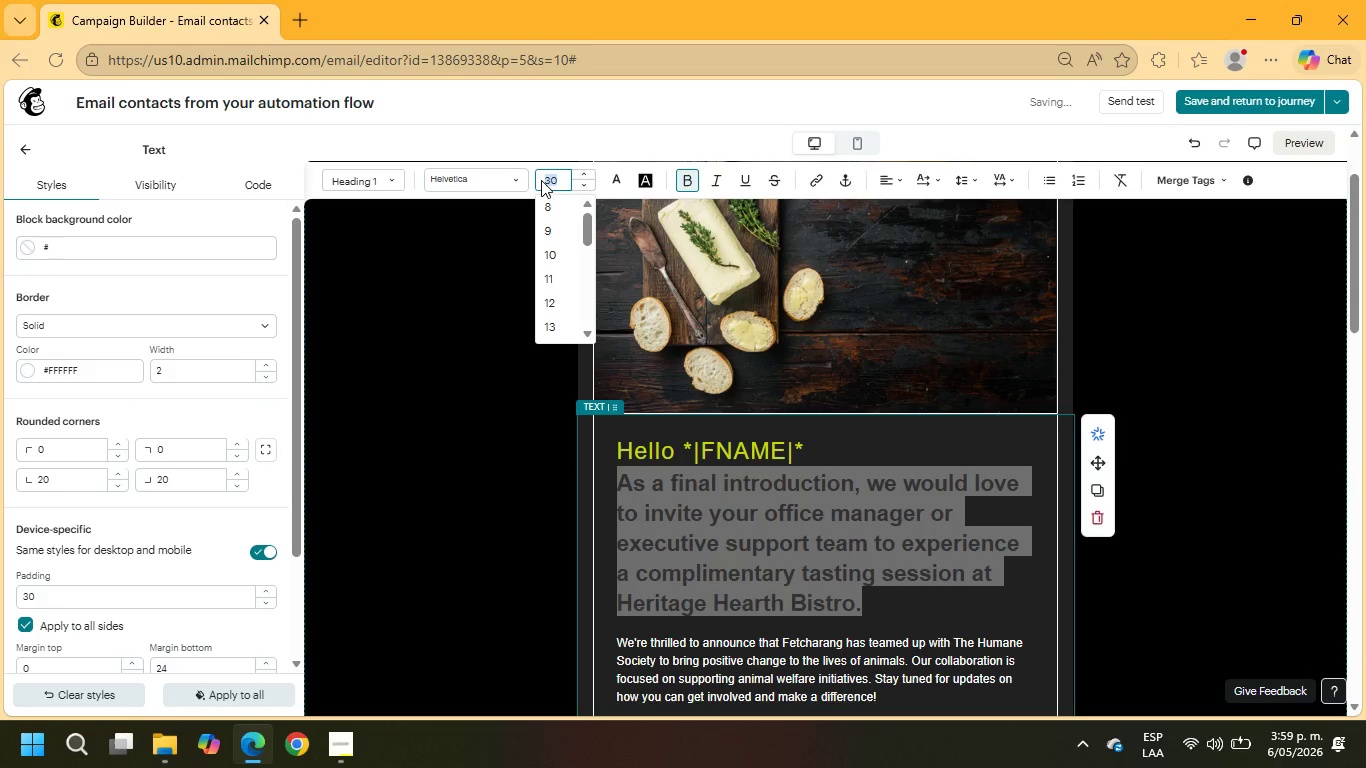 
key(Numpad2)
 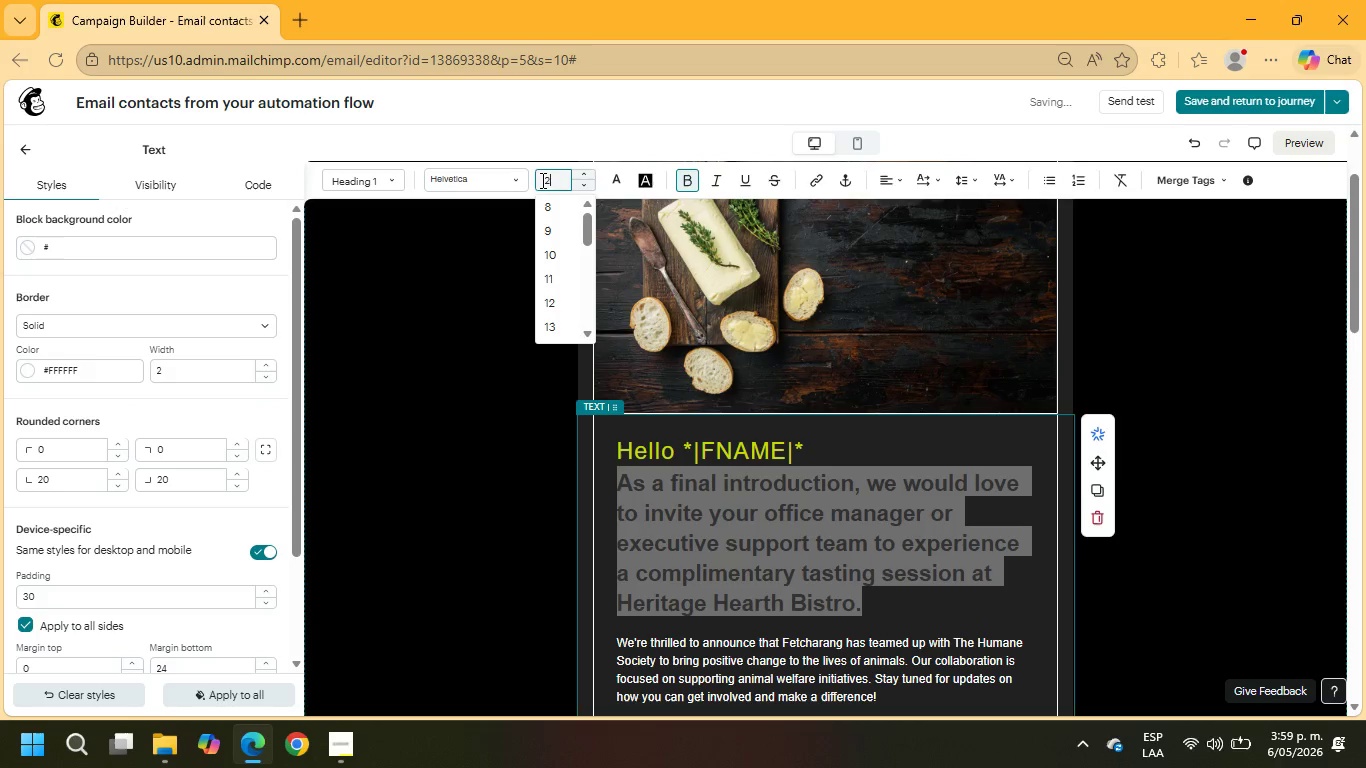 
key(Numpad0)
 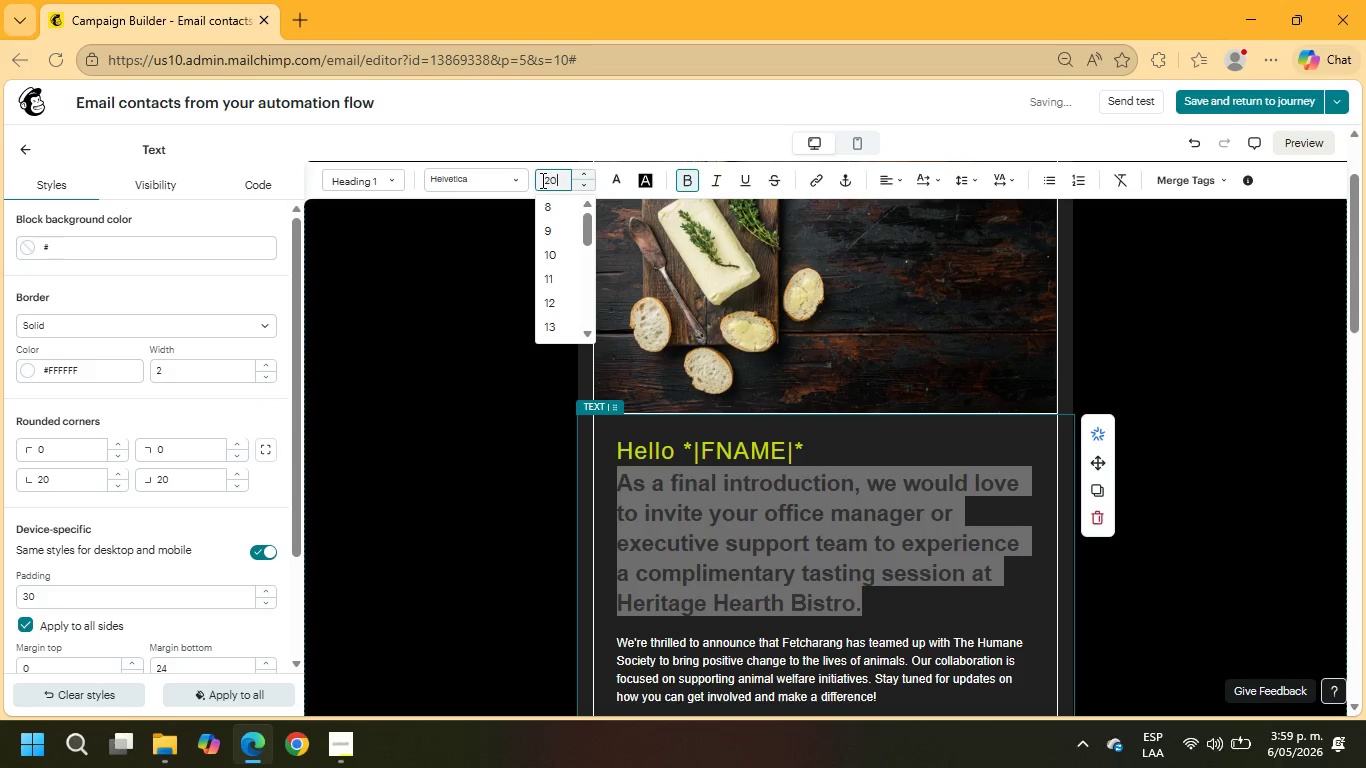 
key(NumpadEnter)
 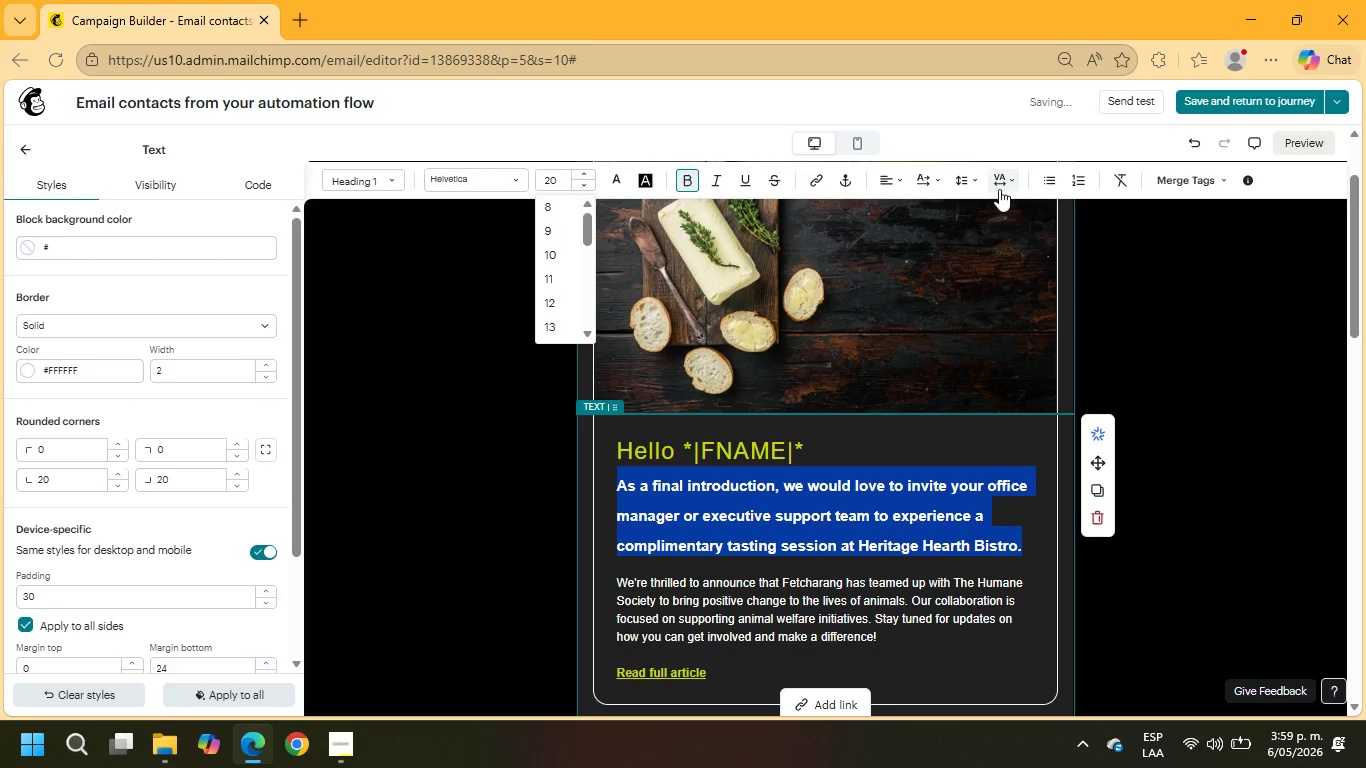 
left_click([976, 179])
 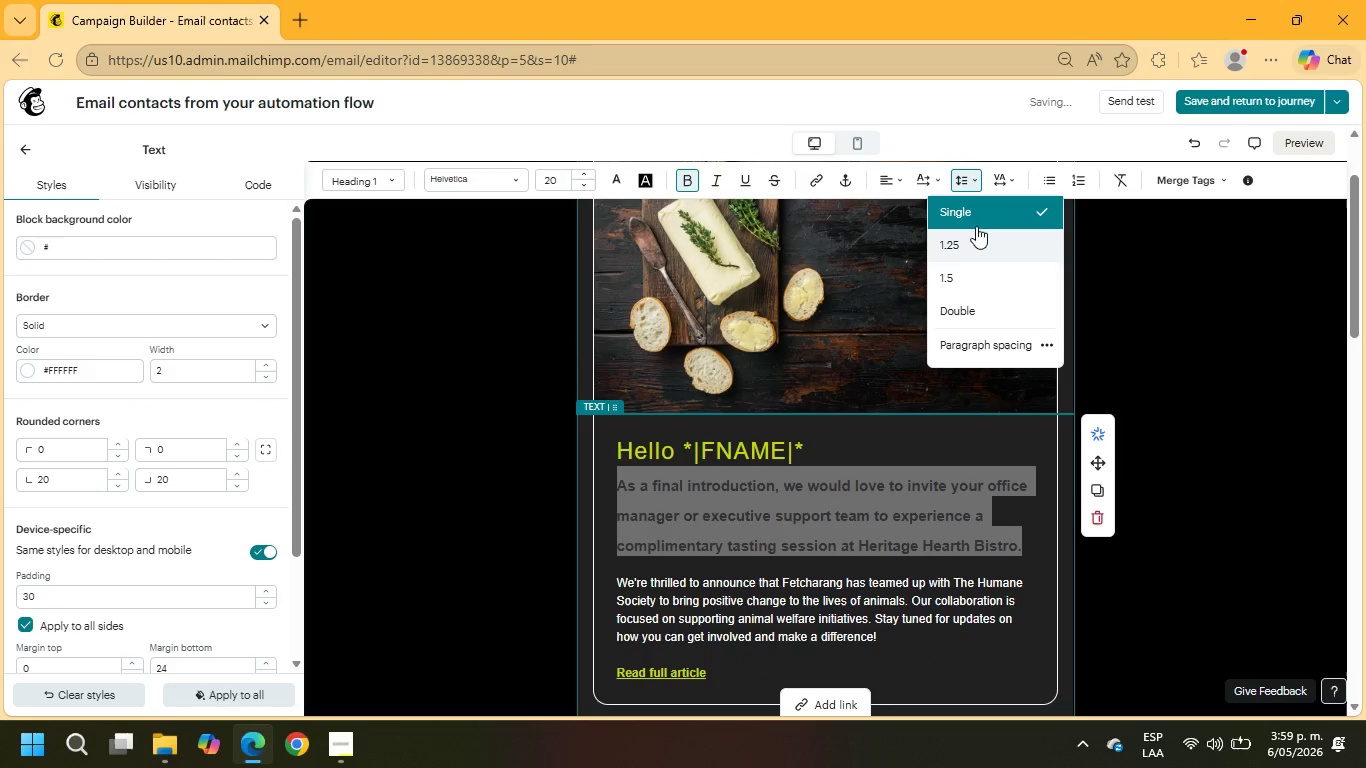 
left_click([975, 214])
 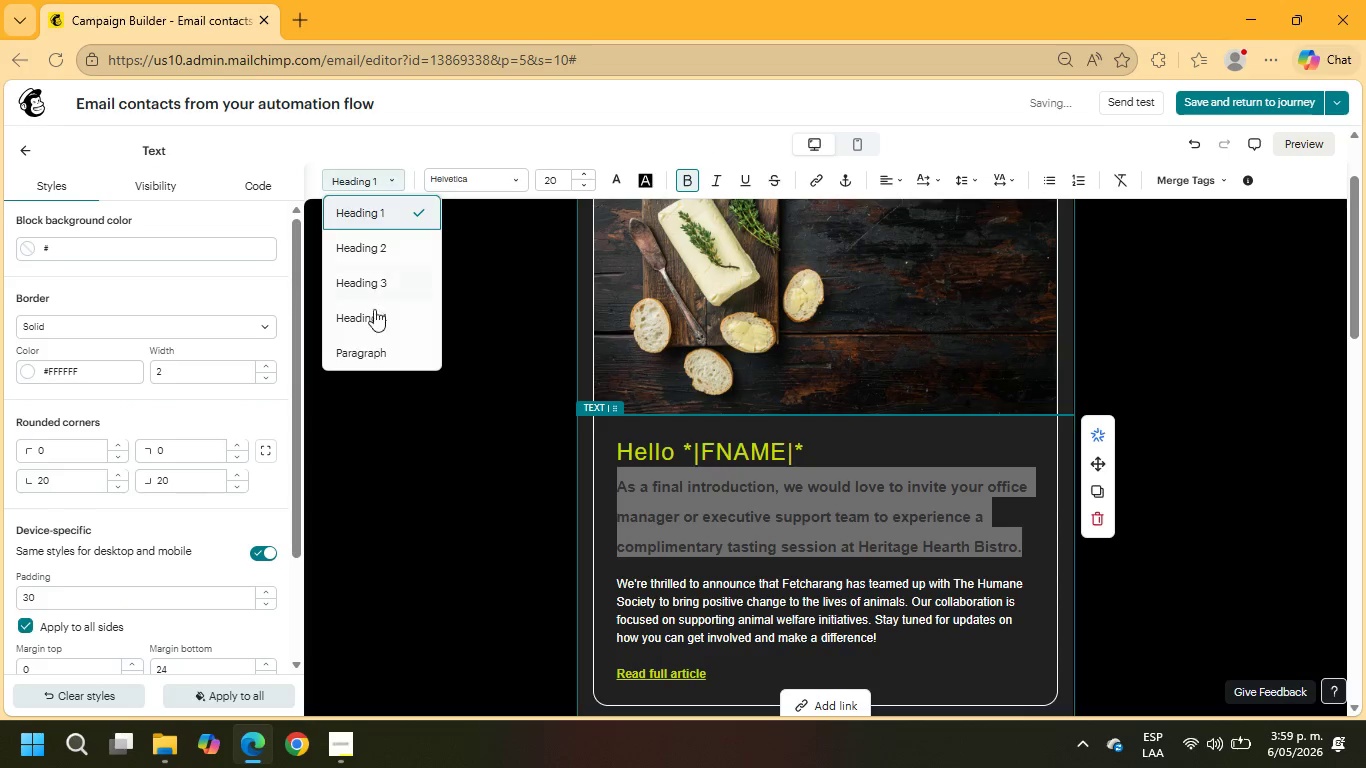 
left_click([374, 346])
 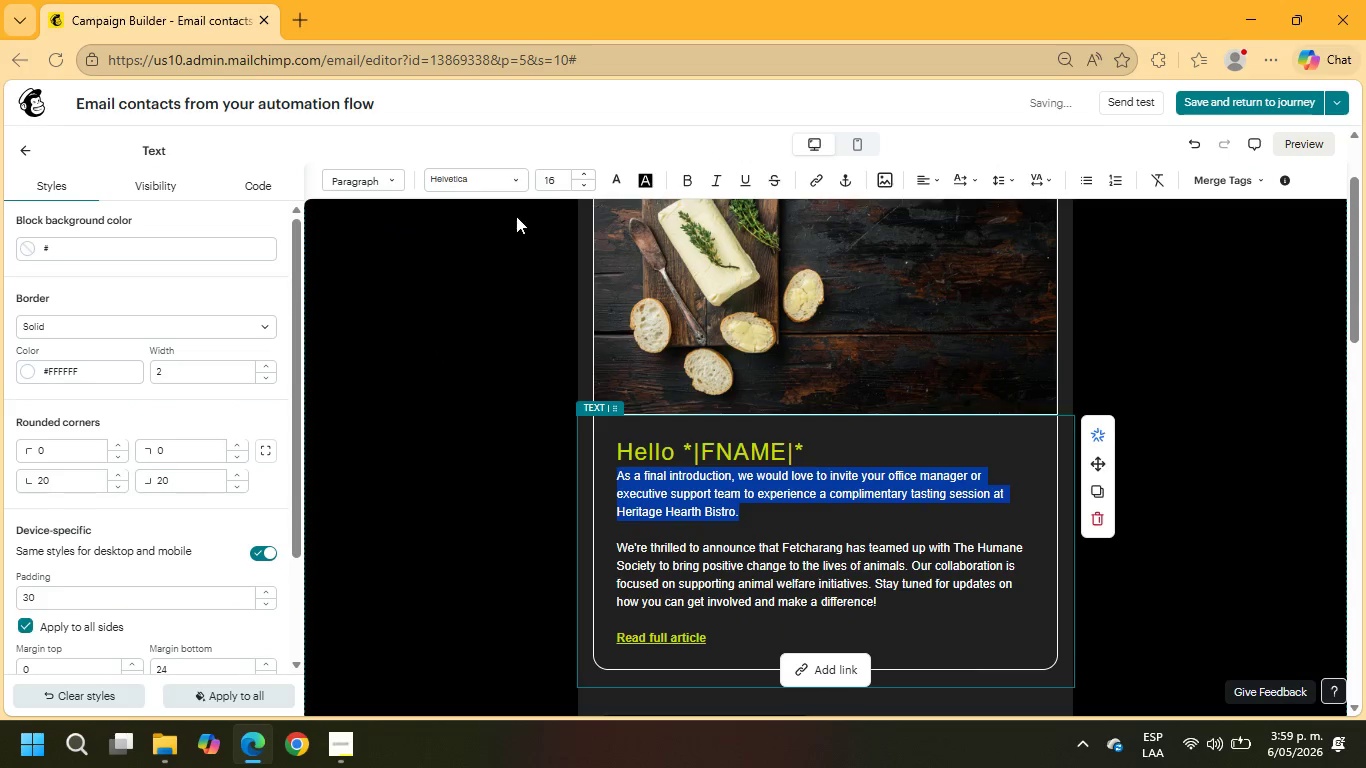 
left_click_drag(start_coordinate=[555, 183], to_coordinate=[540, 184])
 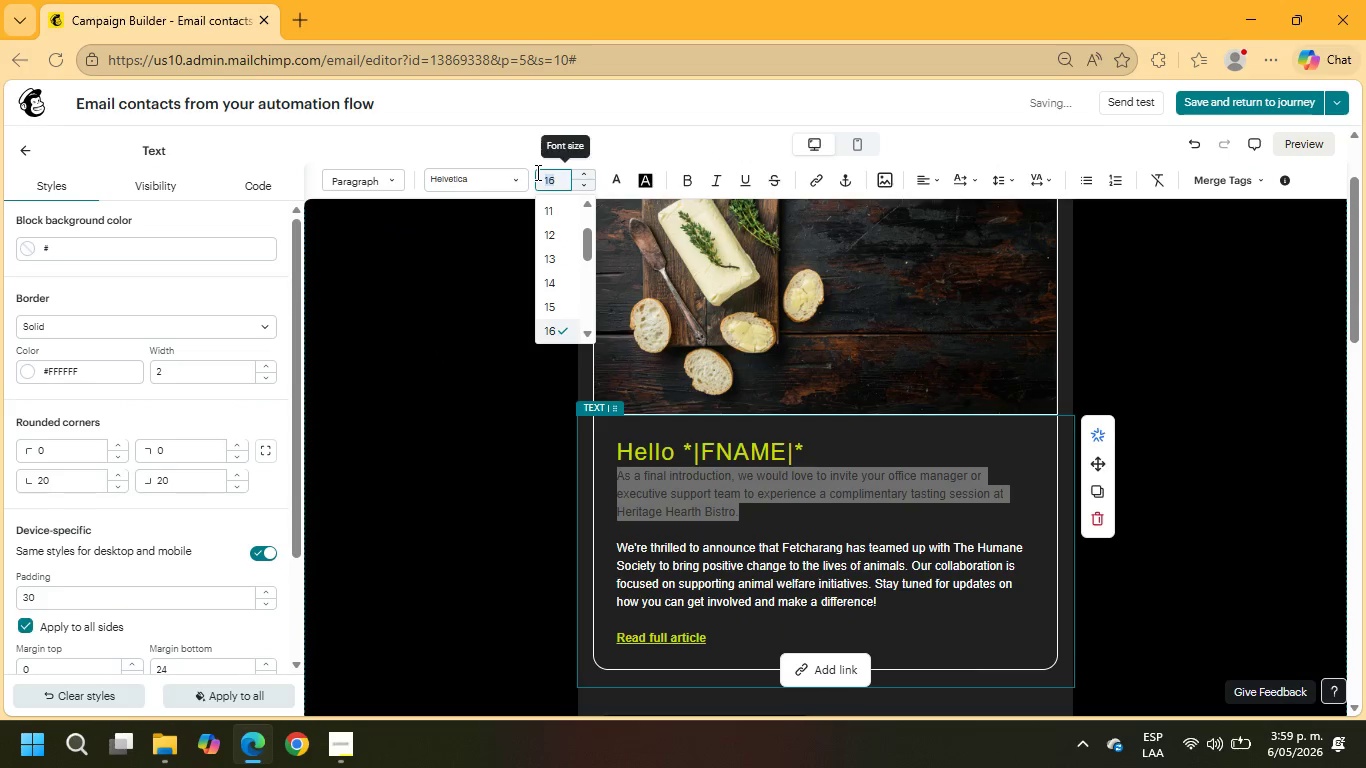 
key(Numpad2)
 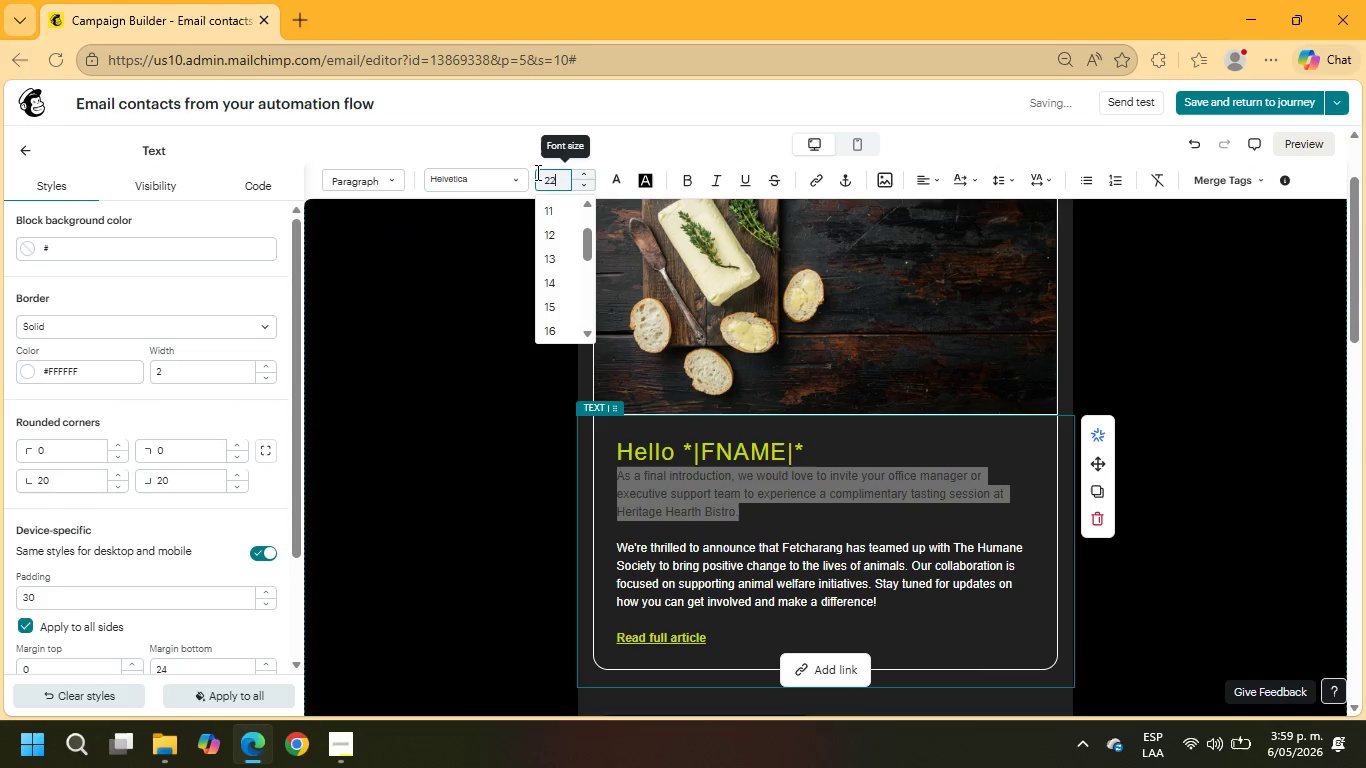 
key(Numpad2)
 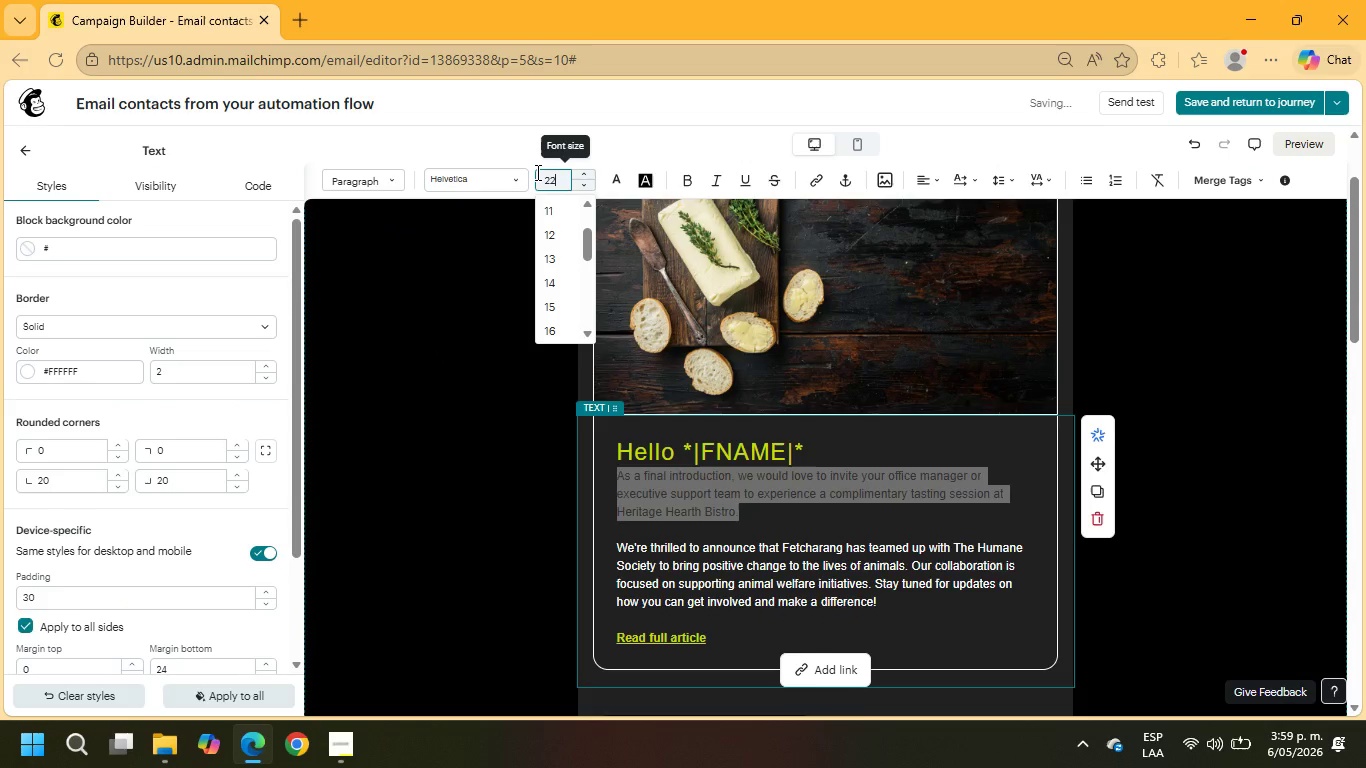 
key(NumpadEnter)
 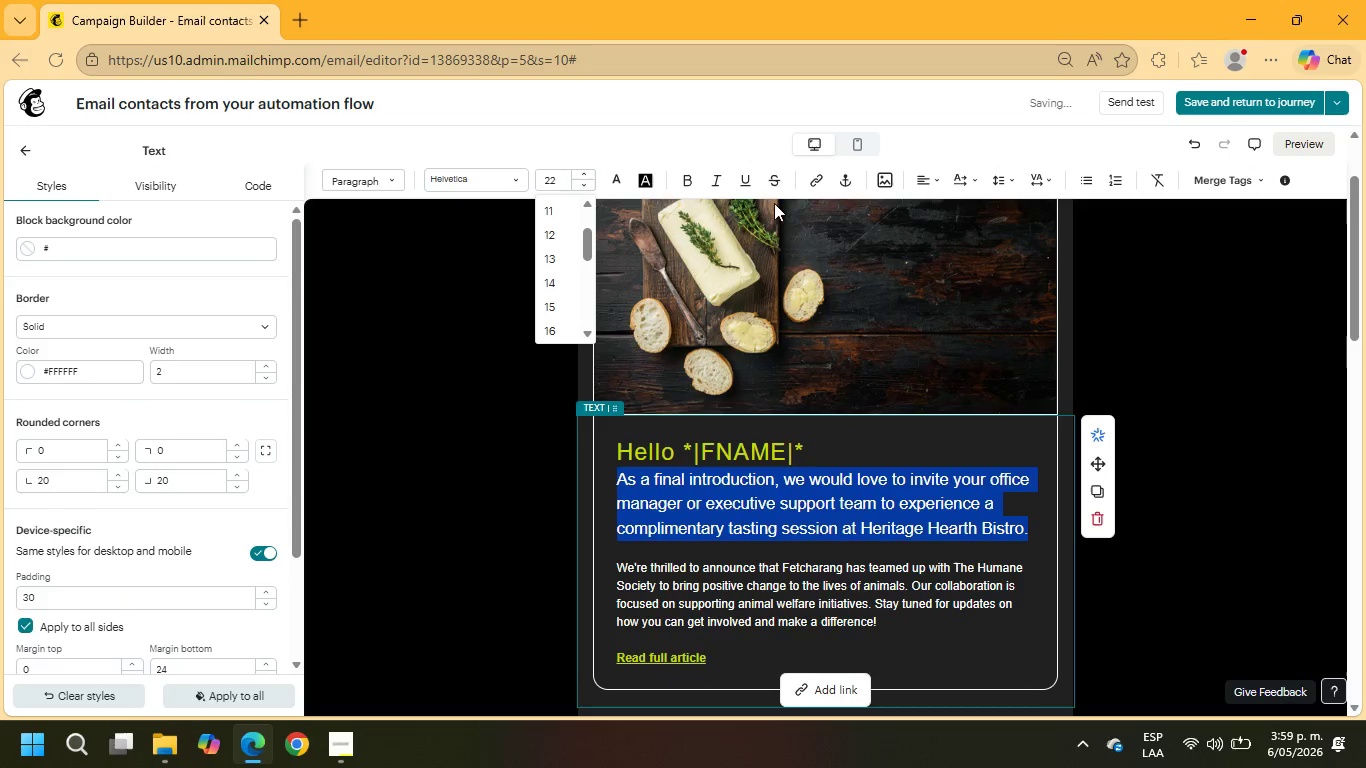 
left_click([690, 182])
 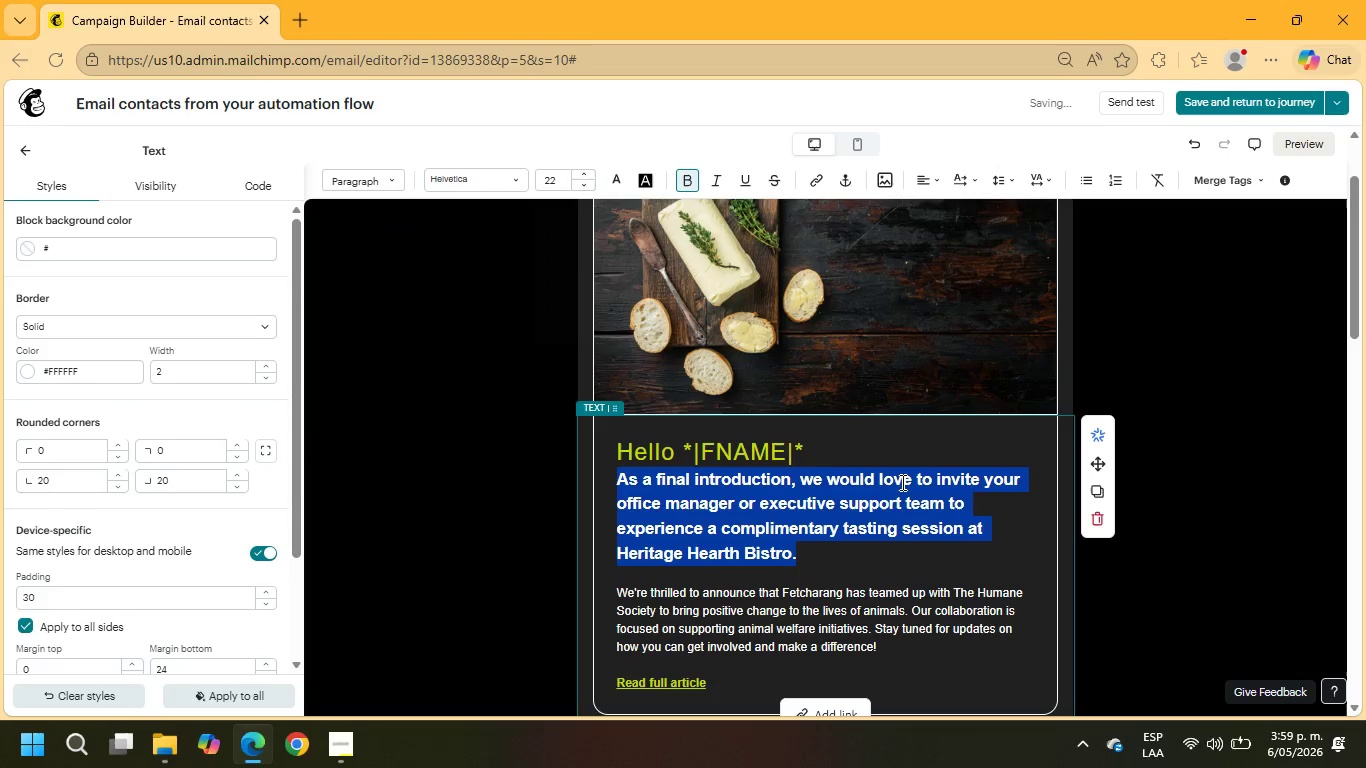 
left_click([905, 498])
 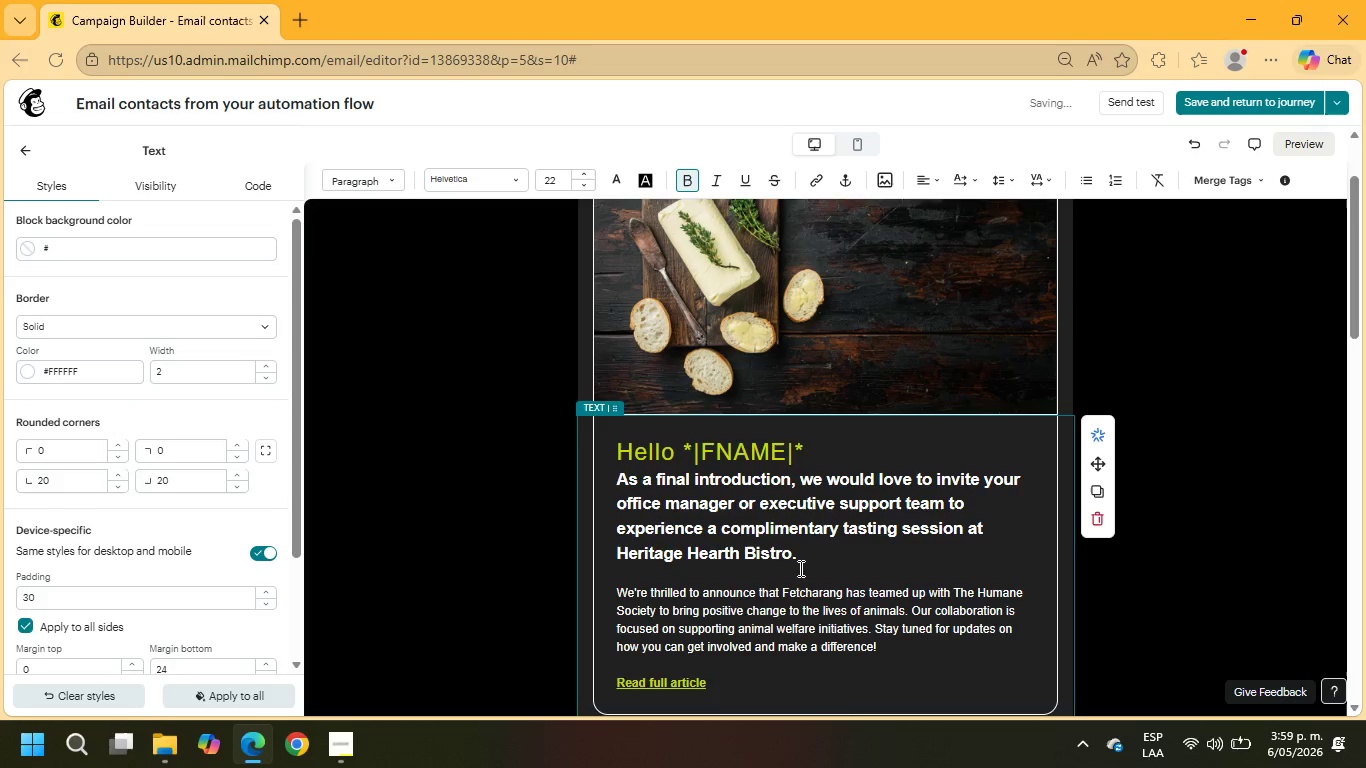 
scroll: coordinate [758, 531], scroll_direction: down, amount: 1.0
 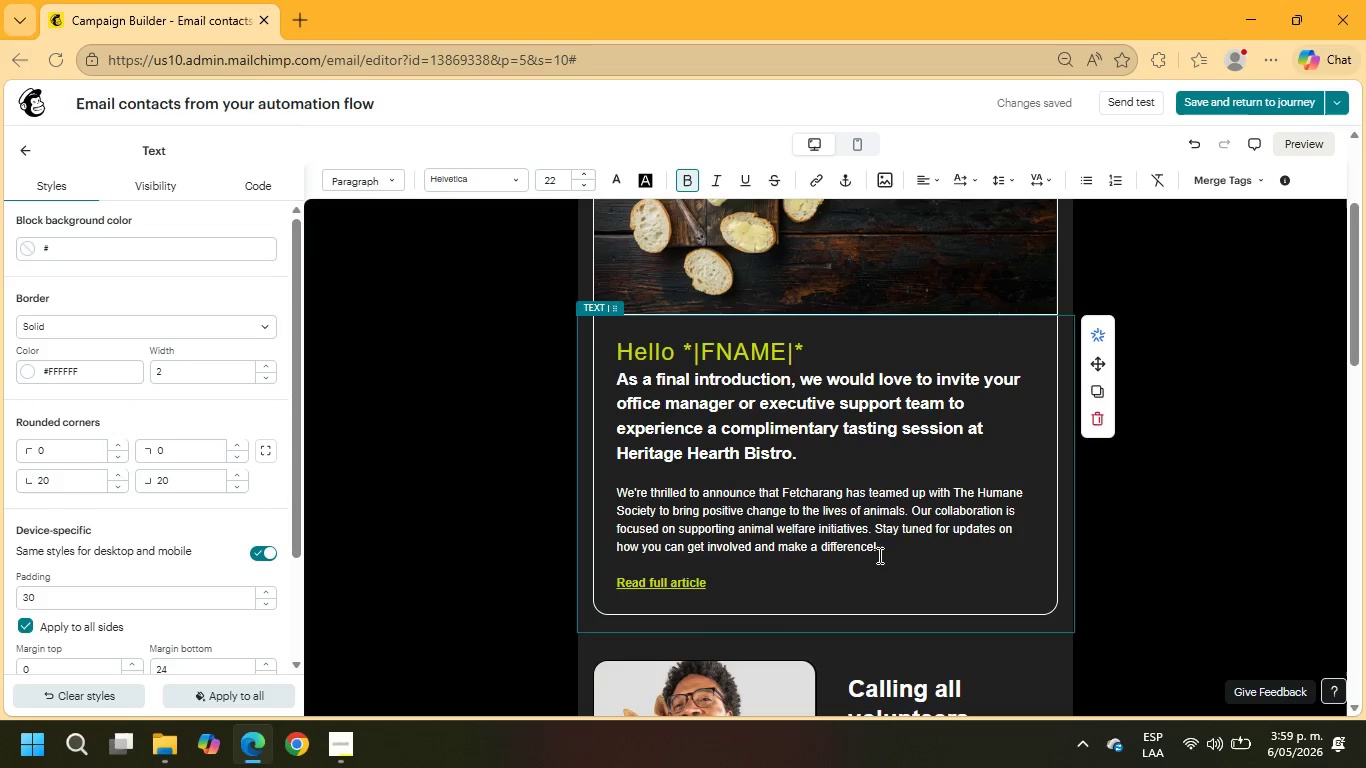 
left_click_drag(start_coordinate=[879, 548], to_coordinate=[631, 487])
 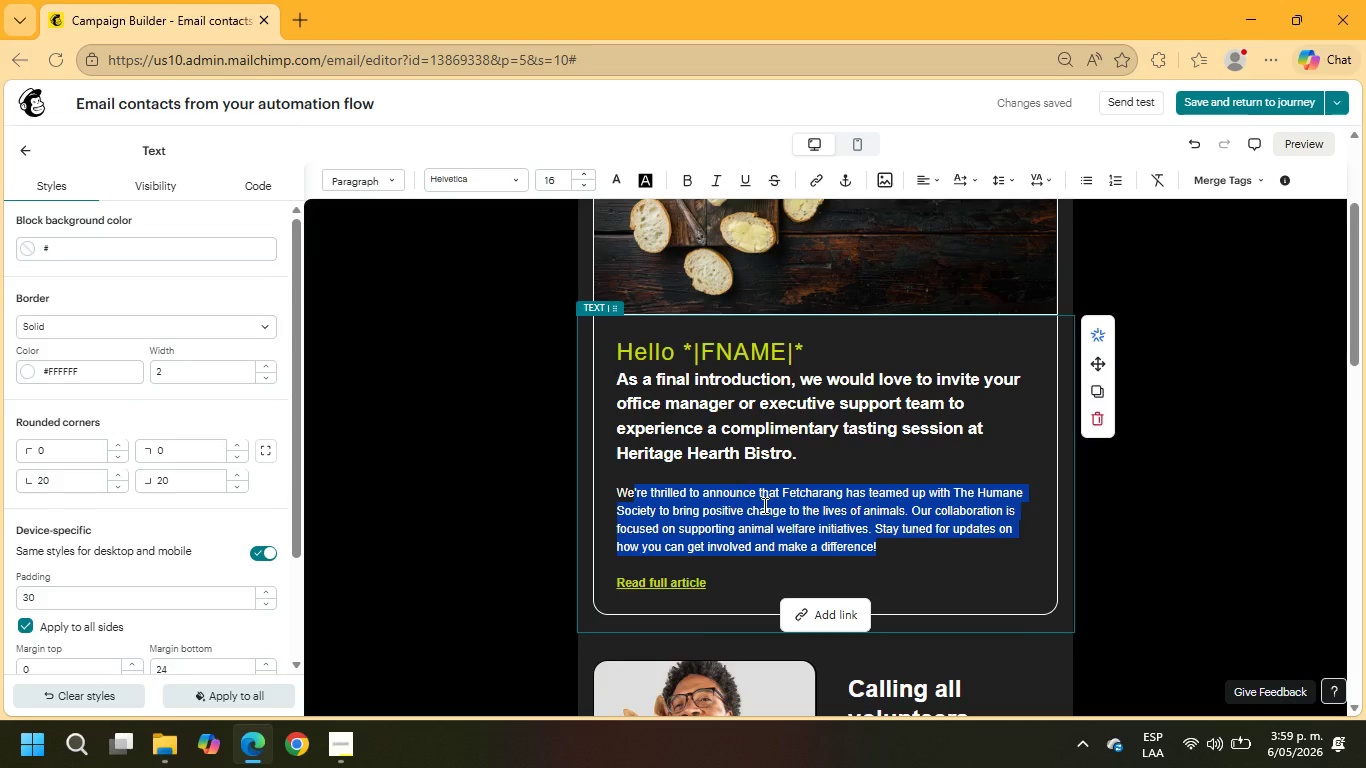 
key(Backspace)
type( understand how important consistency, presentation, and real)
key(Backspace)
key(Backspace)
type(liability are when selecting hospitaility partners for executive meetings and corporate )
 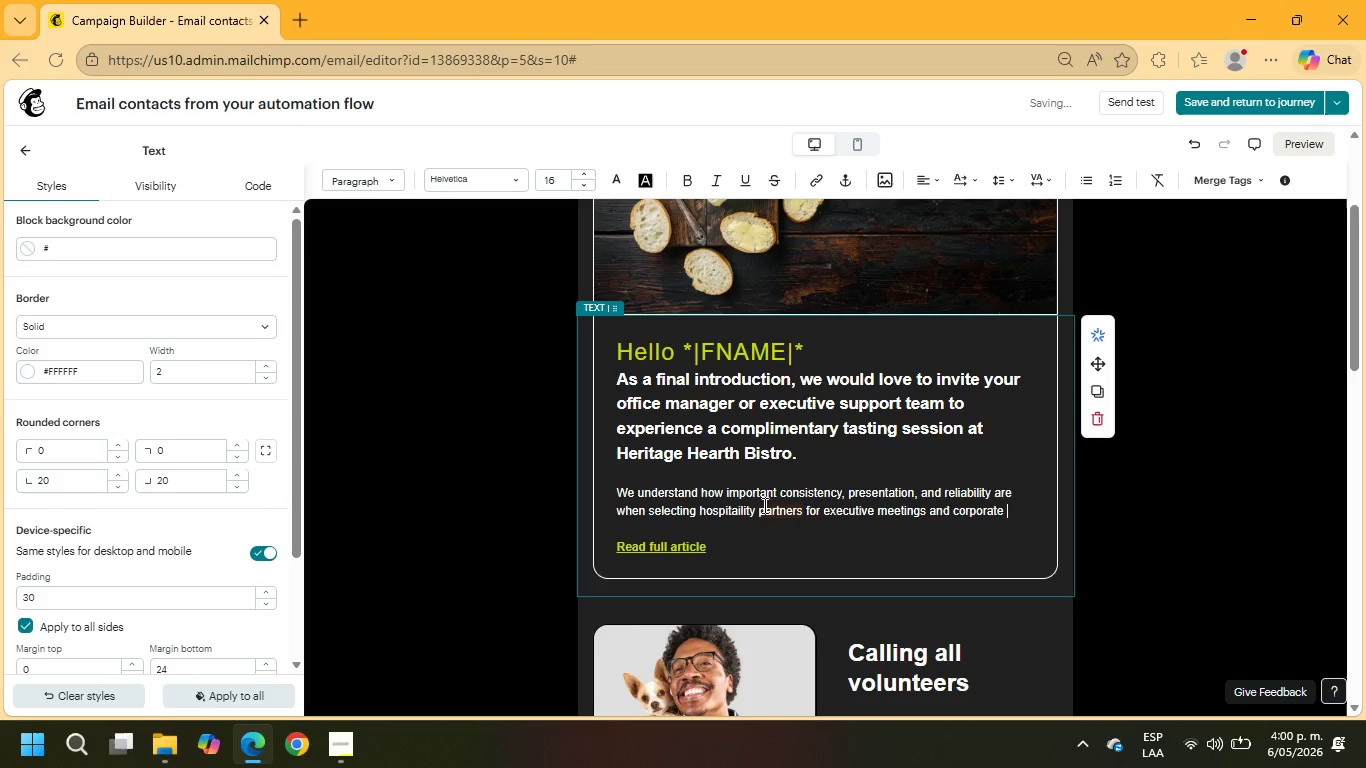 
wait(8.22)
 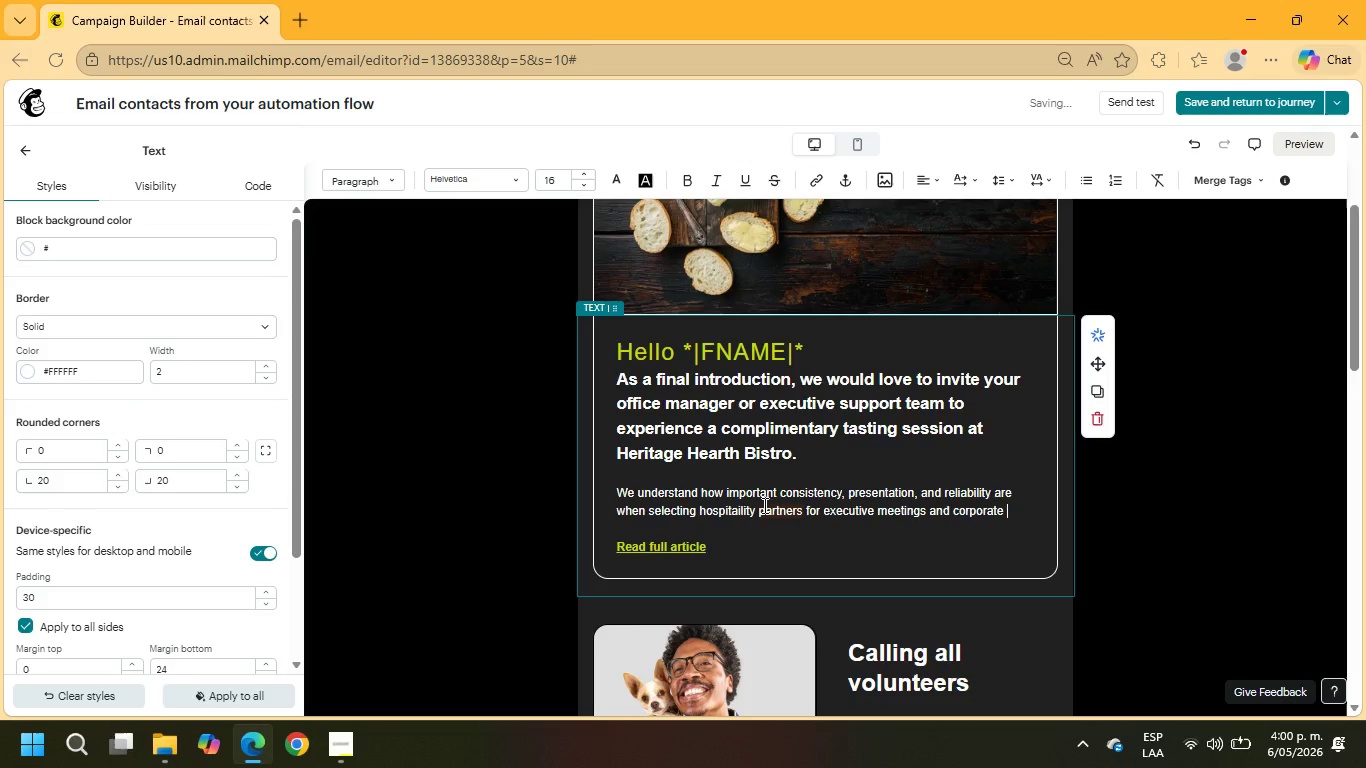 
type(events.)
 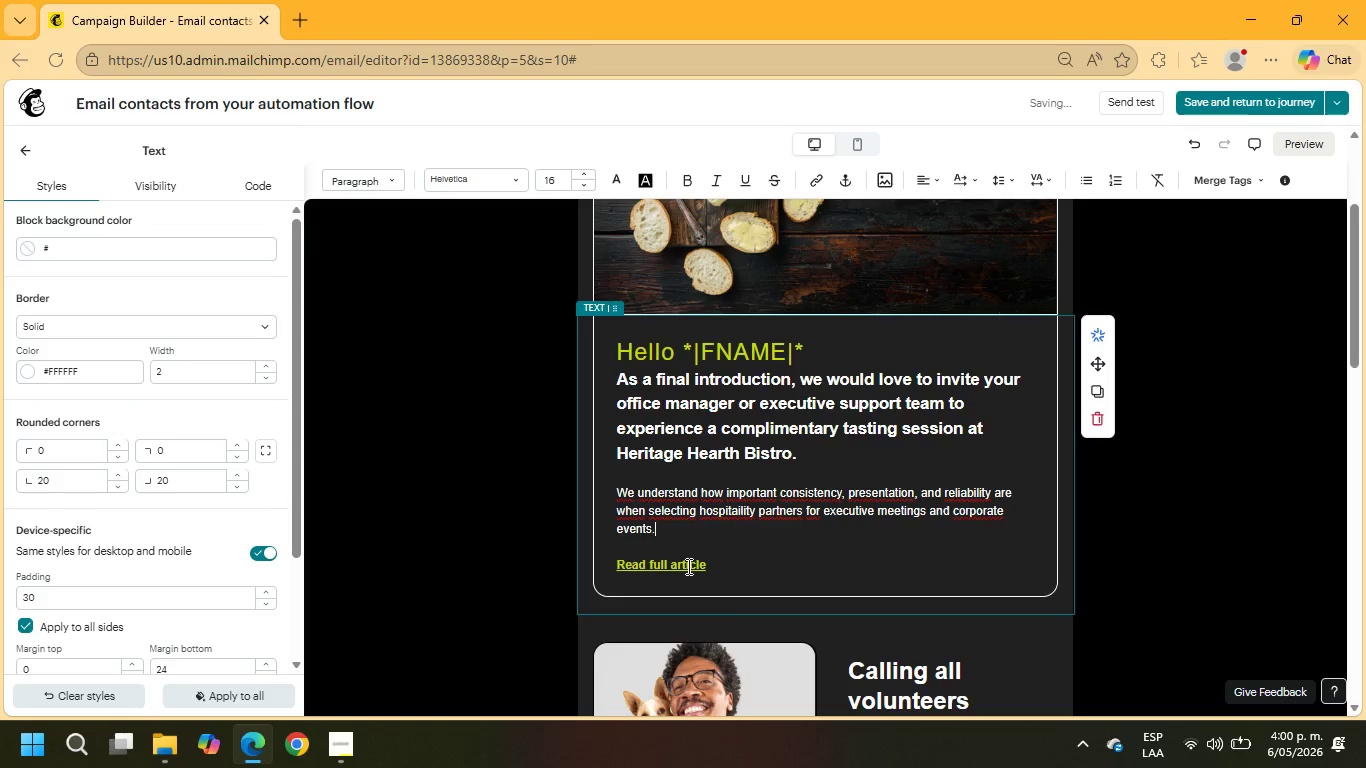 
wait(11.66)
 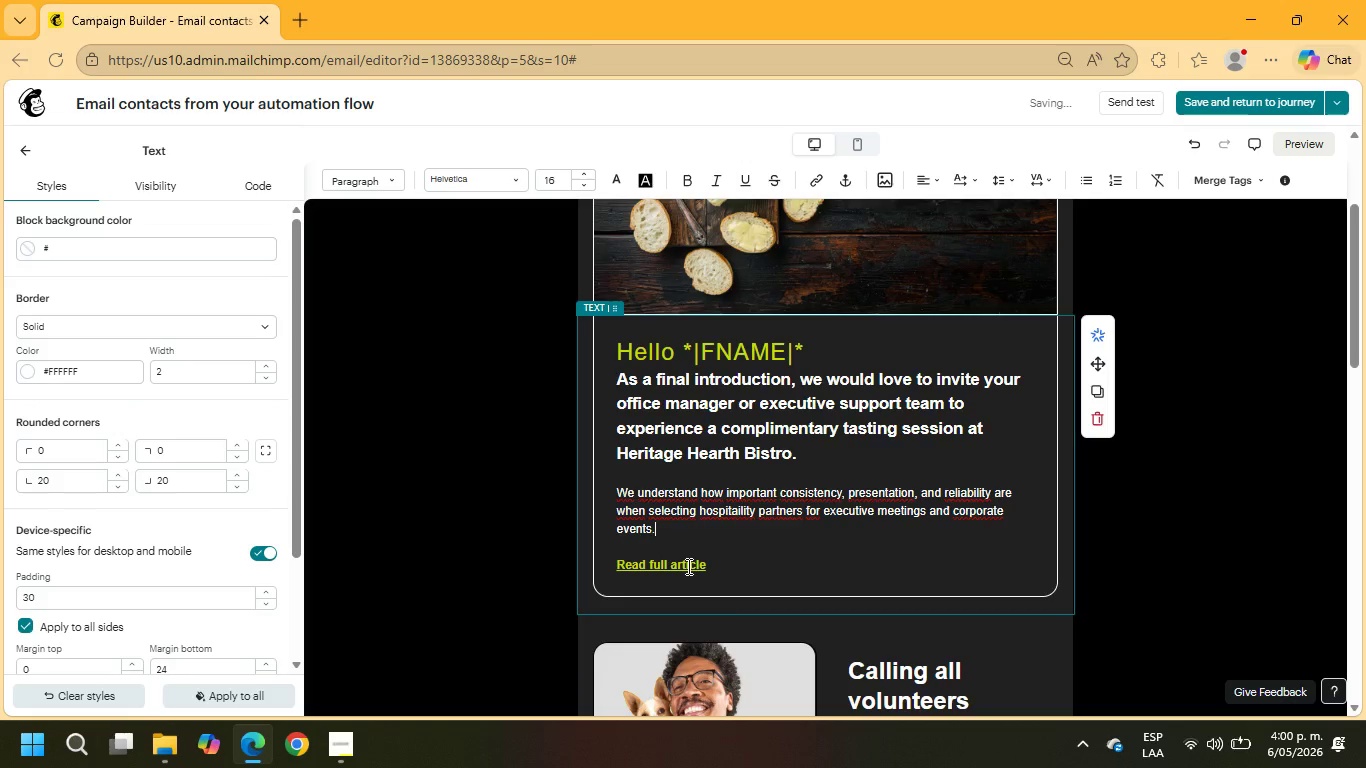 
left_click_drag(start_coordinate=[663, 533], to_coordinate=[616, 492])
 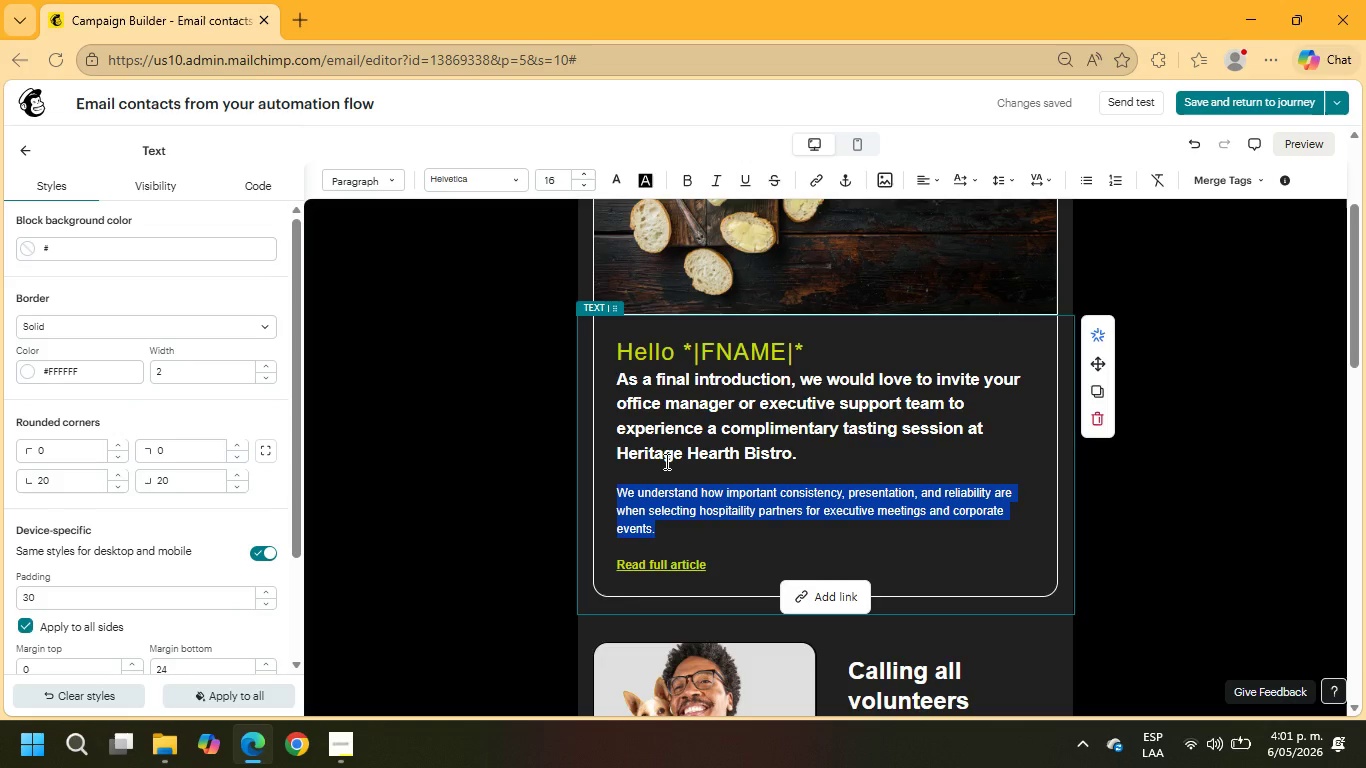 
wait(11.8)
 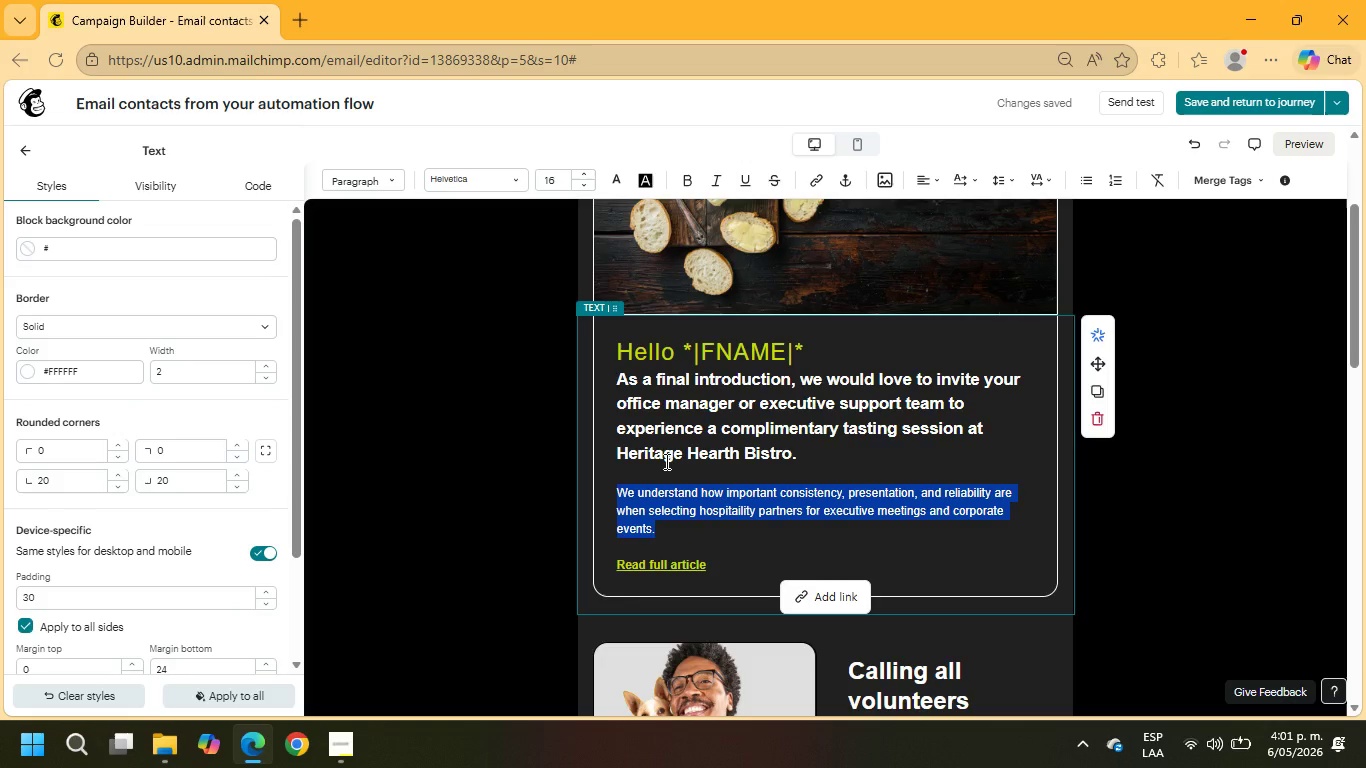 
left_click([719, 568])
 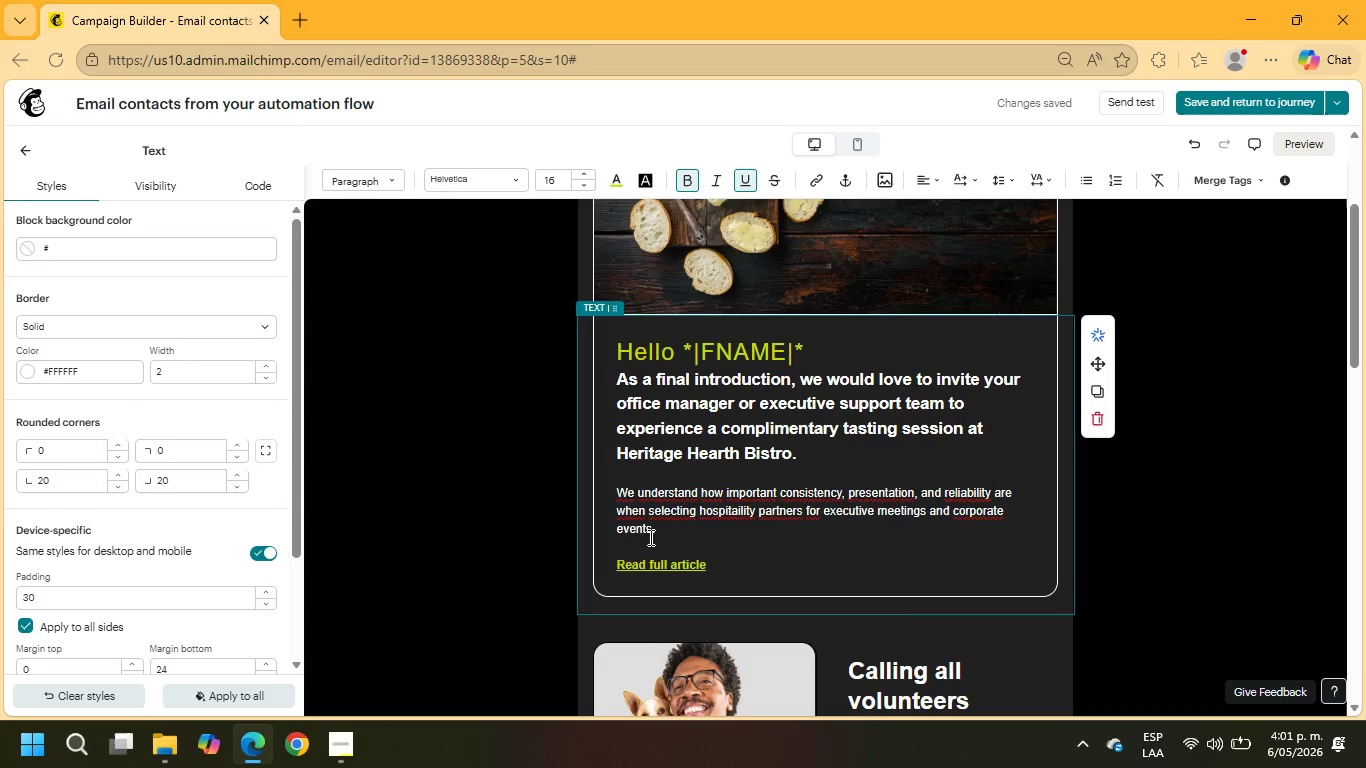 
left_click_drag(start_coordinate=[656, 532], to_coordinate=[608, 491])
 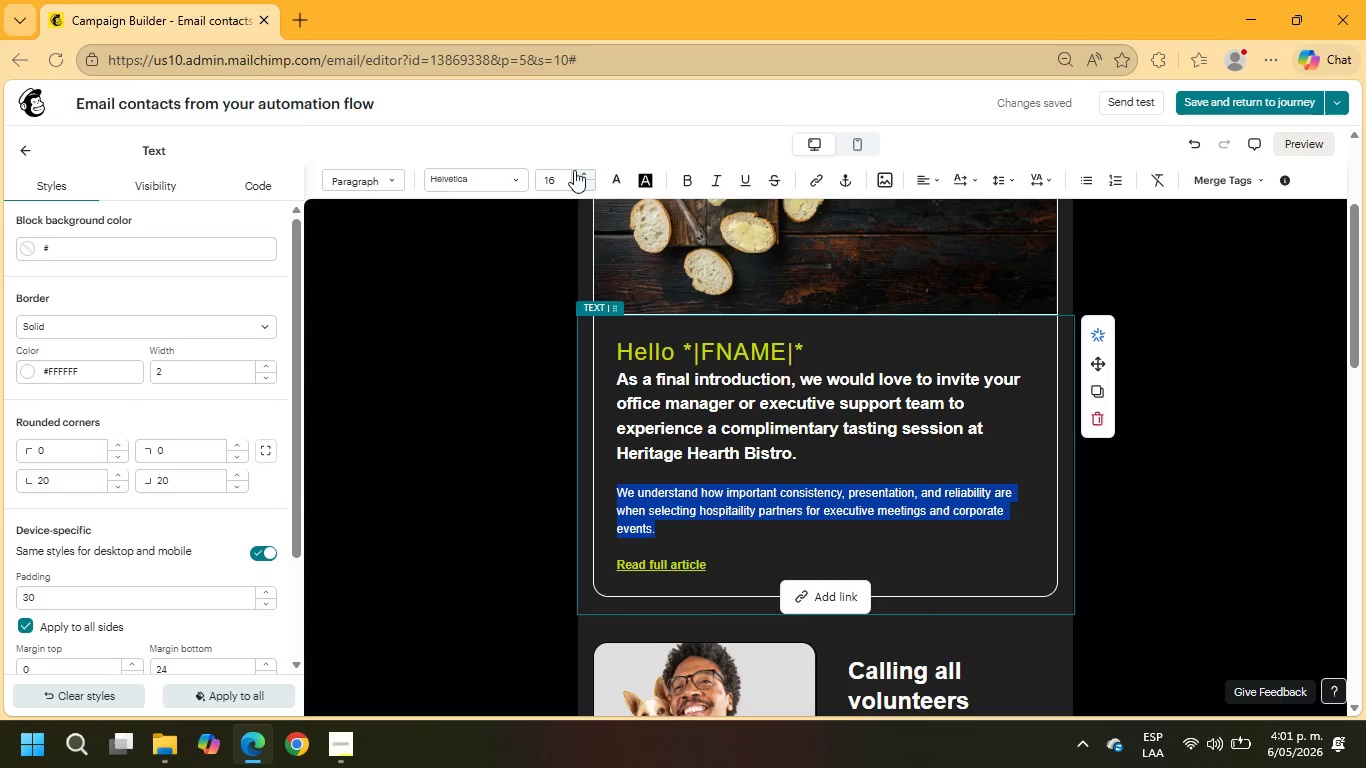 
left_click([588, 170])
 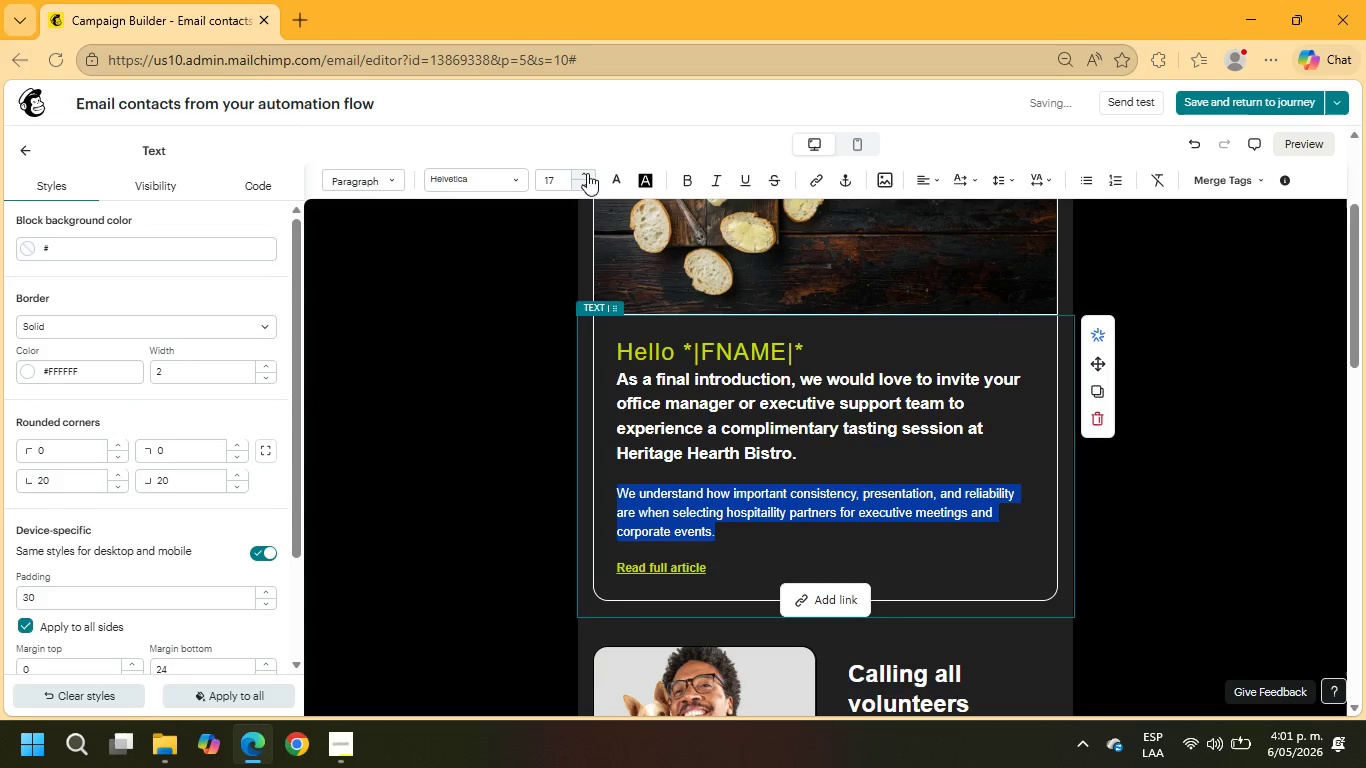 
left_click([585, 173])
 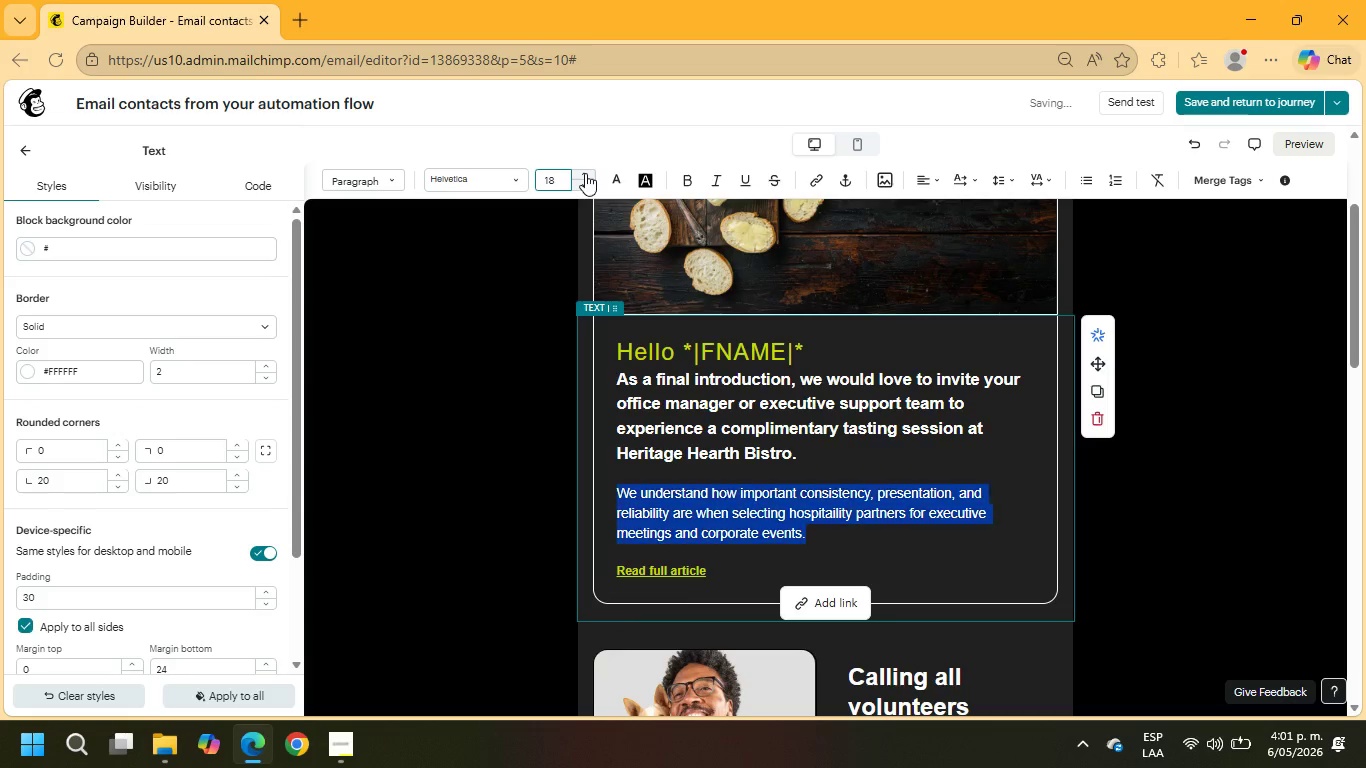 
left_click([585, 173])
 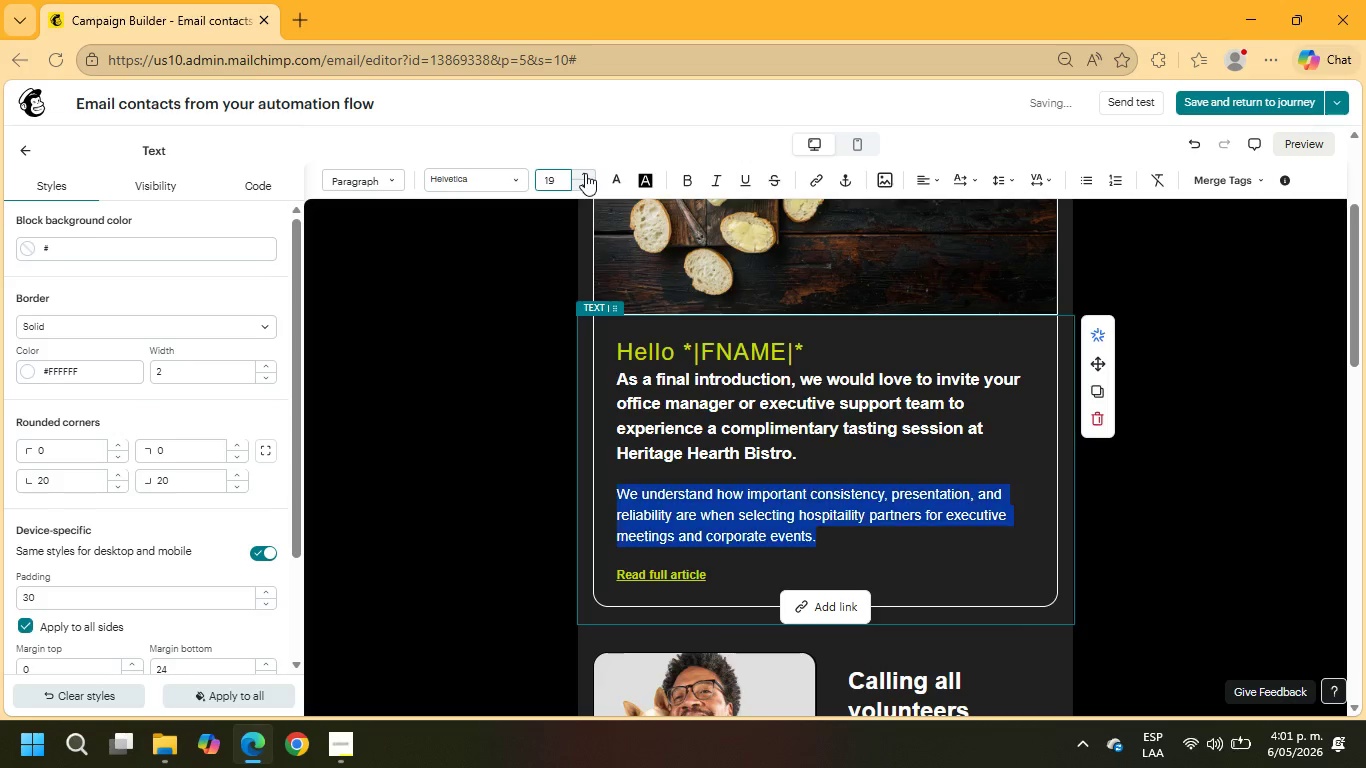 
left_click([585, 173])
 